 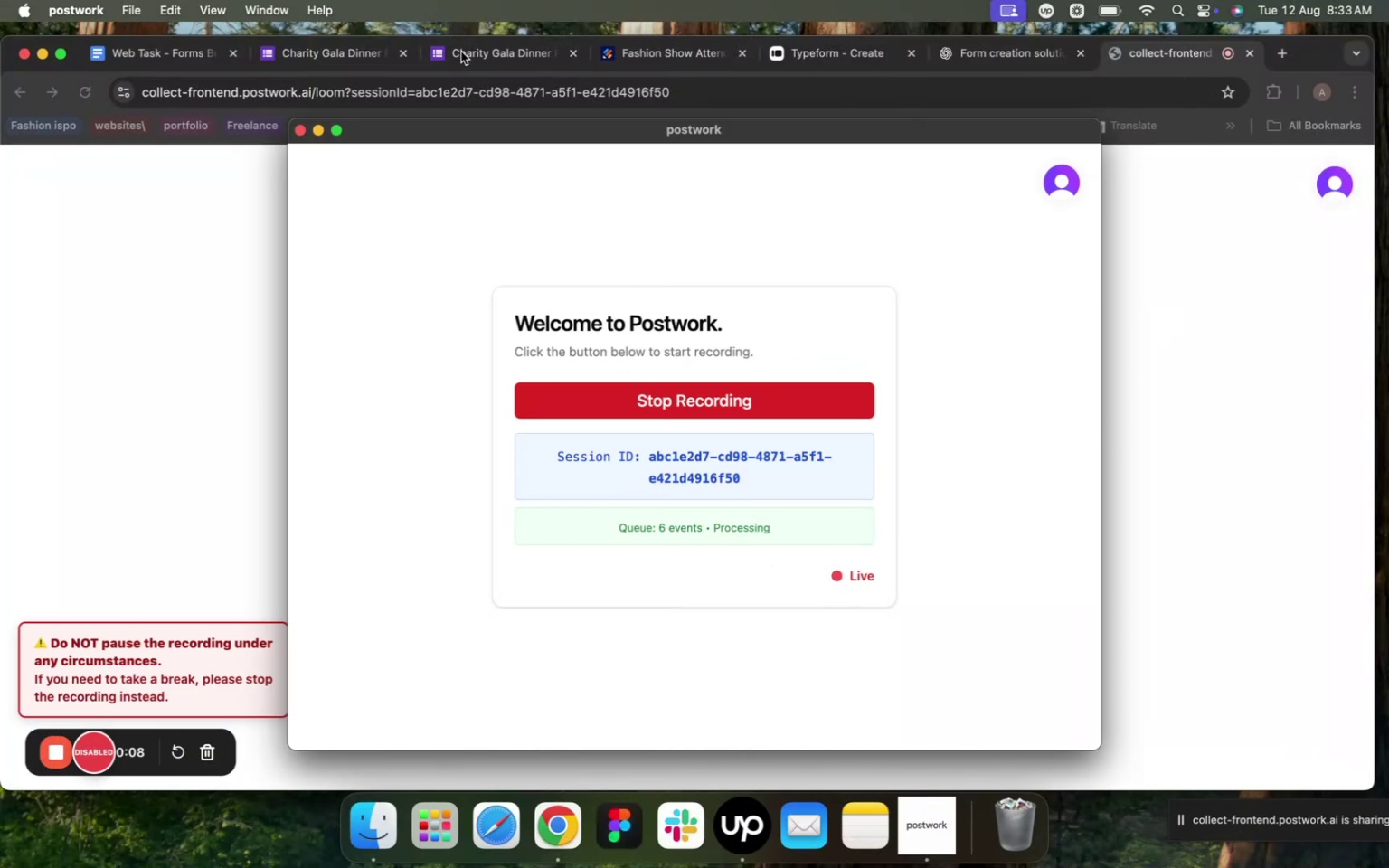 
left_click([343, 50])
 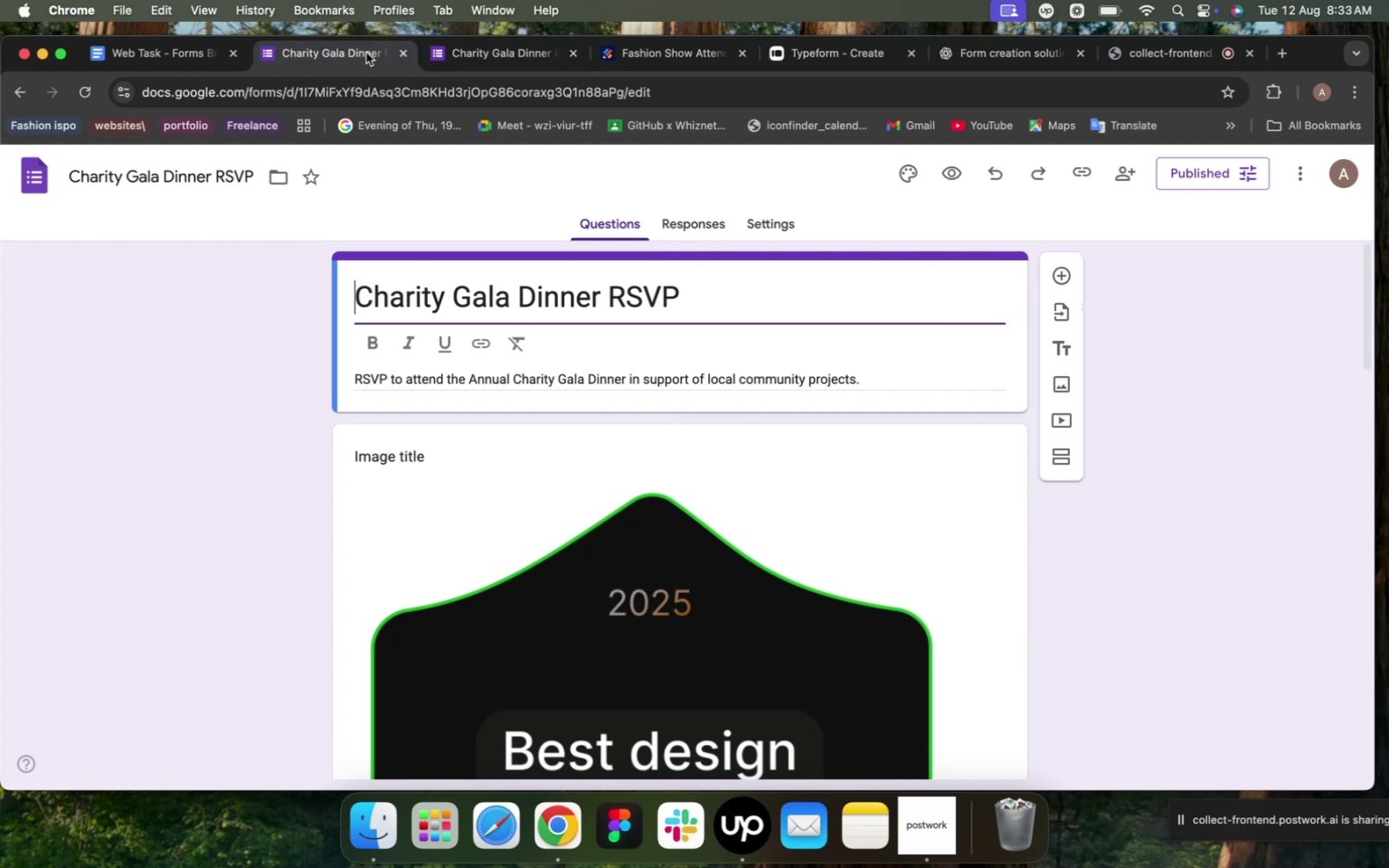 
left_click([397, 52])
 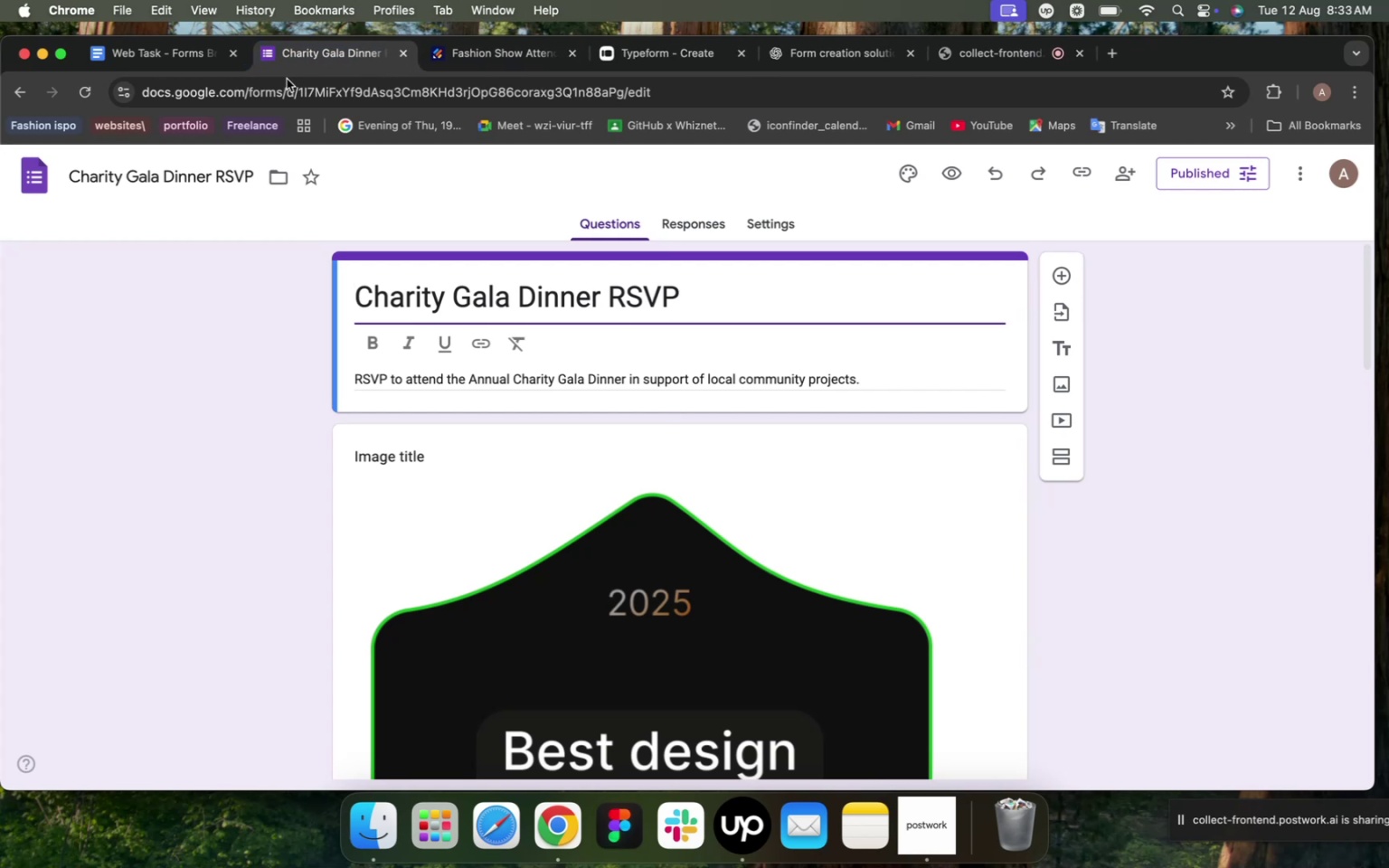 
left_click([31, 178])
 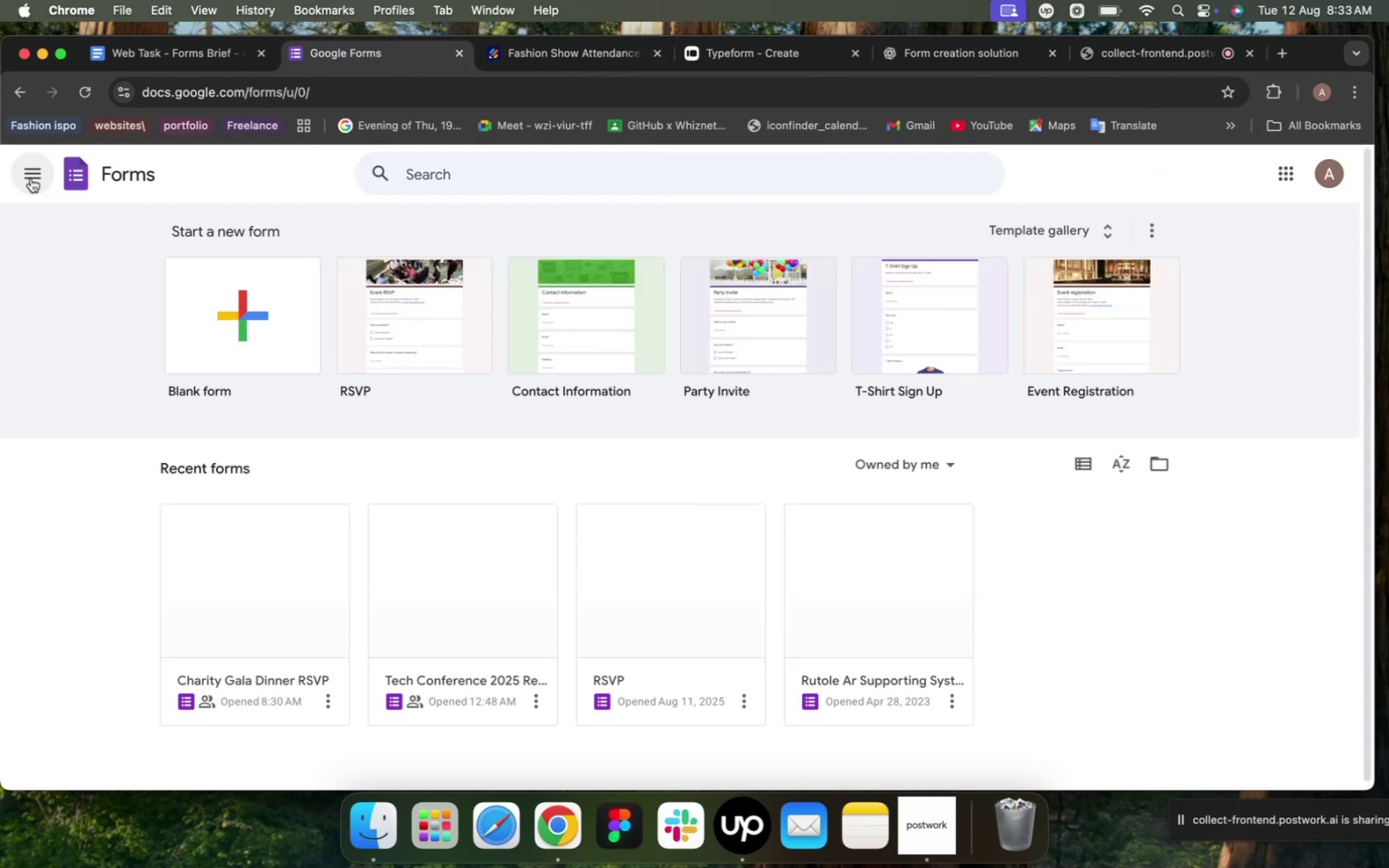 
wait(8.21)
 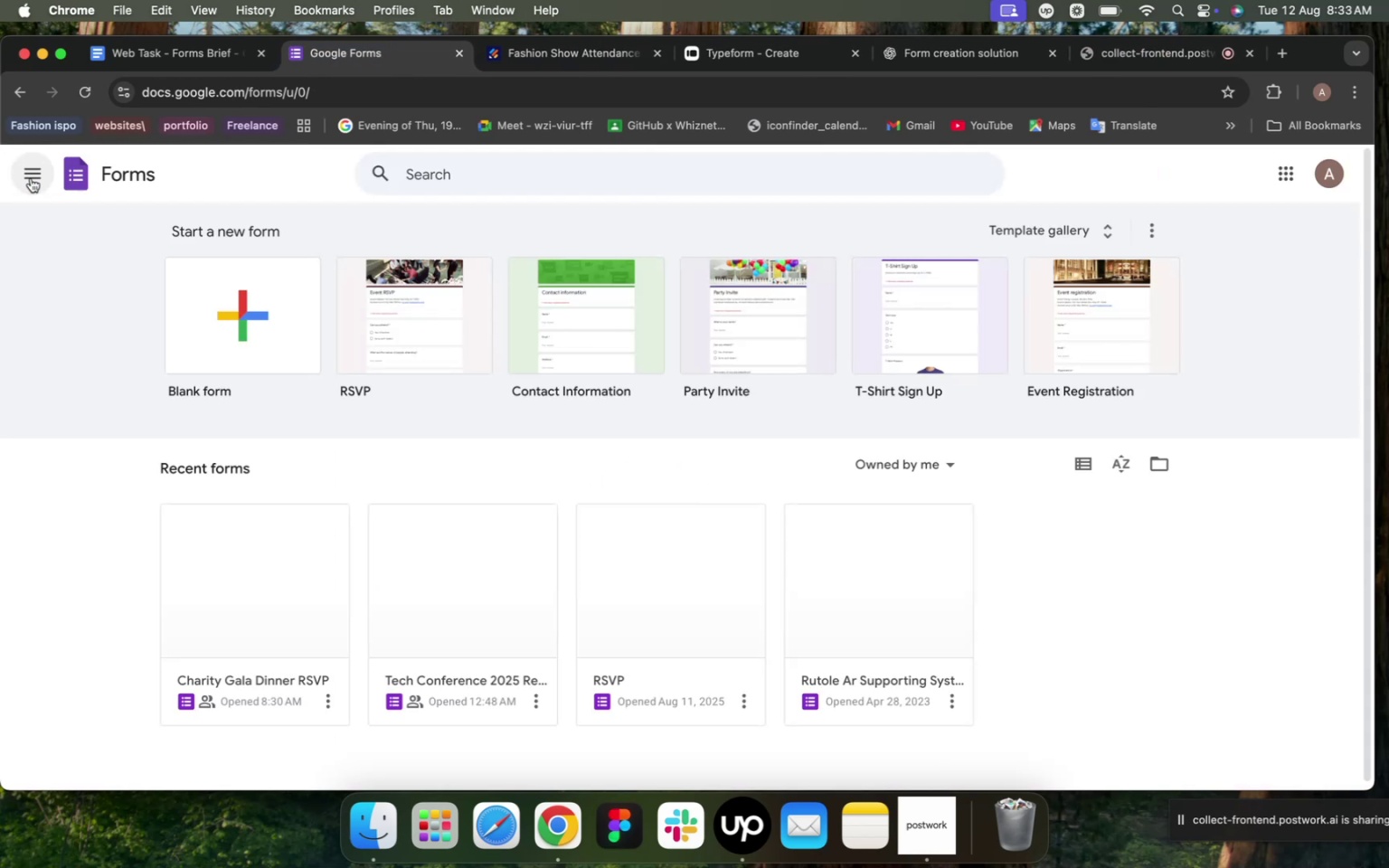 
left_click([268, 321])
 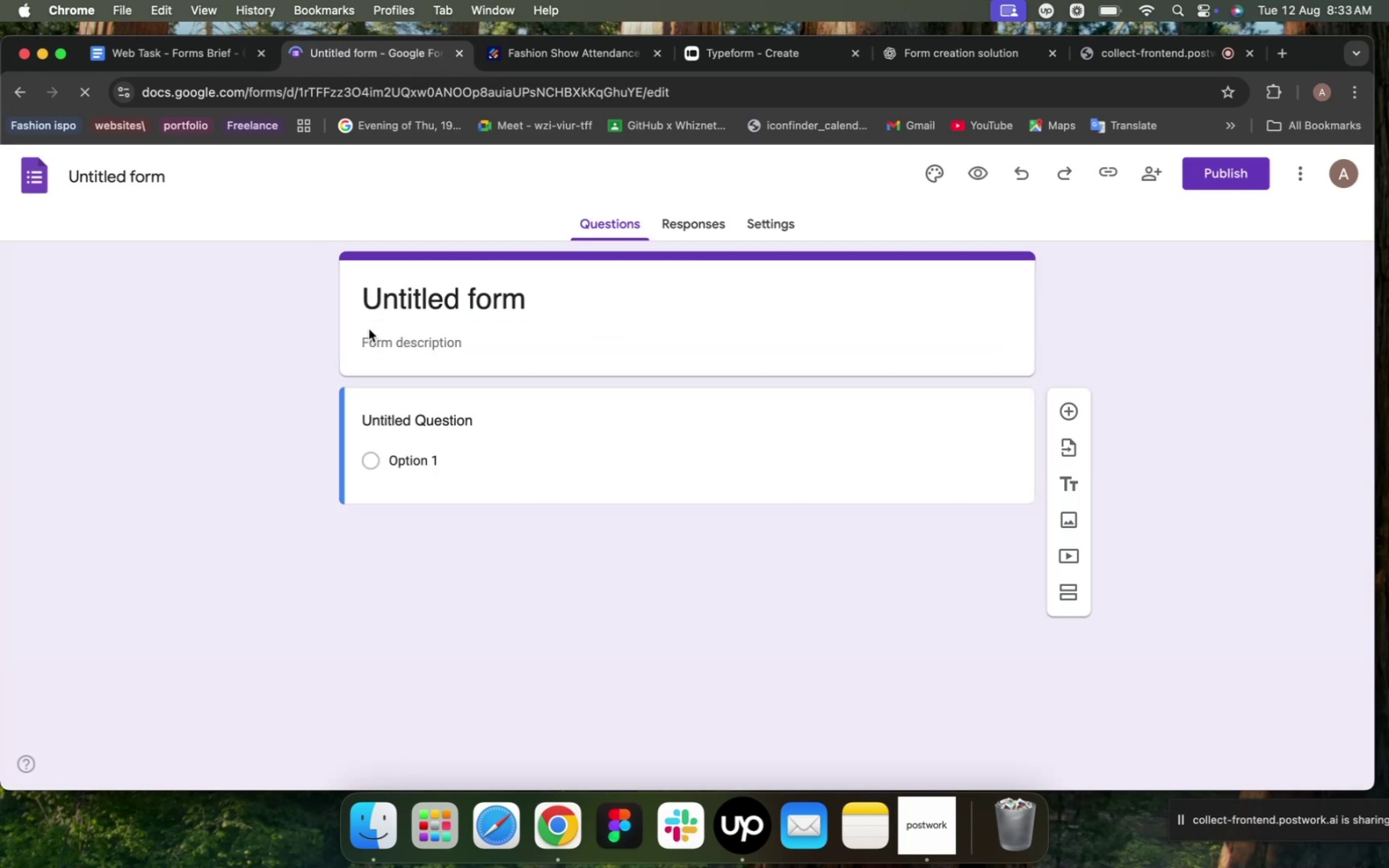 
left_click([939, 55])
 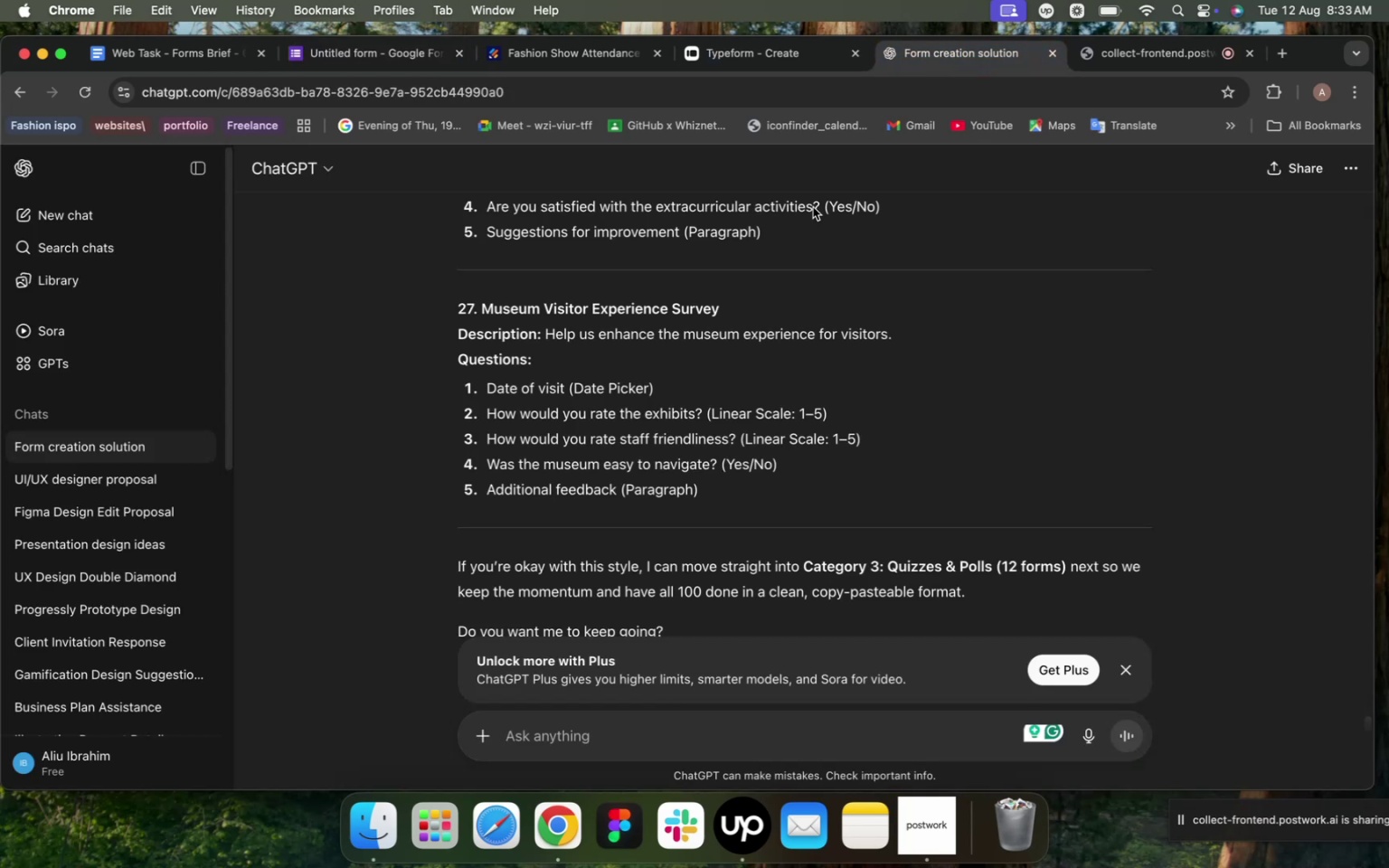 
scroll: coordinate [665, 350], scroll_direction: up, amount: 13.0
 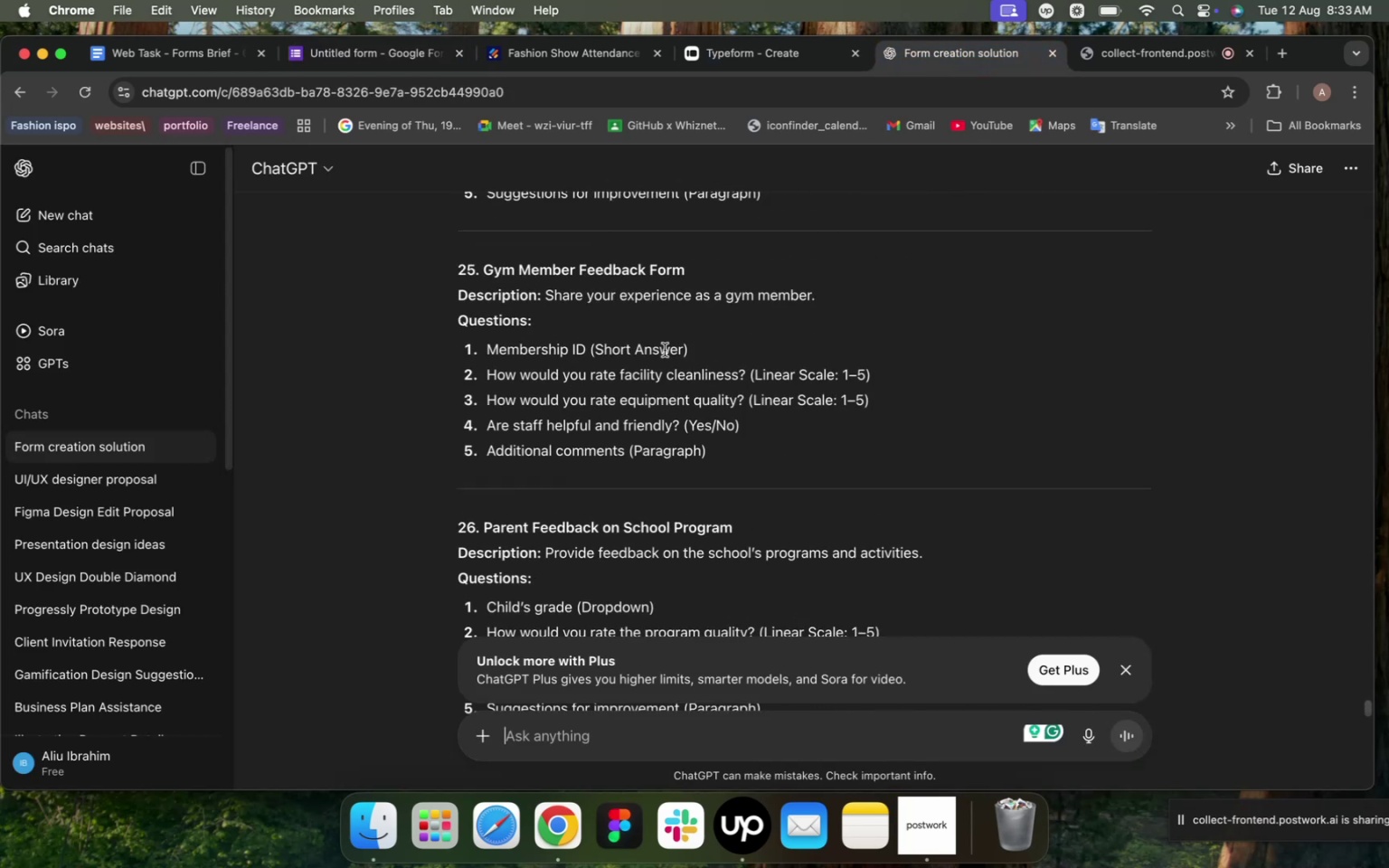 
scroll: coordinate [665, 350], scroll_direction: down, amount: 40.0
 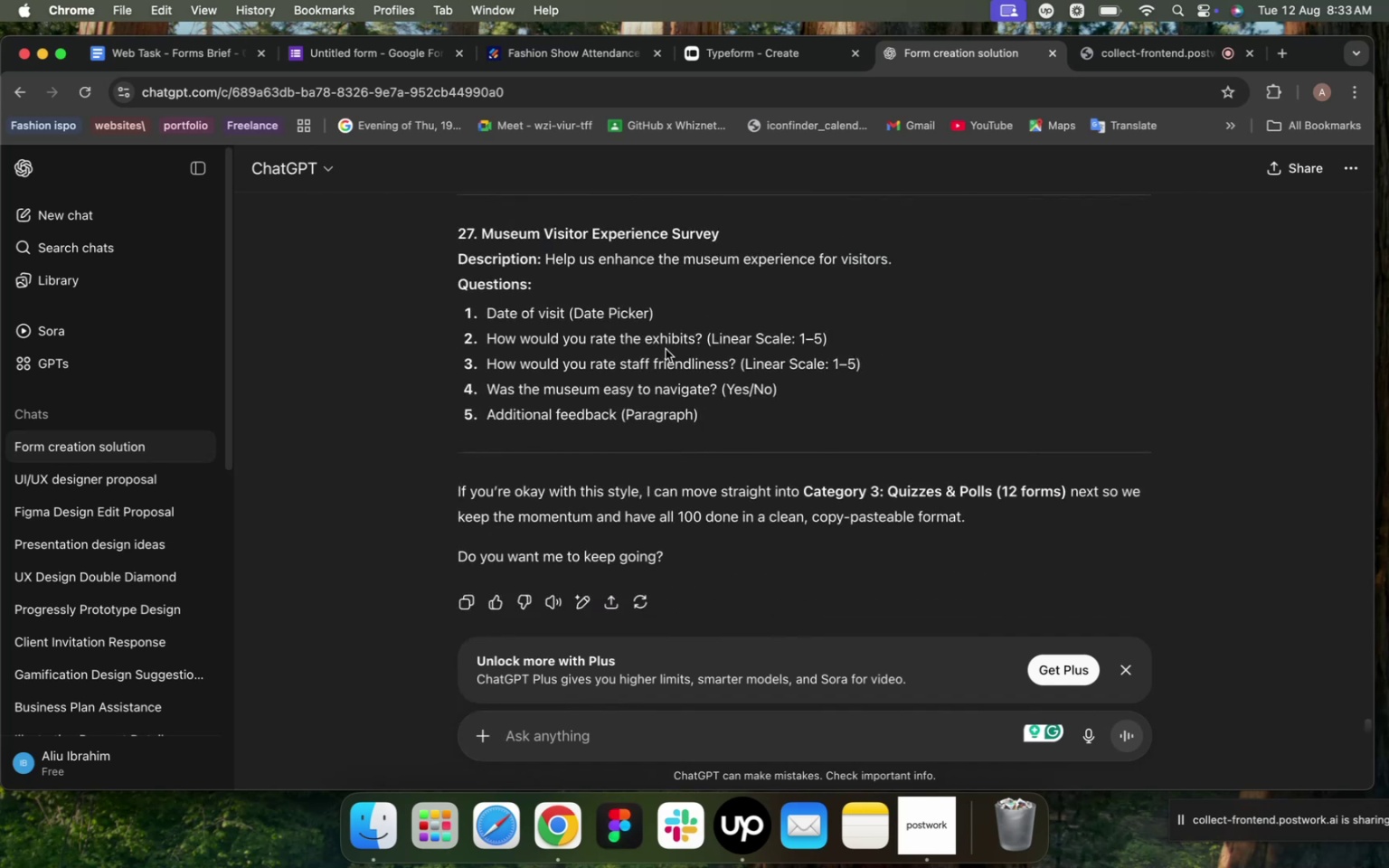 
type(yes p)
 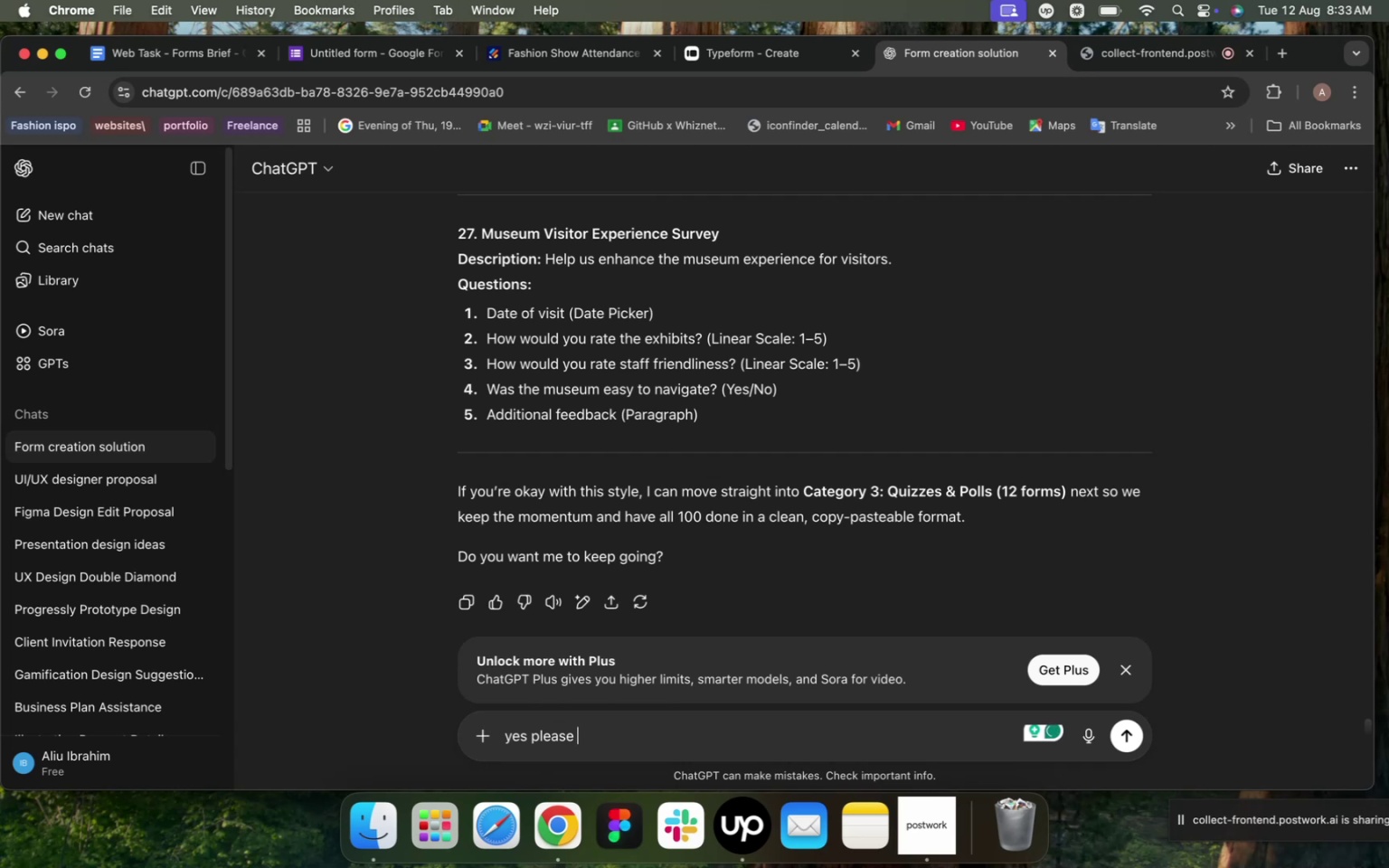 
wait(11.03)
 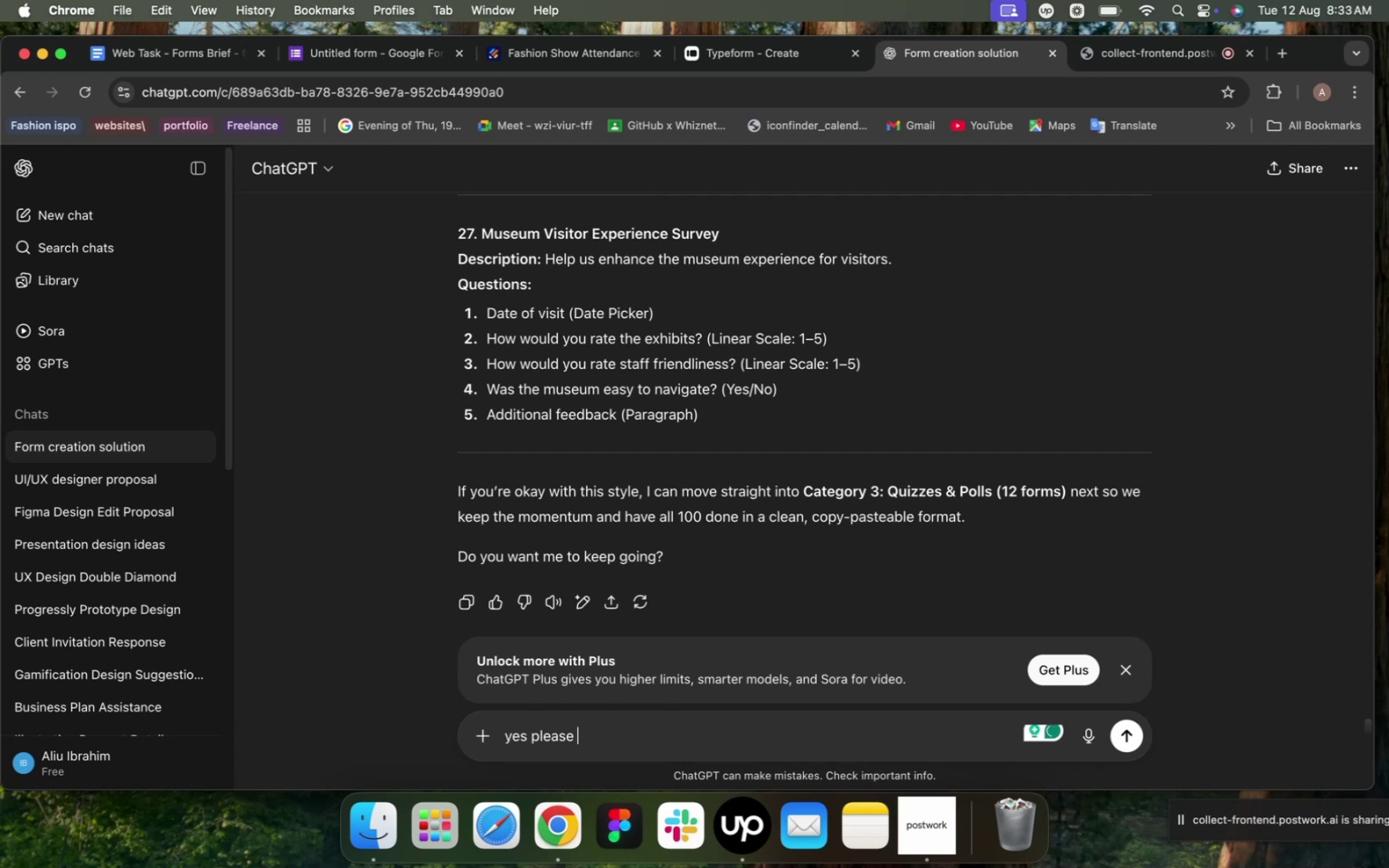 
key(Backquote)
 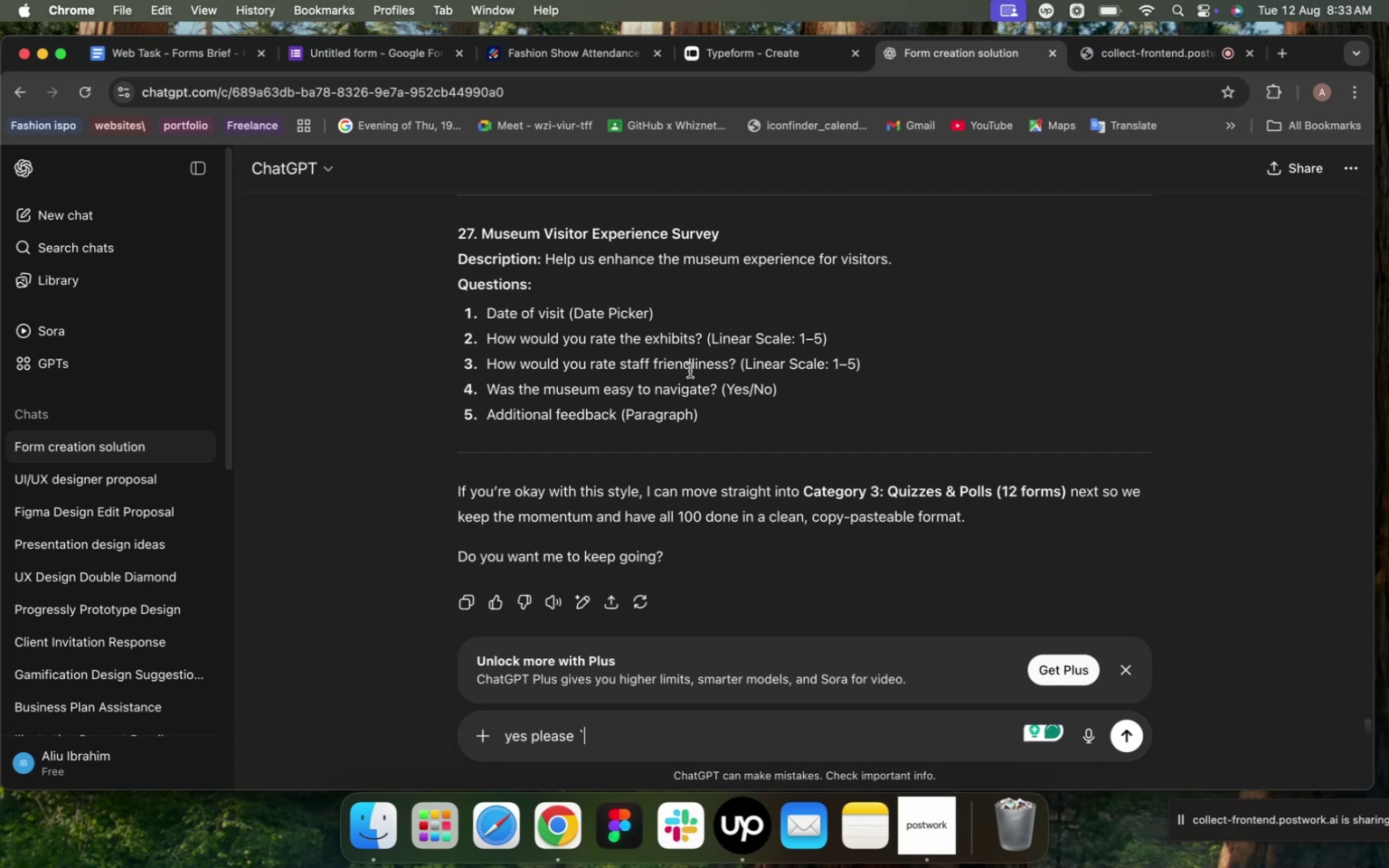 
wait(6.73)
 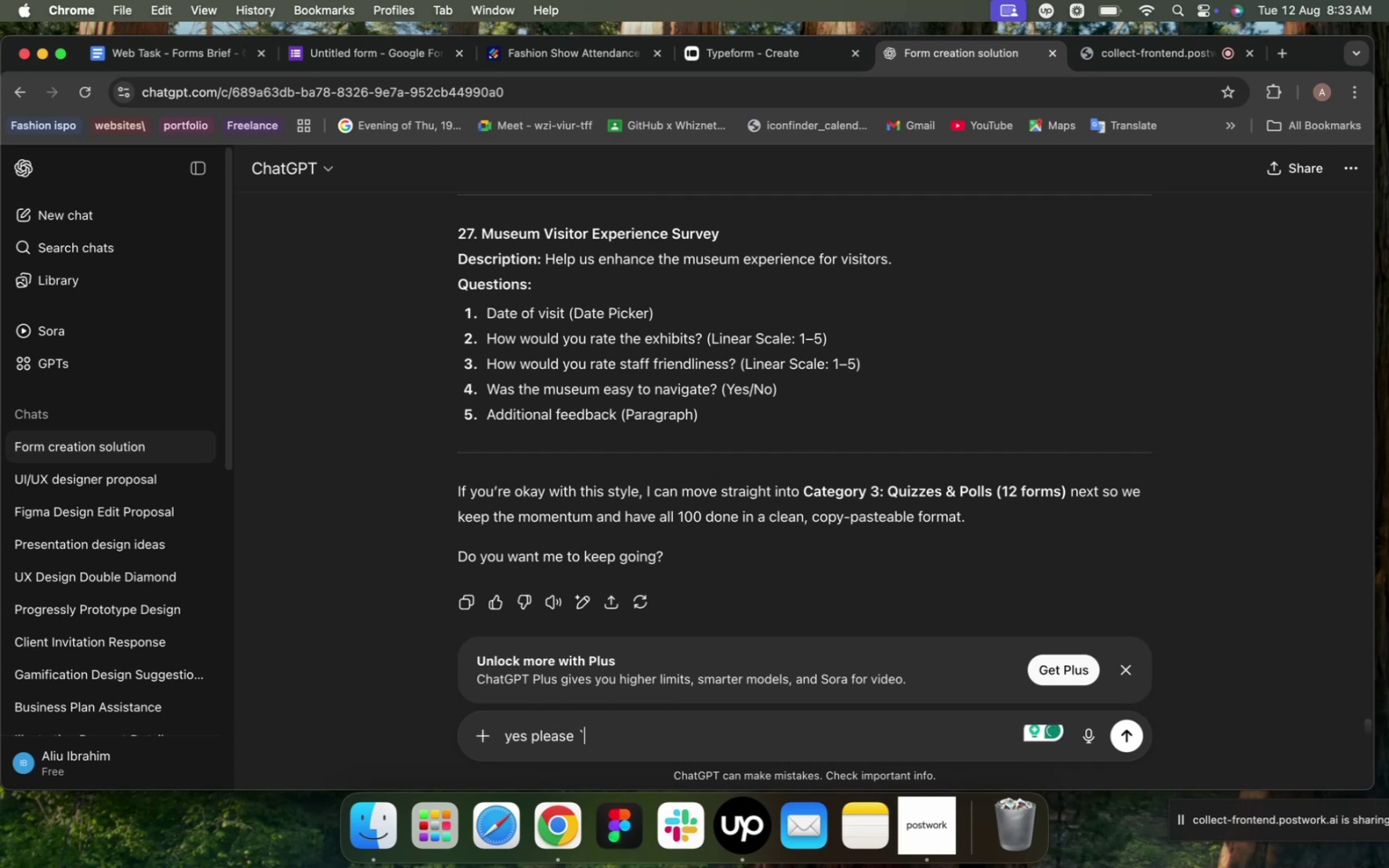 
key(Backspace)
 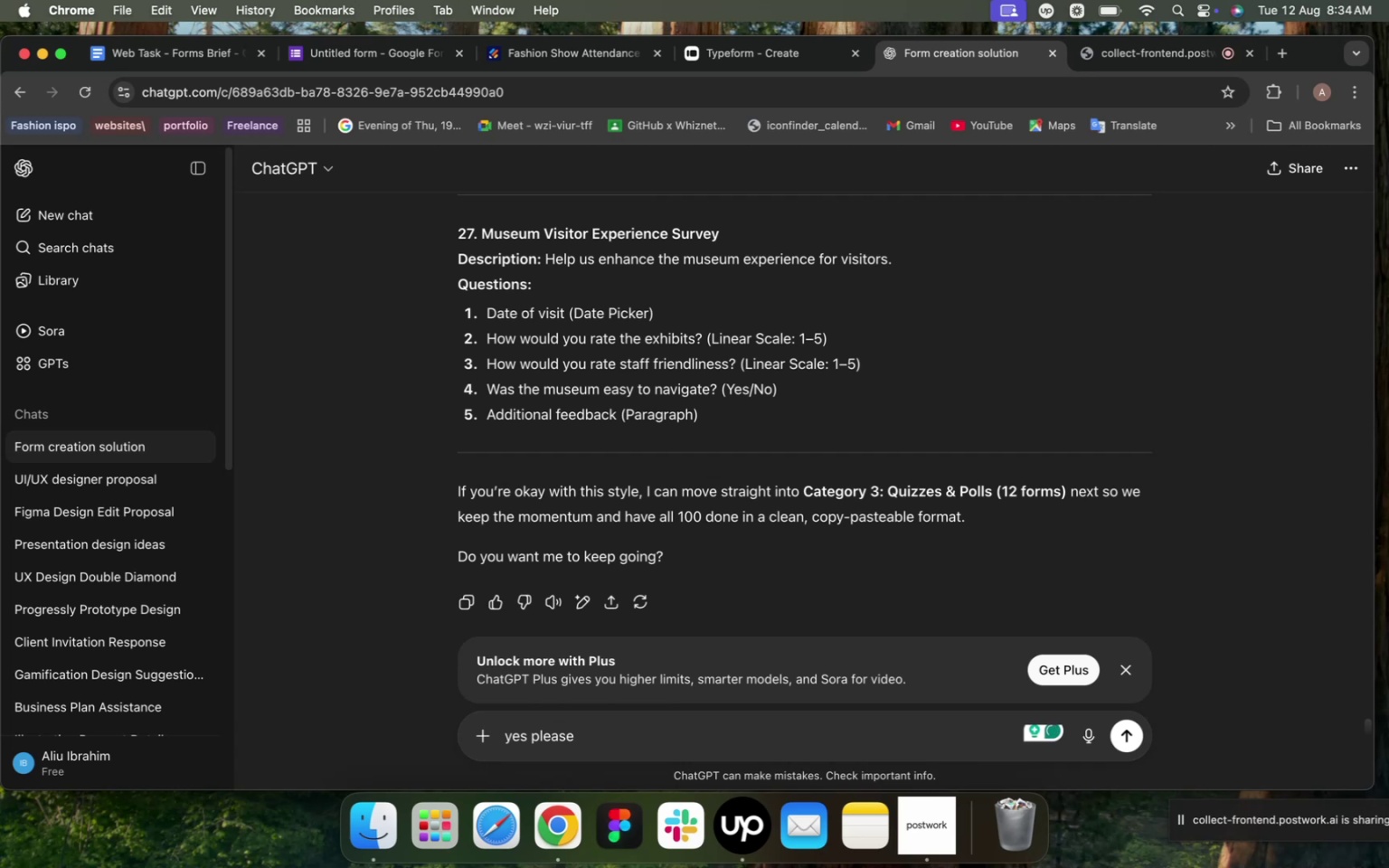 
key(Enter)
 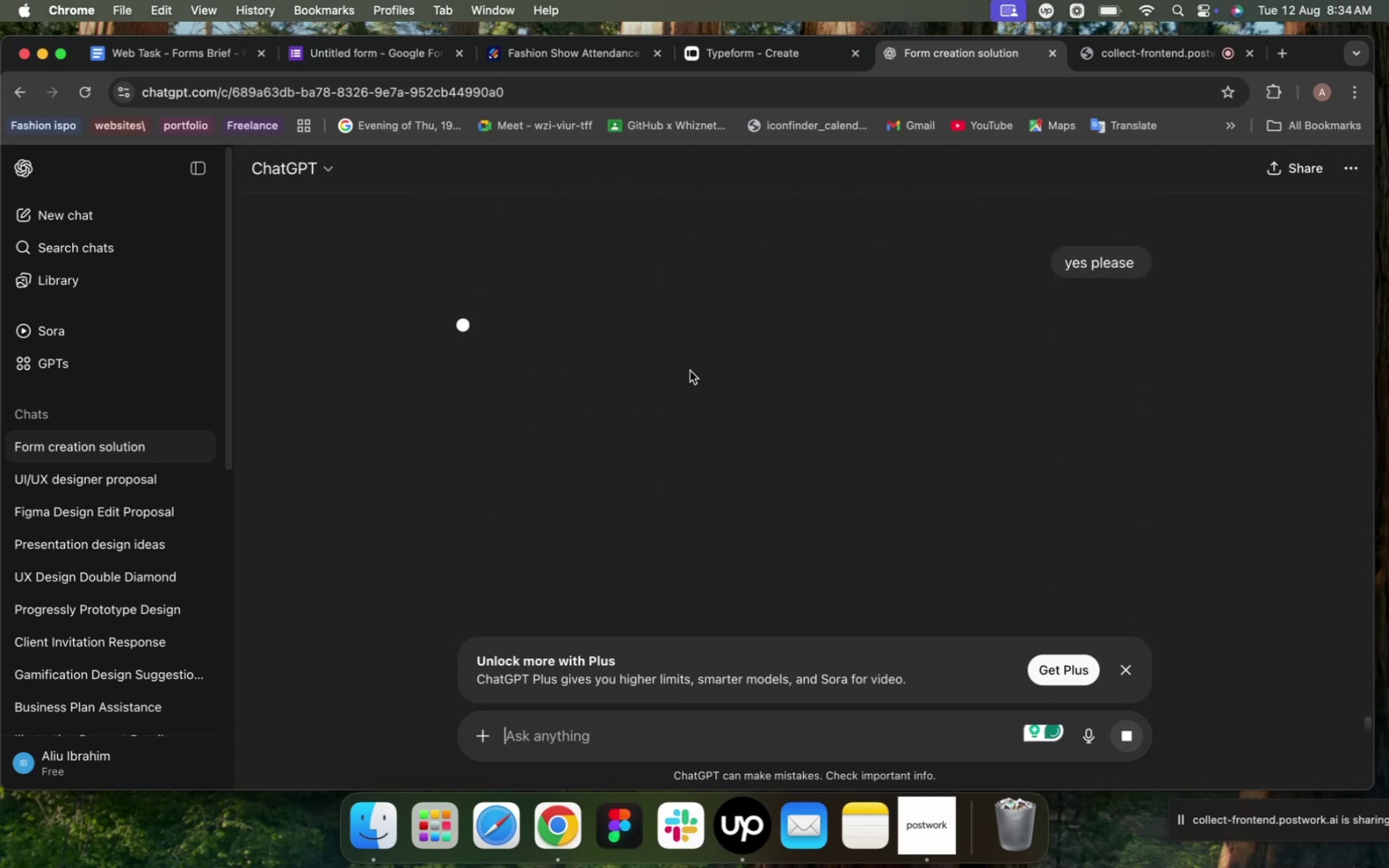 
scroll: coordinate [642, 373], scroll_direction: up, amount: 173.0
 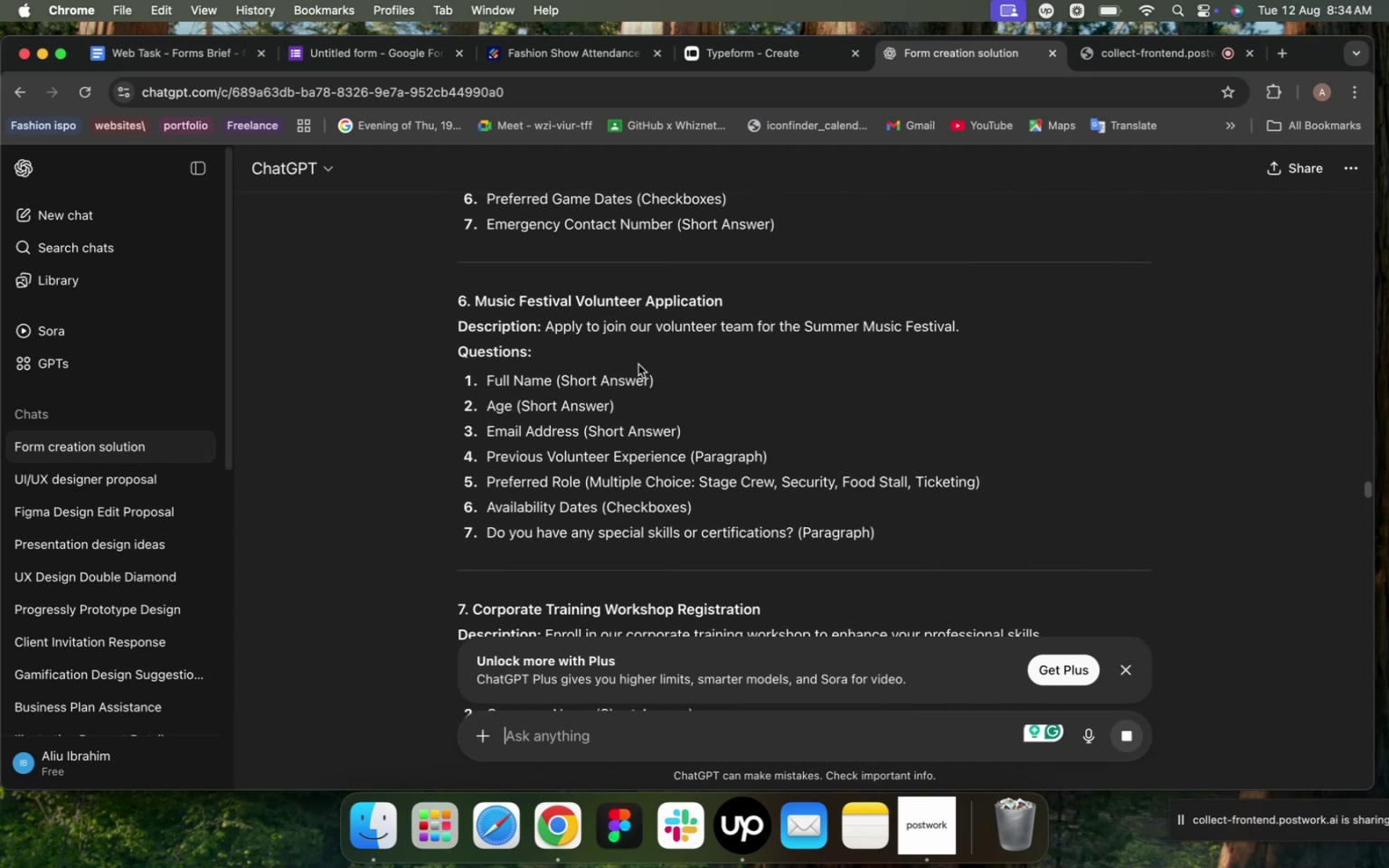 
scroll: coordinate [793, 286], scroll_direction: up, amount: 10.0
 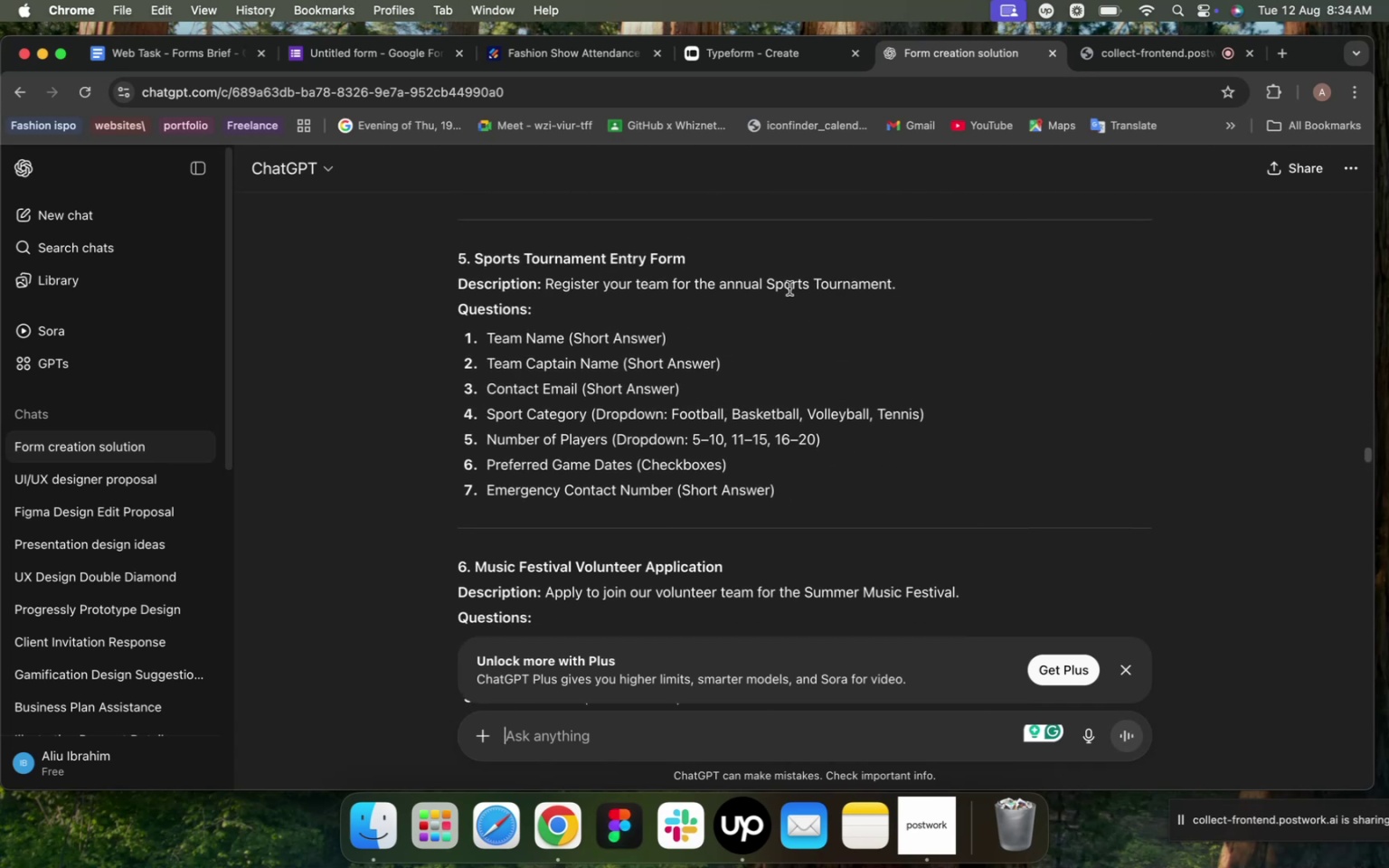 
wait(10.89)
 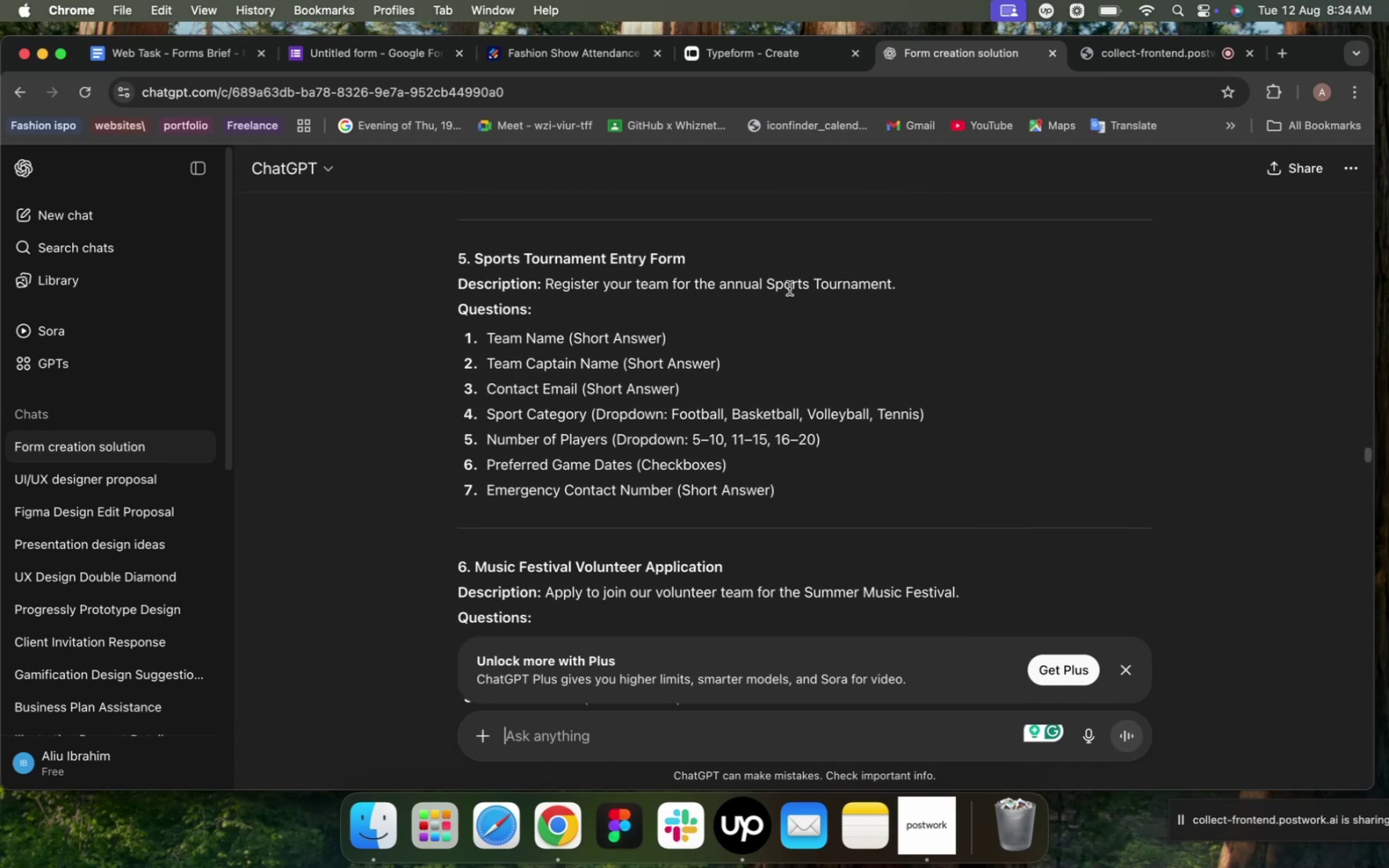 
left_click([938, 826])
 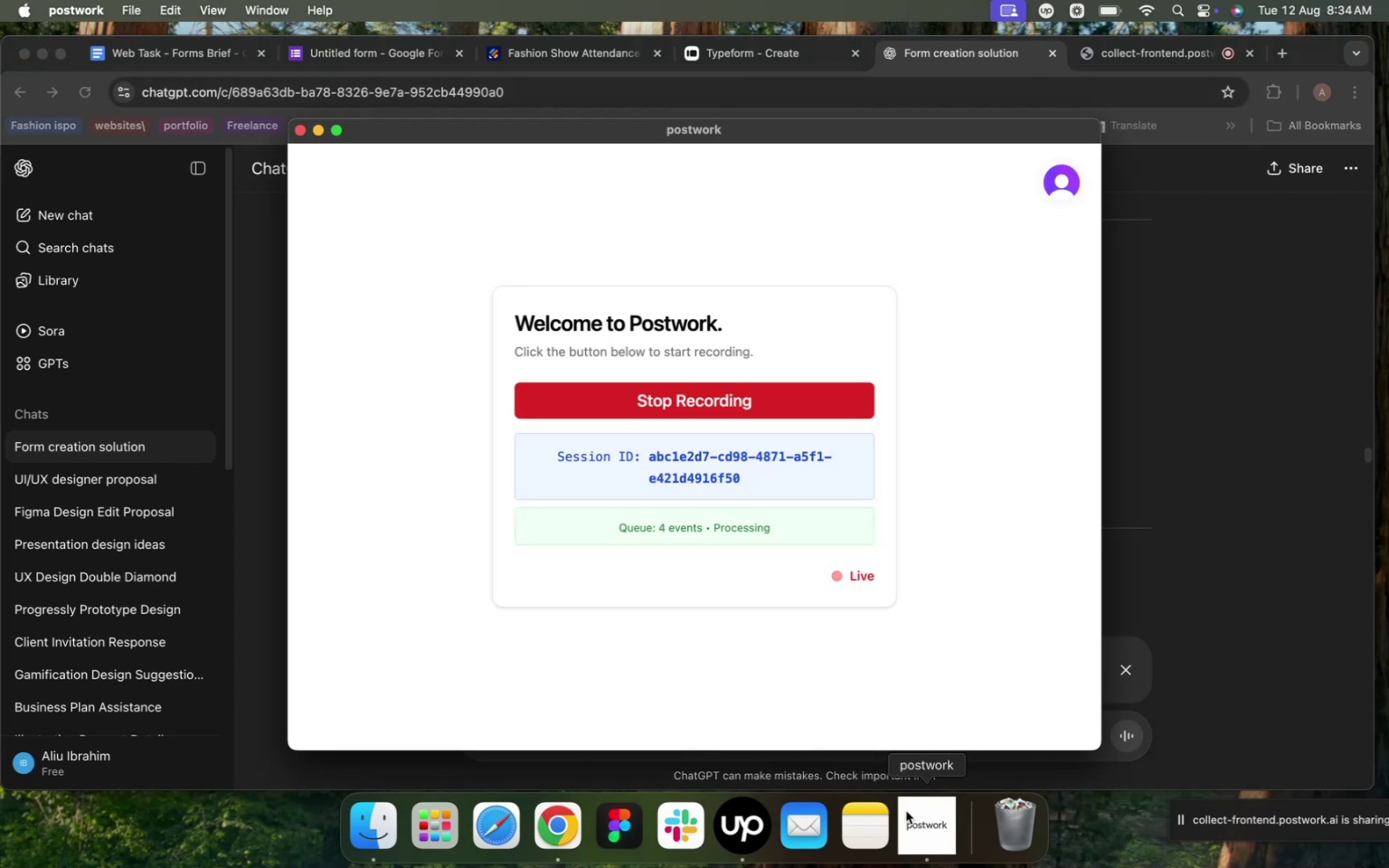 
left_click([267, 587])
 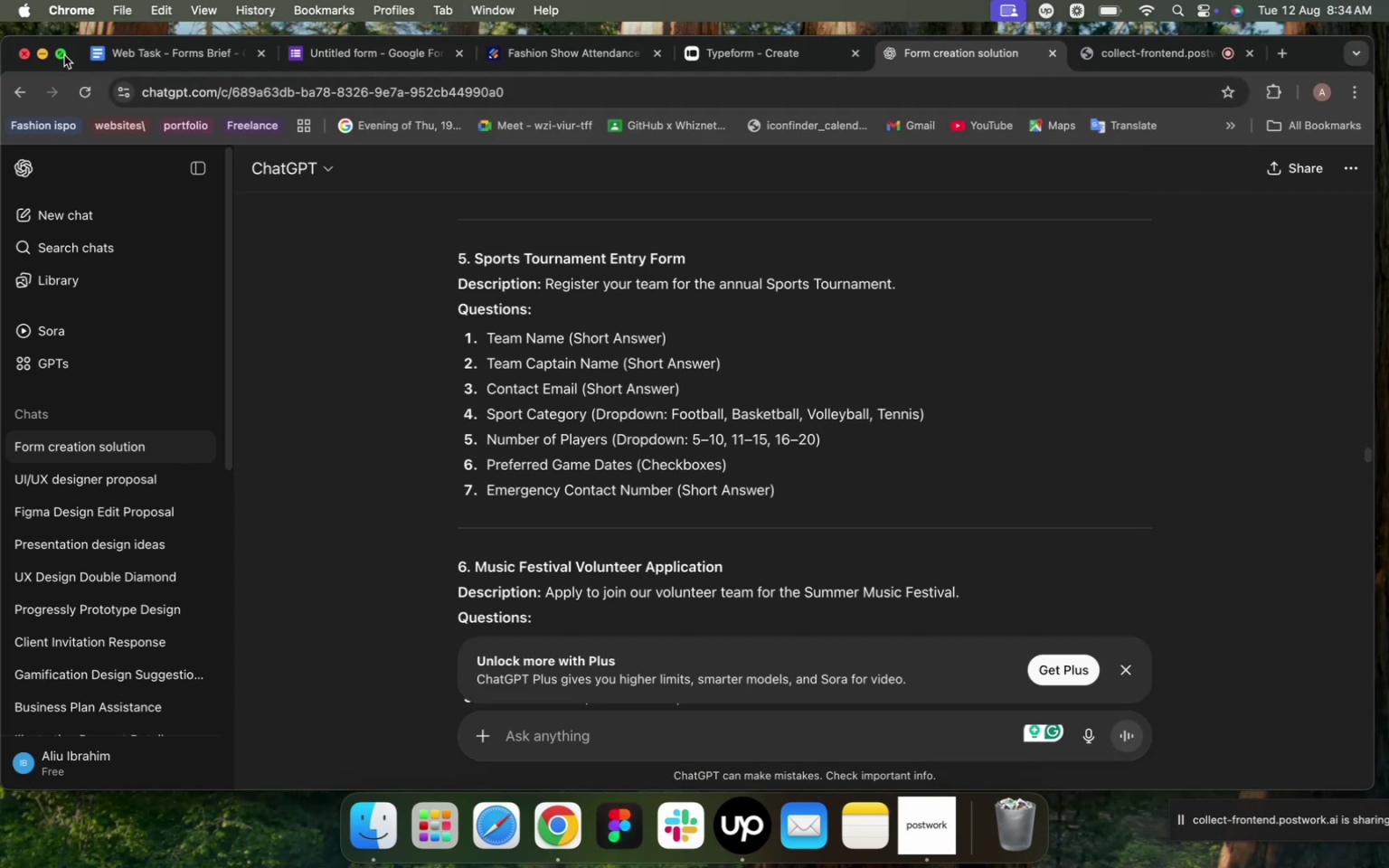 
left_click([61, 54])
 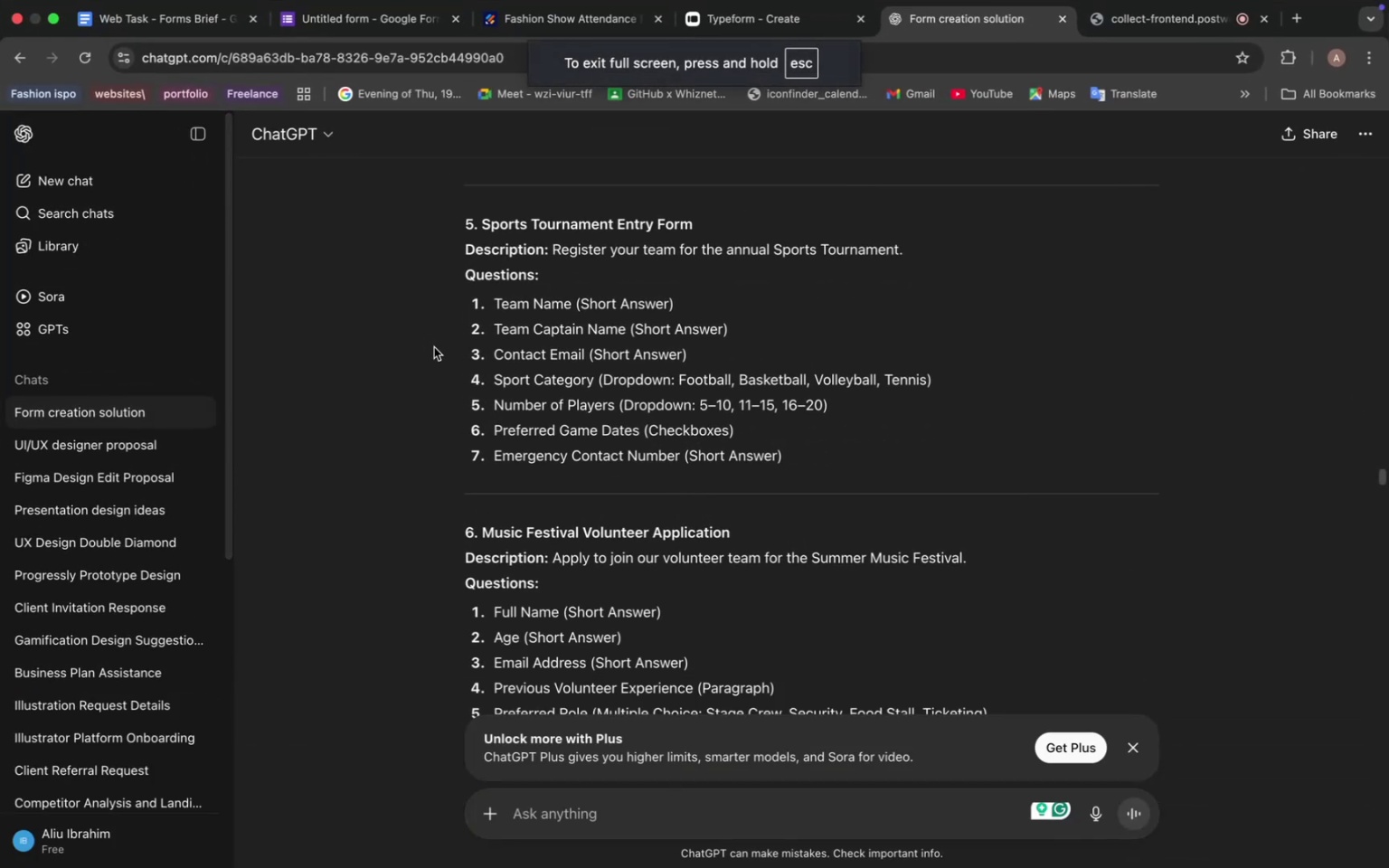 
wait(9.51)
 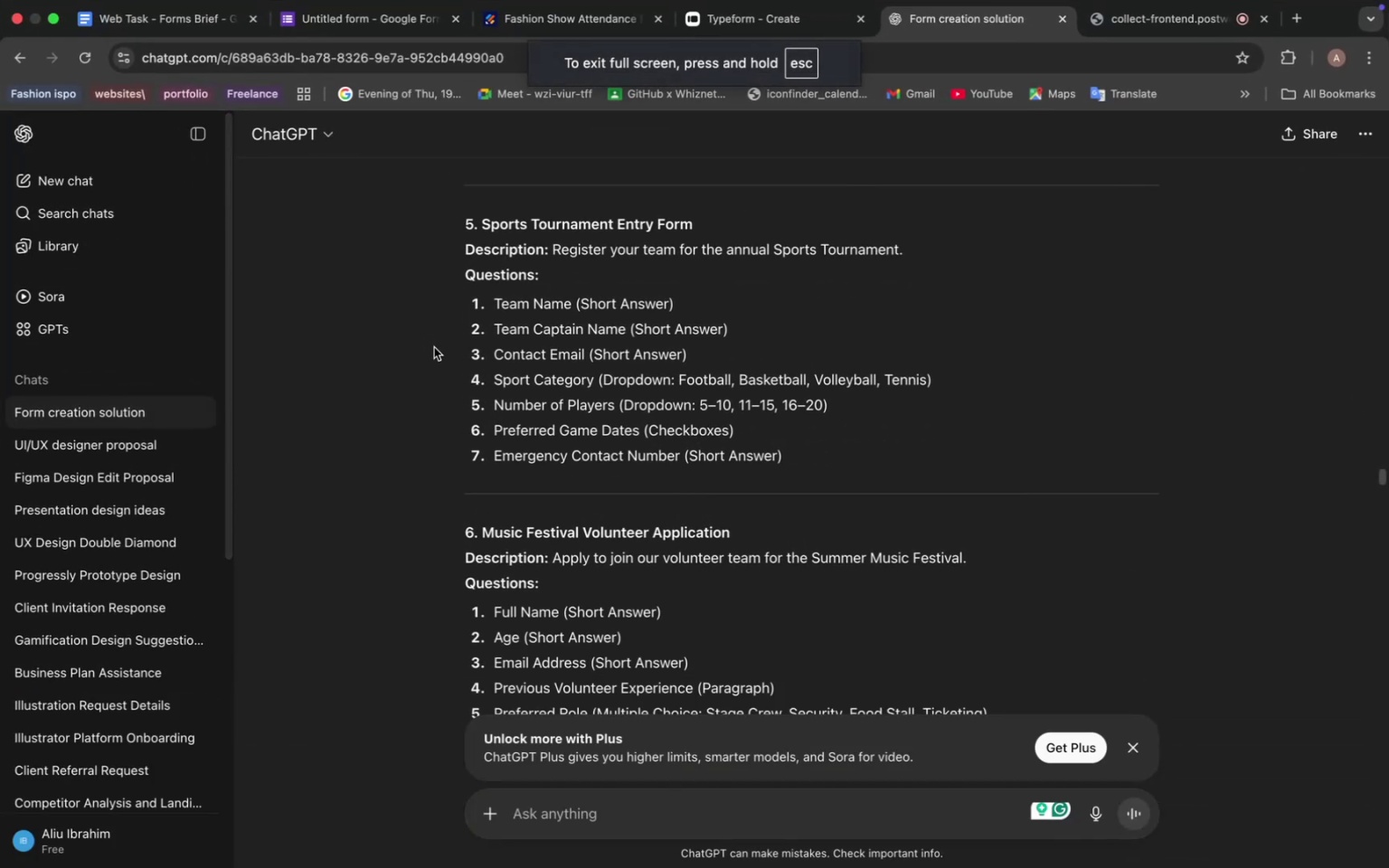 
scroll: coordinate [496, 356], scroll_direction: up, amount: 30.0
 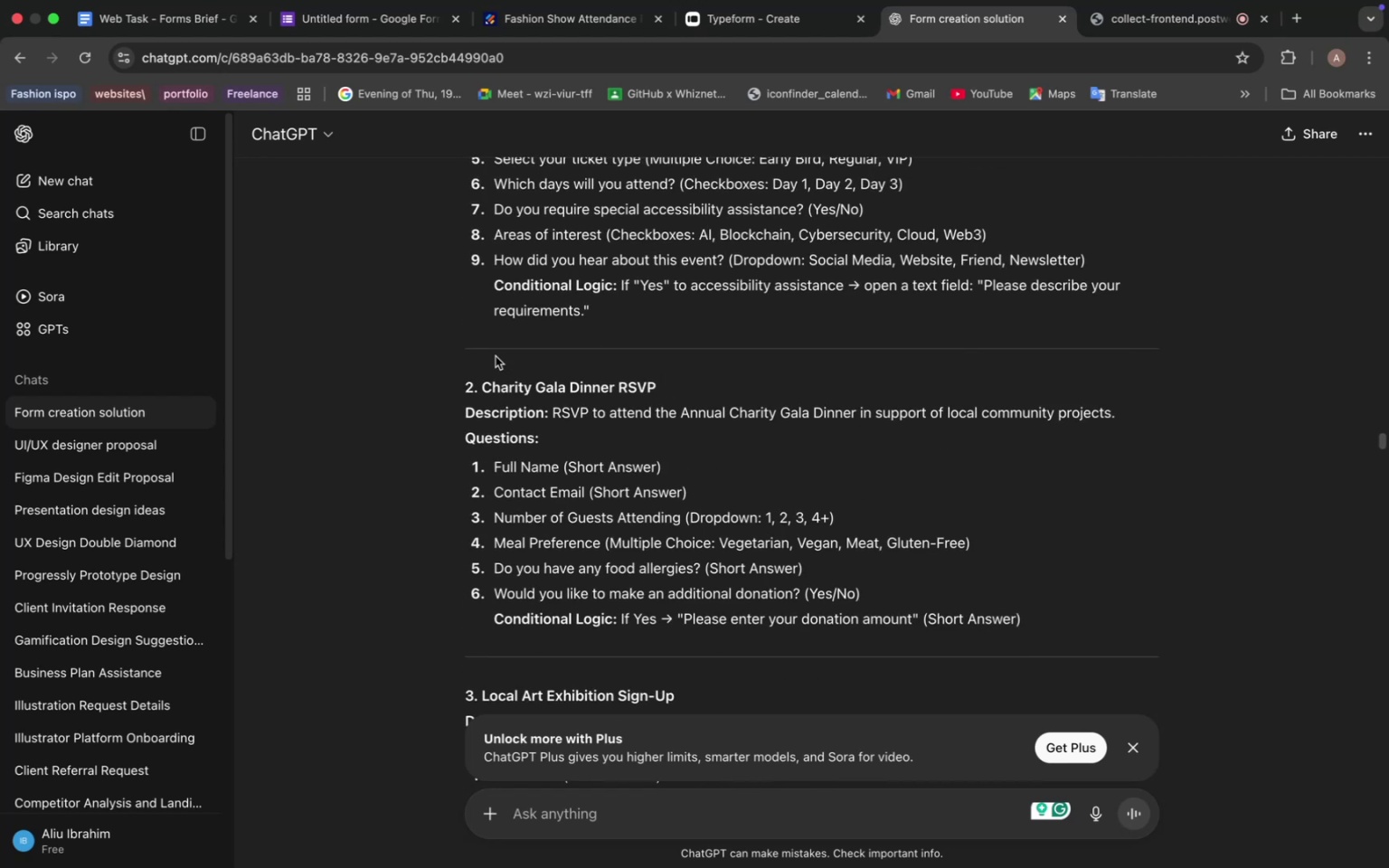 
scroll: coordinate [496, 357], scroll_direction: down, amount: 11.0
 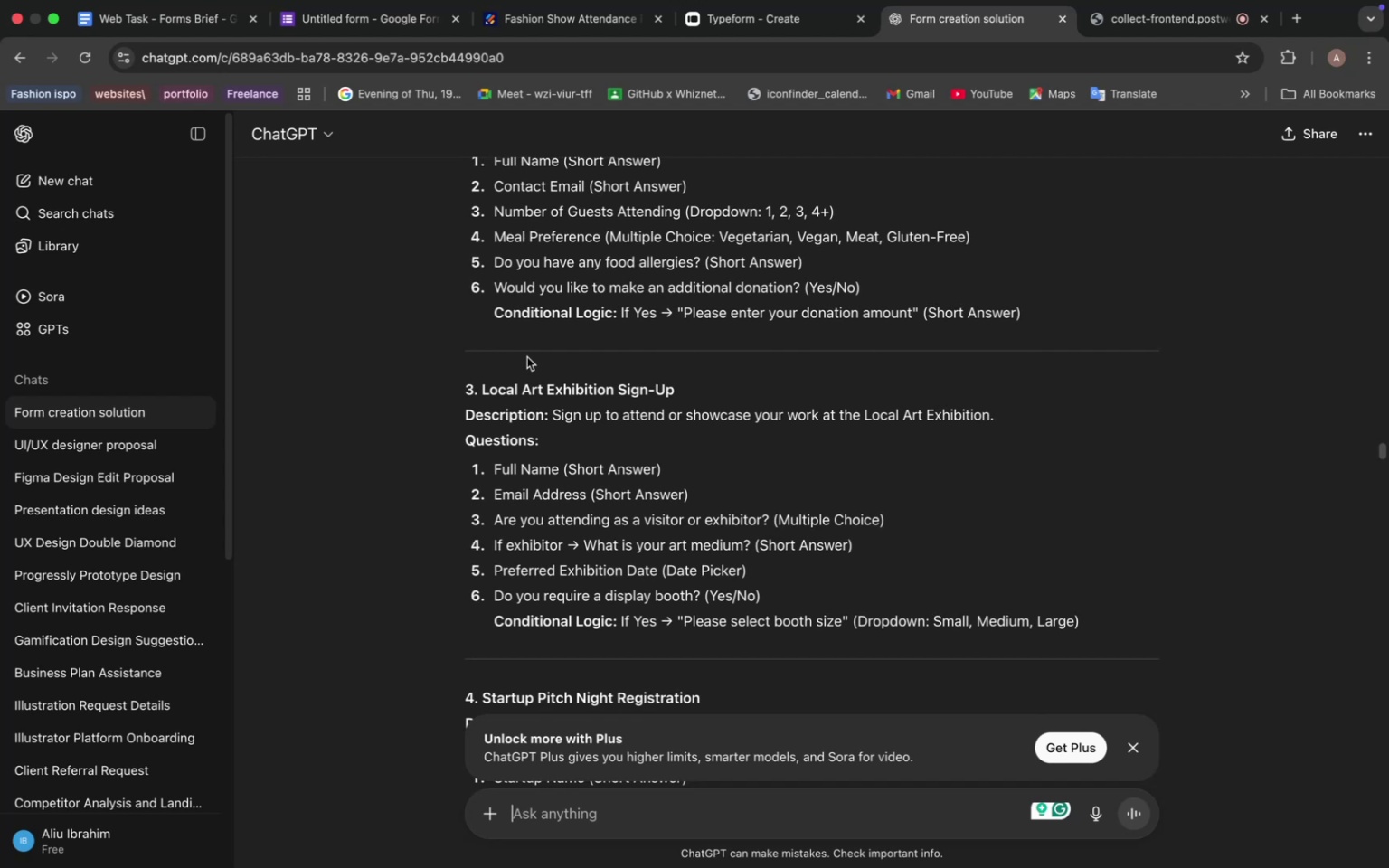 
wait(14.39)
 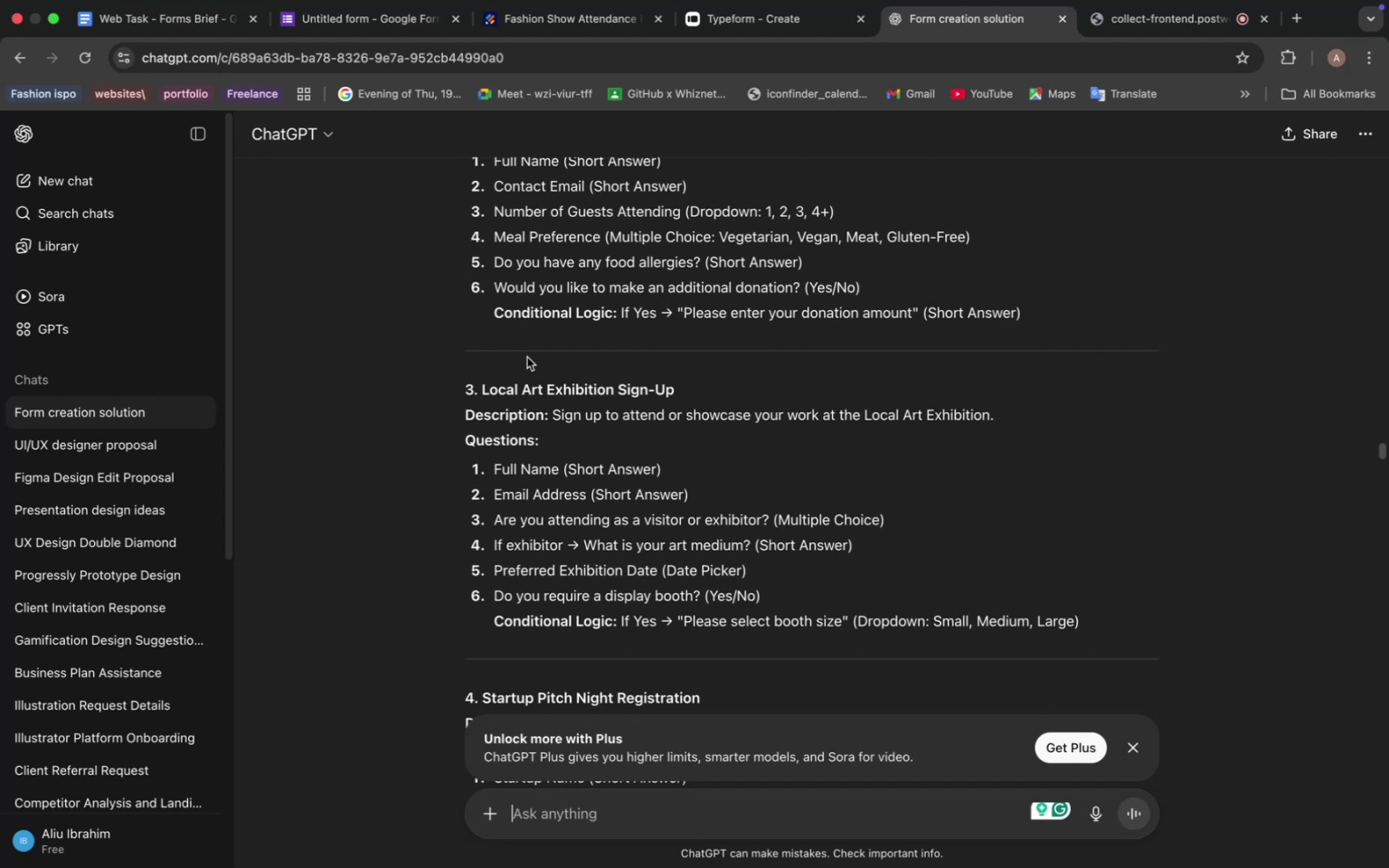 
scroll: coordinate [519, 385], scroll_direction: up, amount: 4.0
 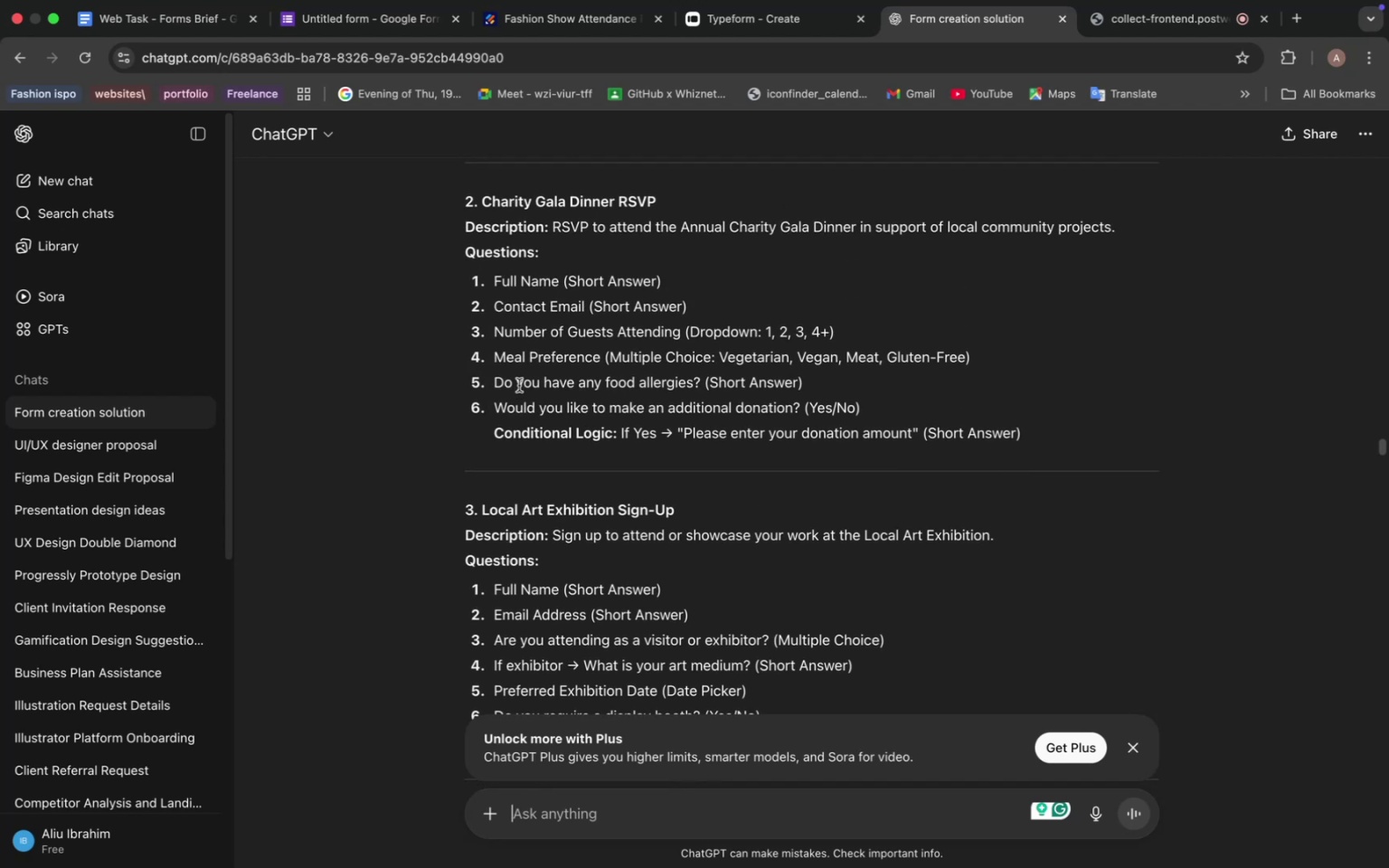 
scroll: coordinate [520, 386], scroll_direction: down, amount: 4.0
 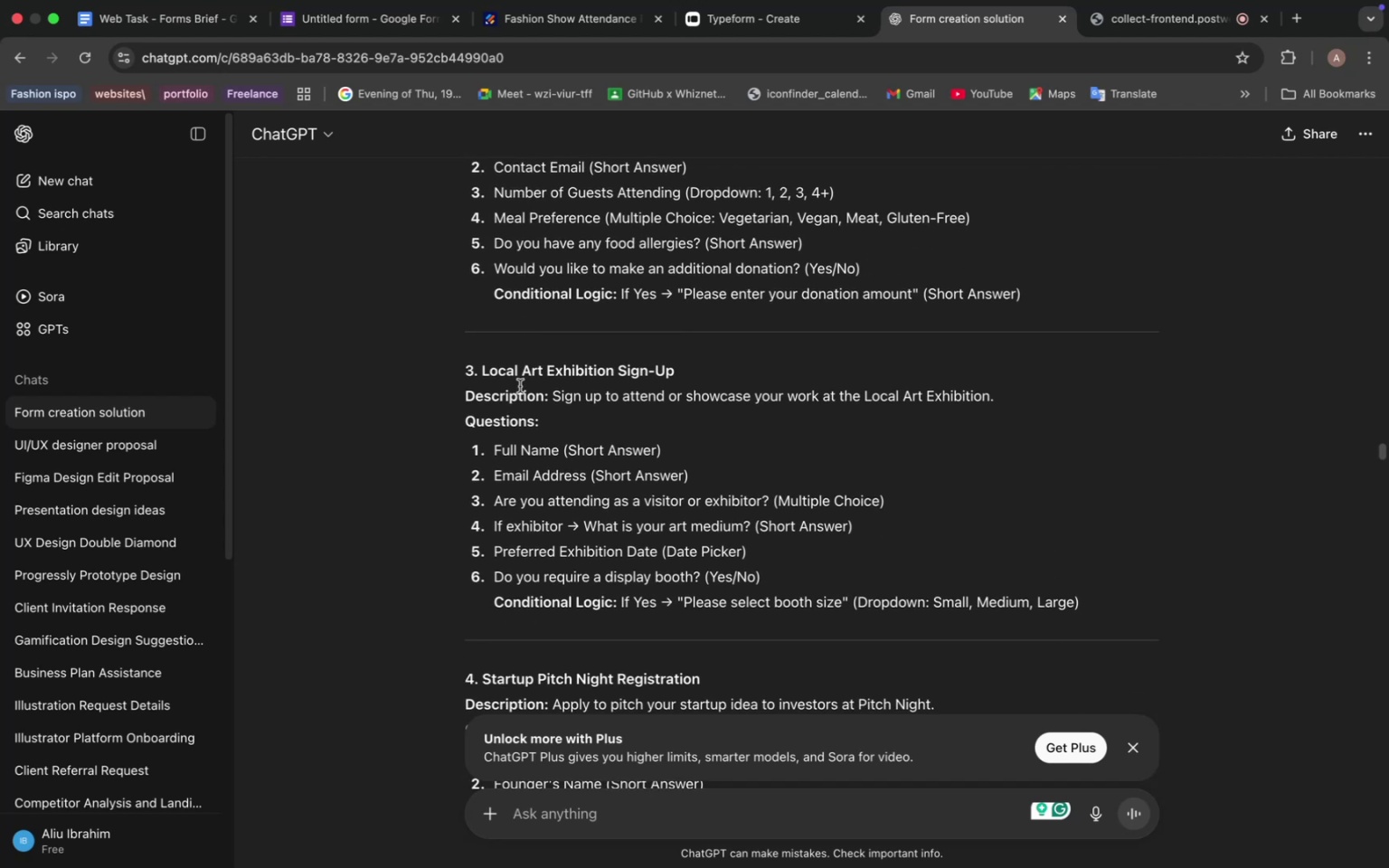 
left_click_drag(start_coordinate=[484, 372], to_coordinate=[675, 372])
 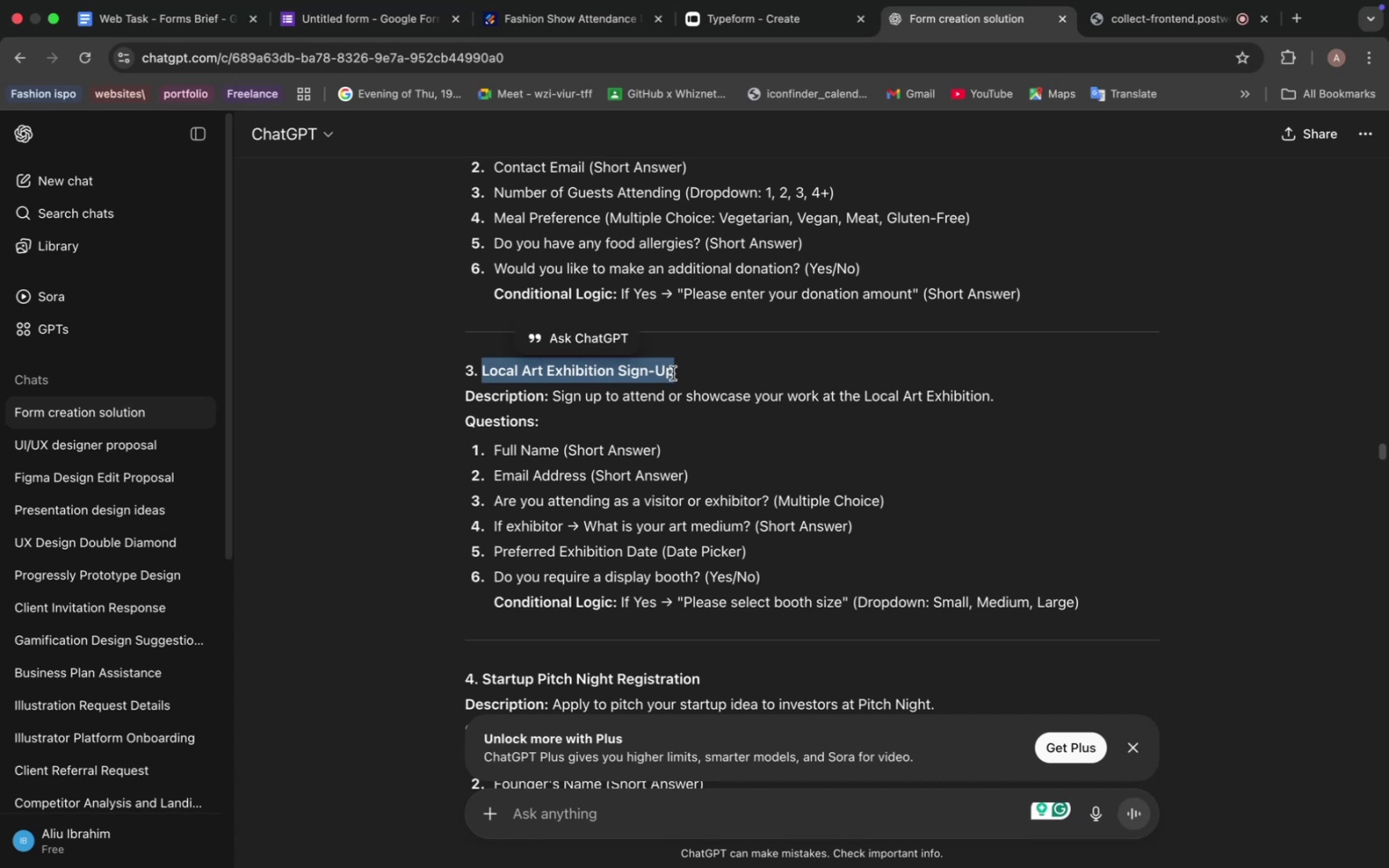 
key(Meta+C)
 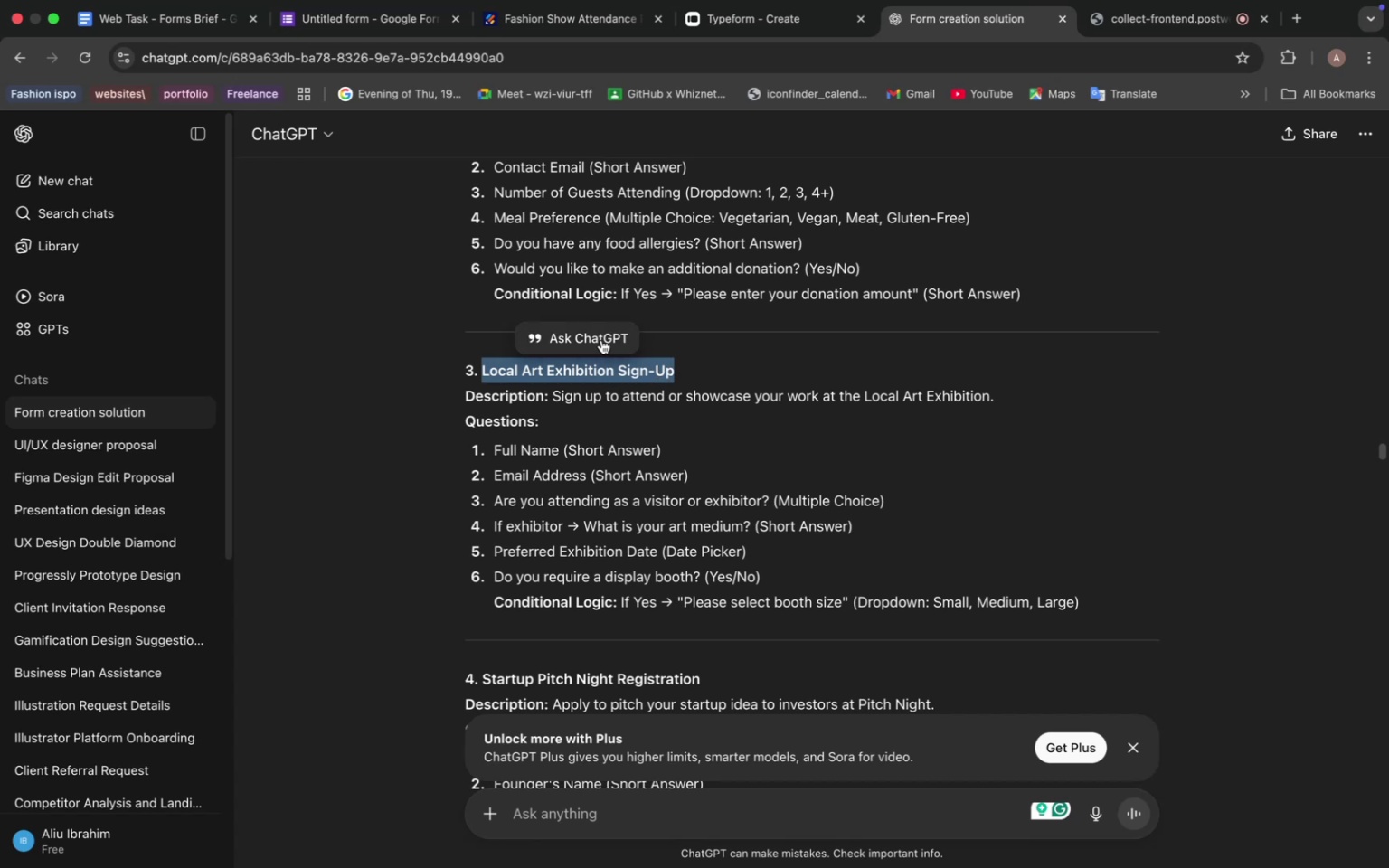 
left_click([406, 25])
 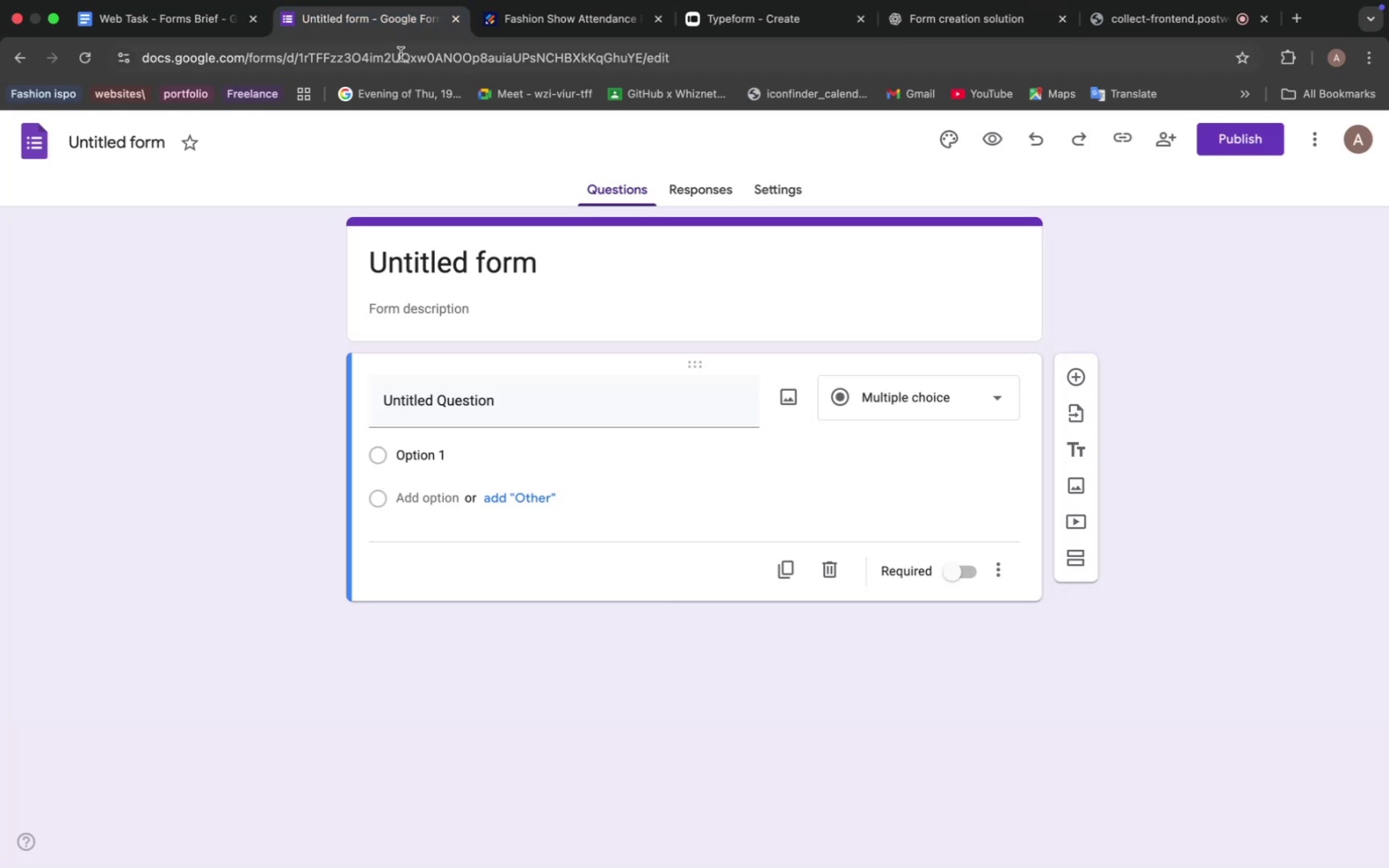 
left_click([450, 259])
 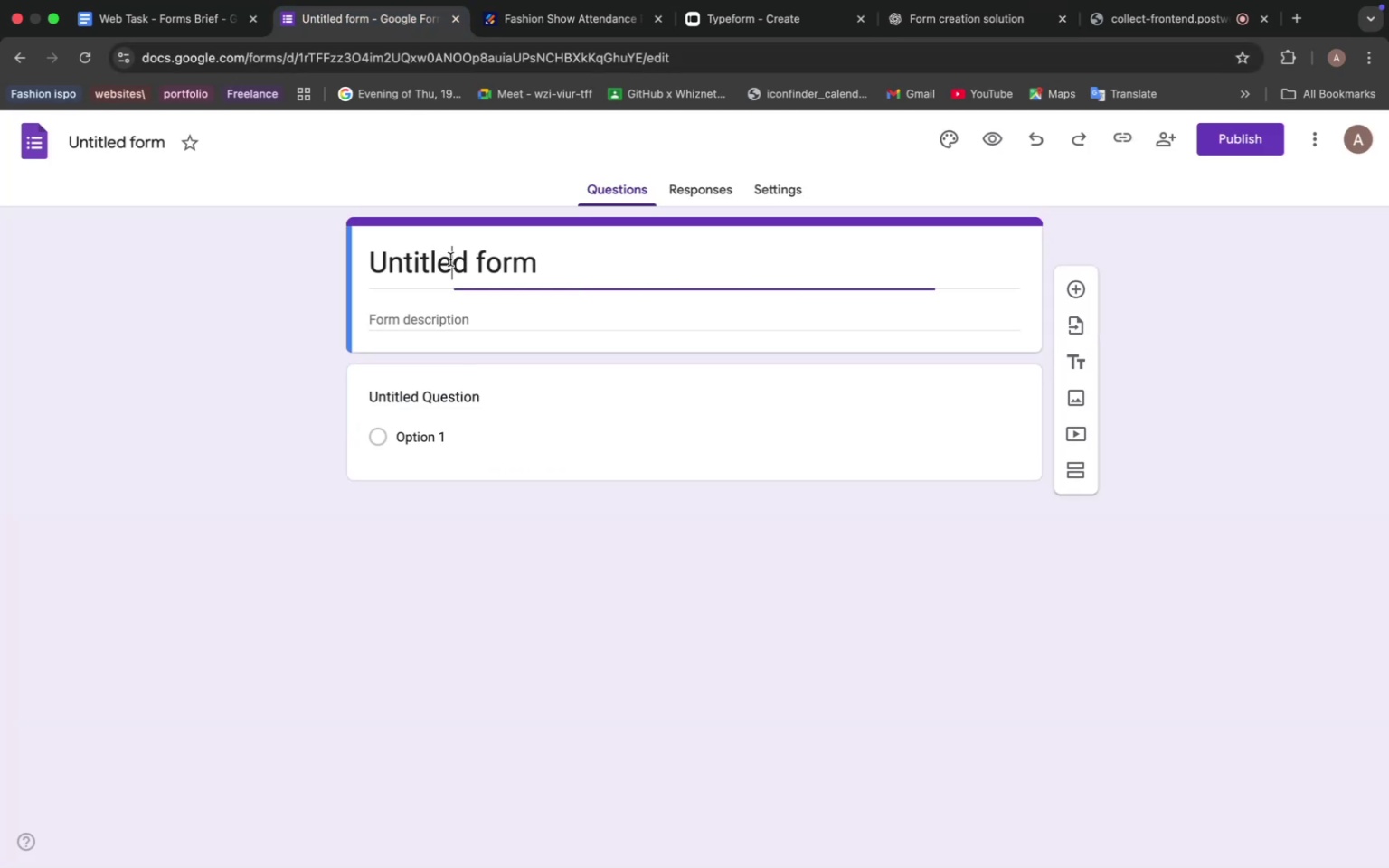 
double_click([450, 259])
 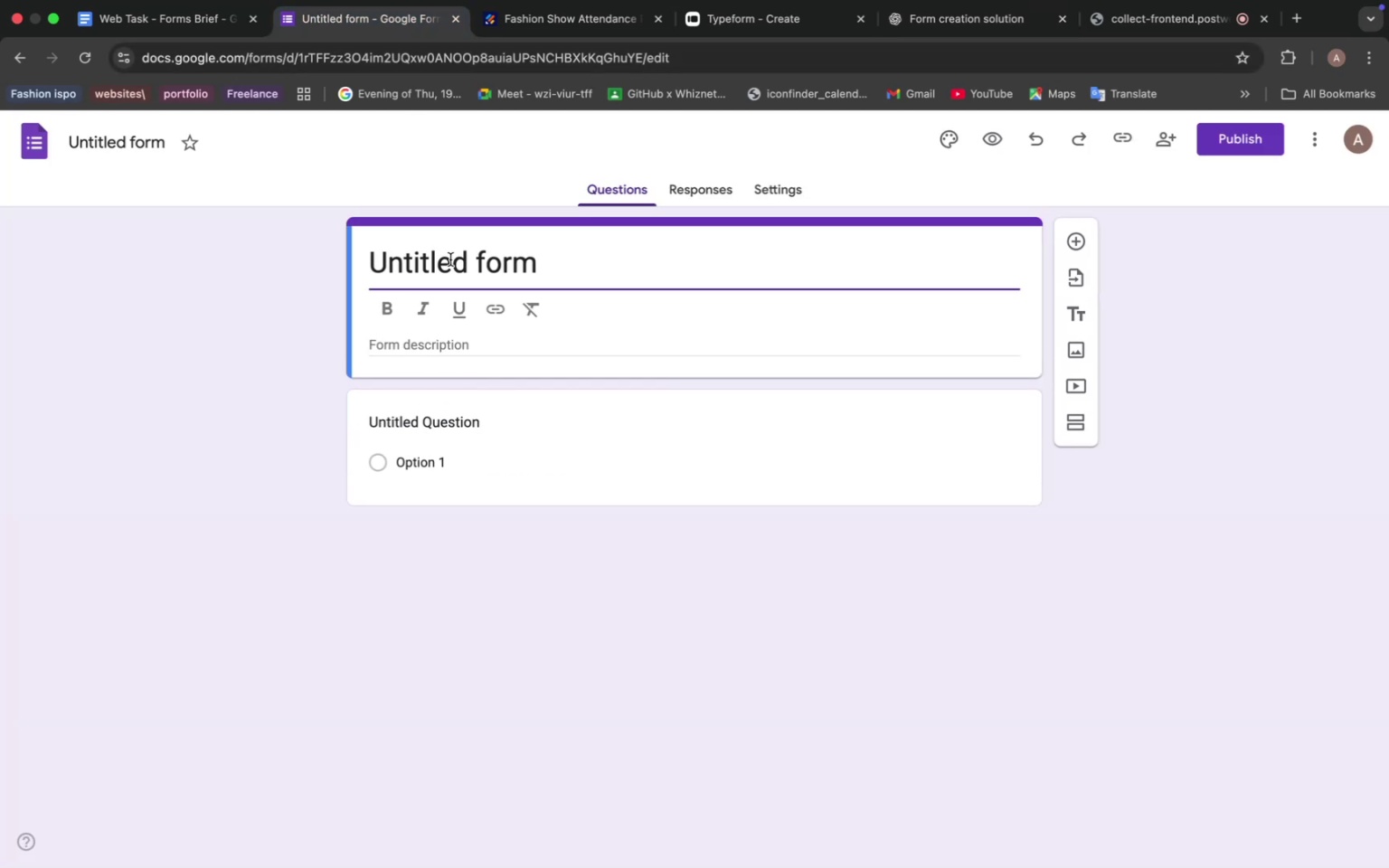 
triple_click([450, 259])
 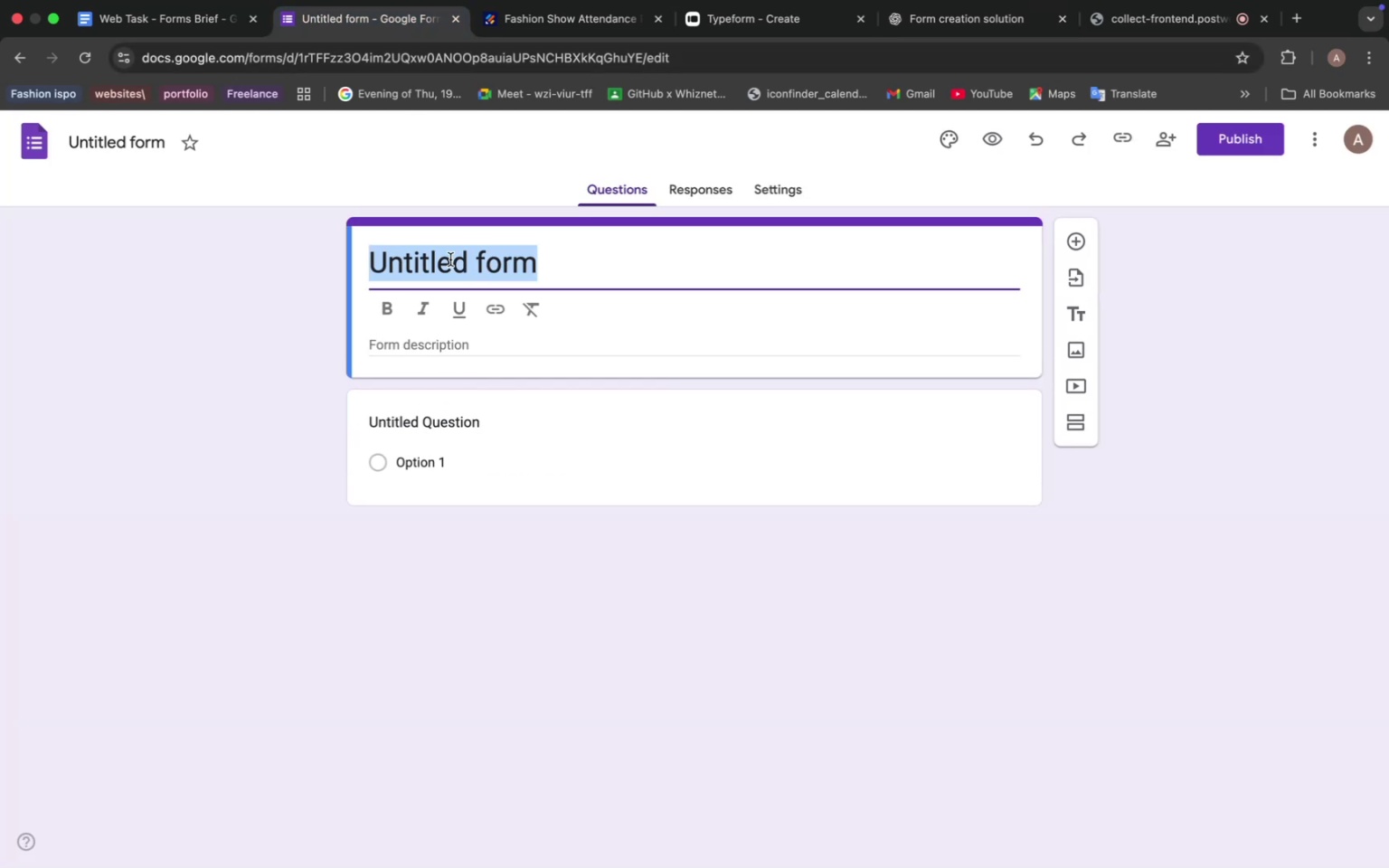 
key(Meta+V)
 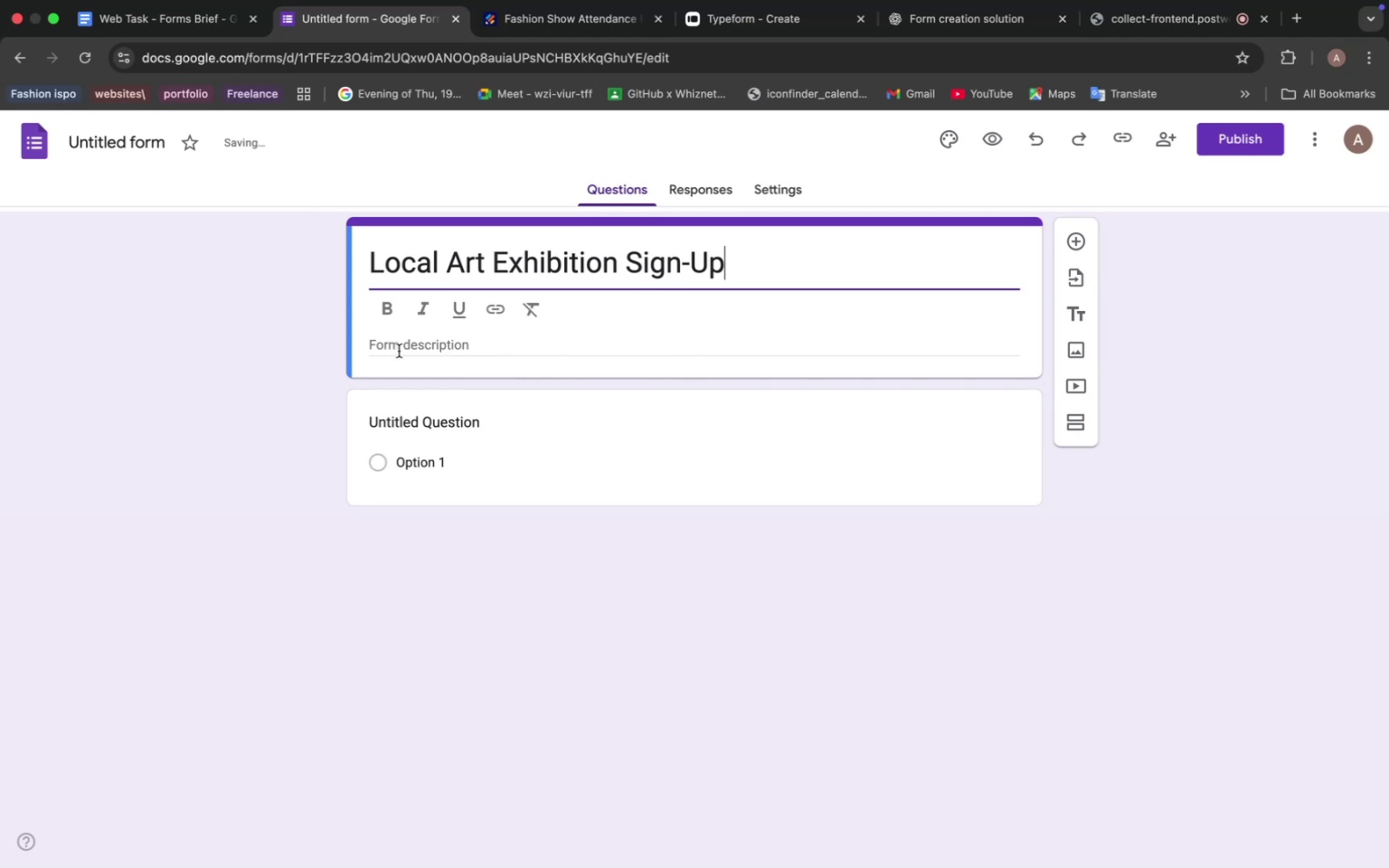 
left_click([929, 14])
 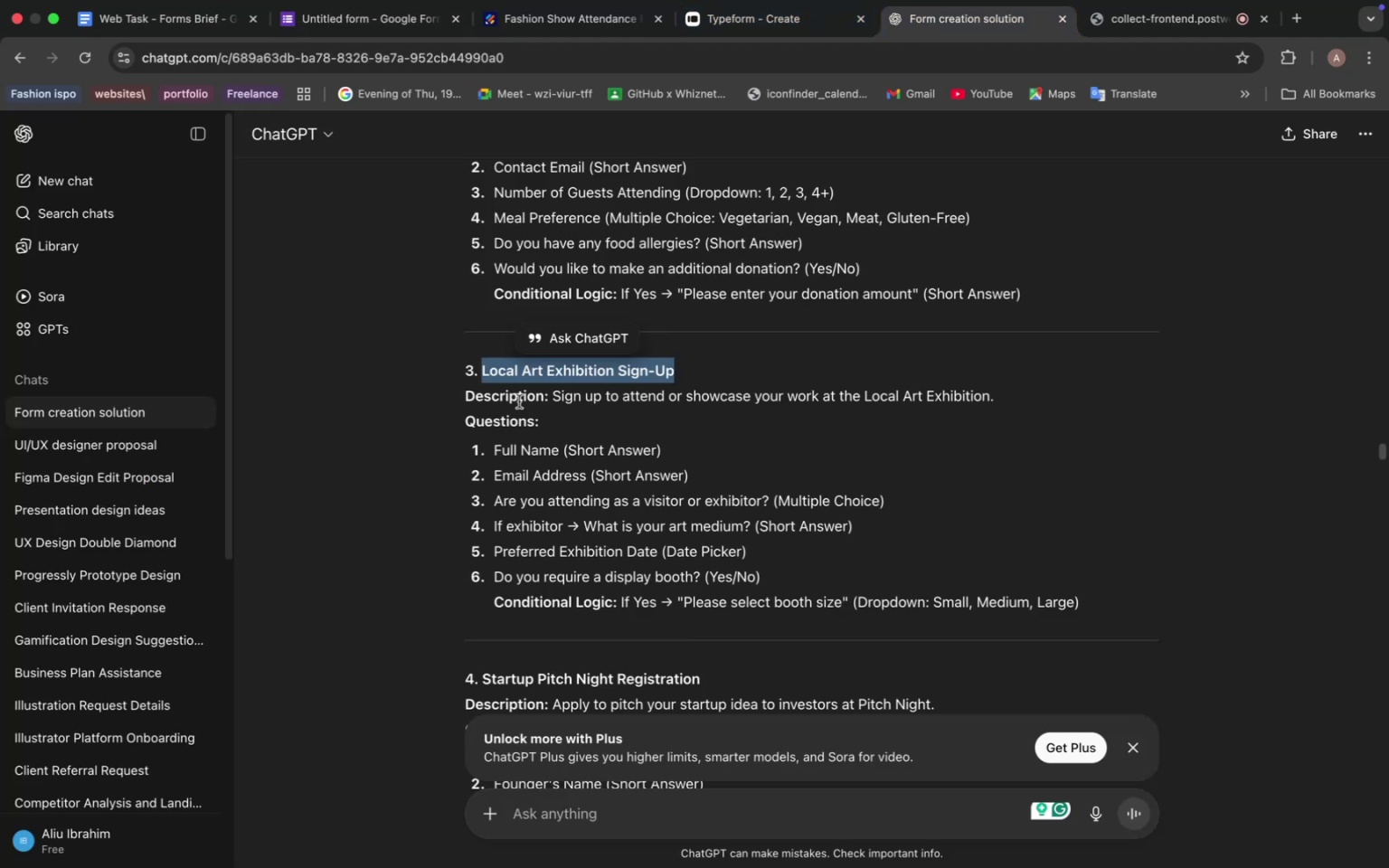 
left_click_drag(start_coordinate=[556, 395], to_coordinate=[781, 434])
 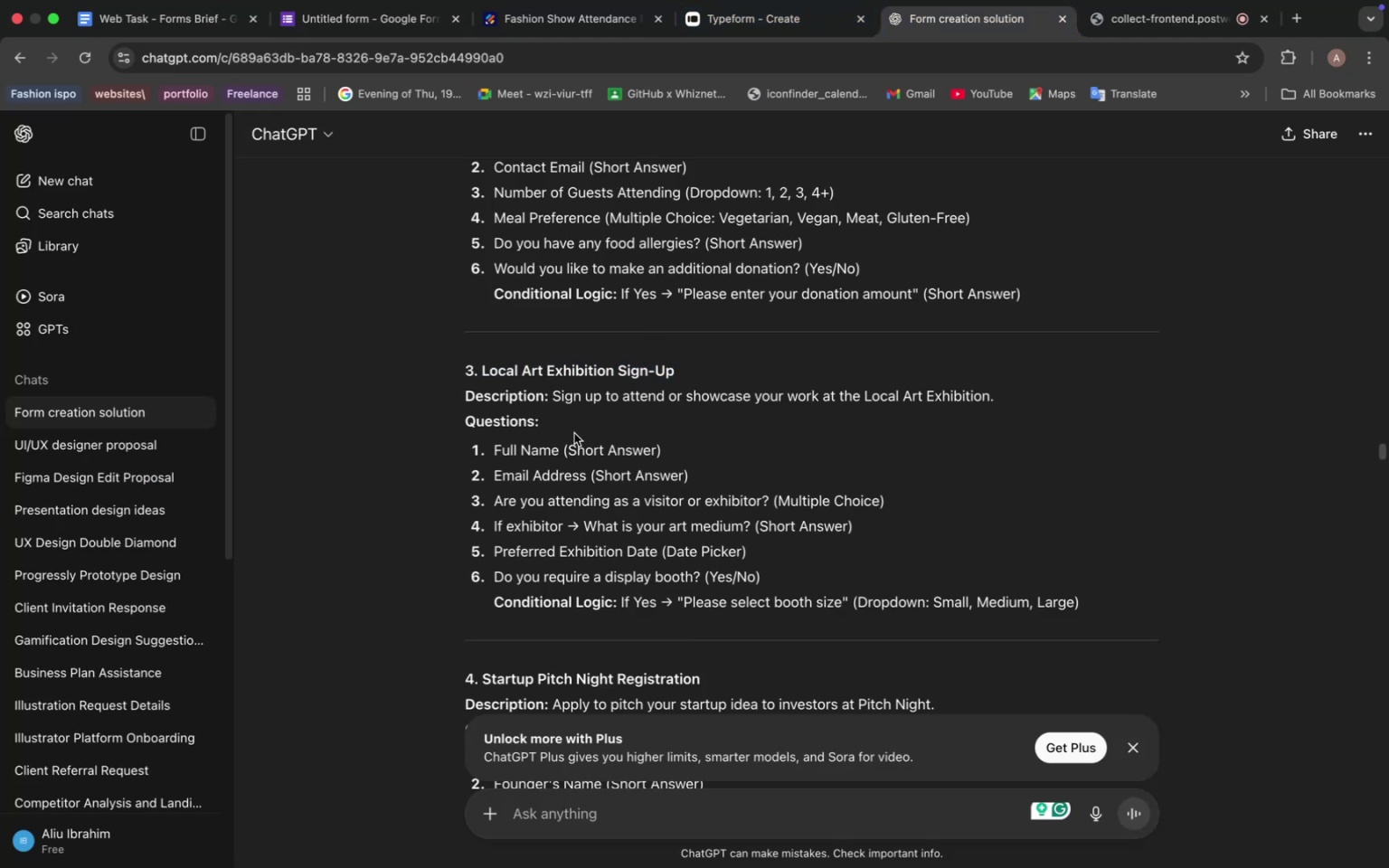 
left_click_drag(start_coordinate=[553, 395], to_coordinate=[959, 413])
 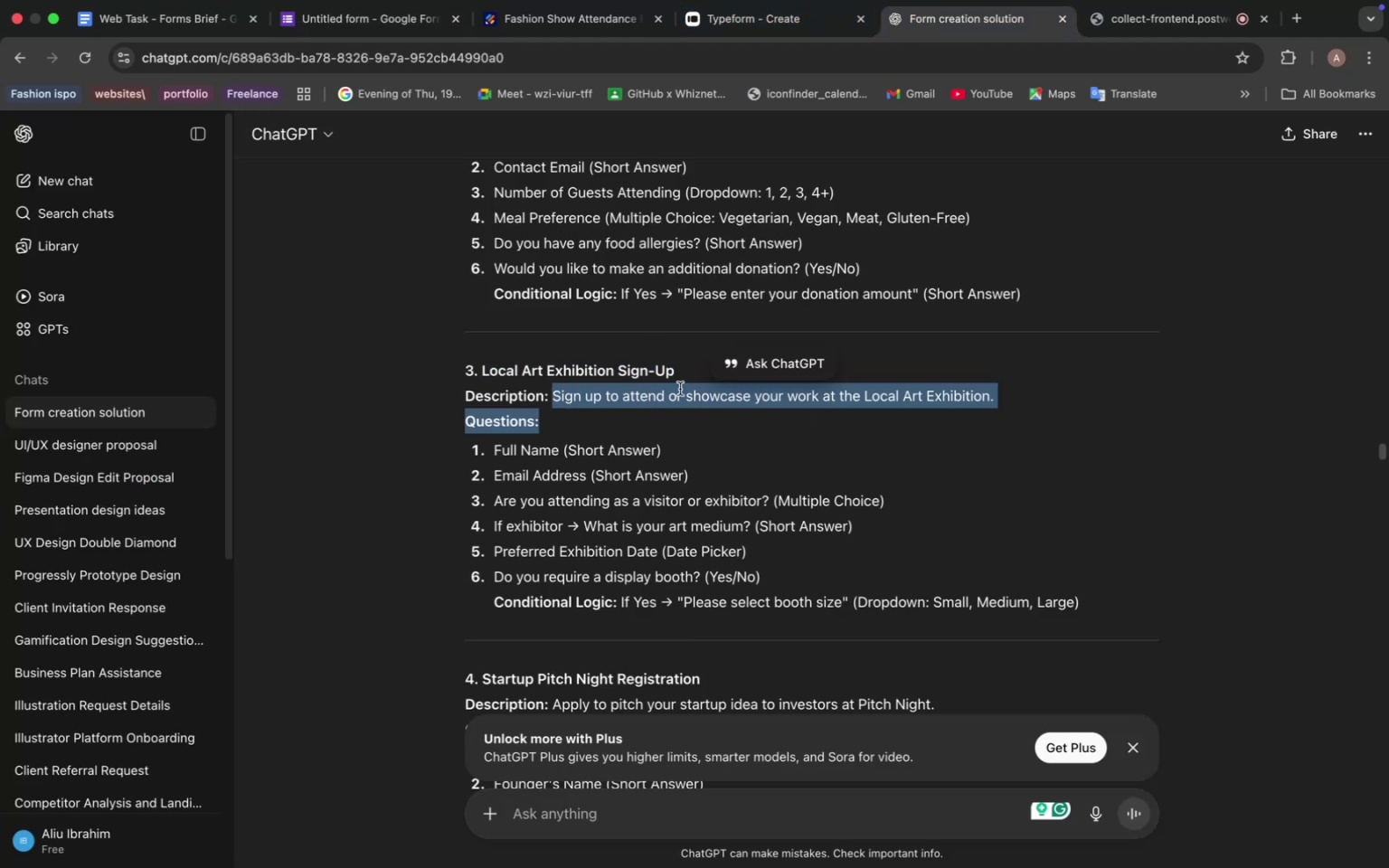 
left_click([549, 394])
 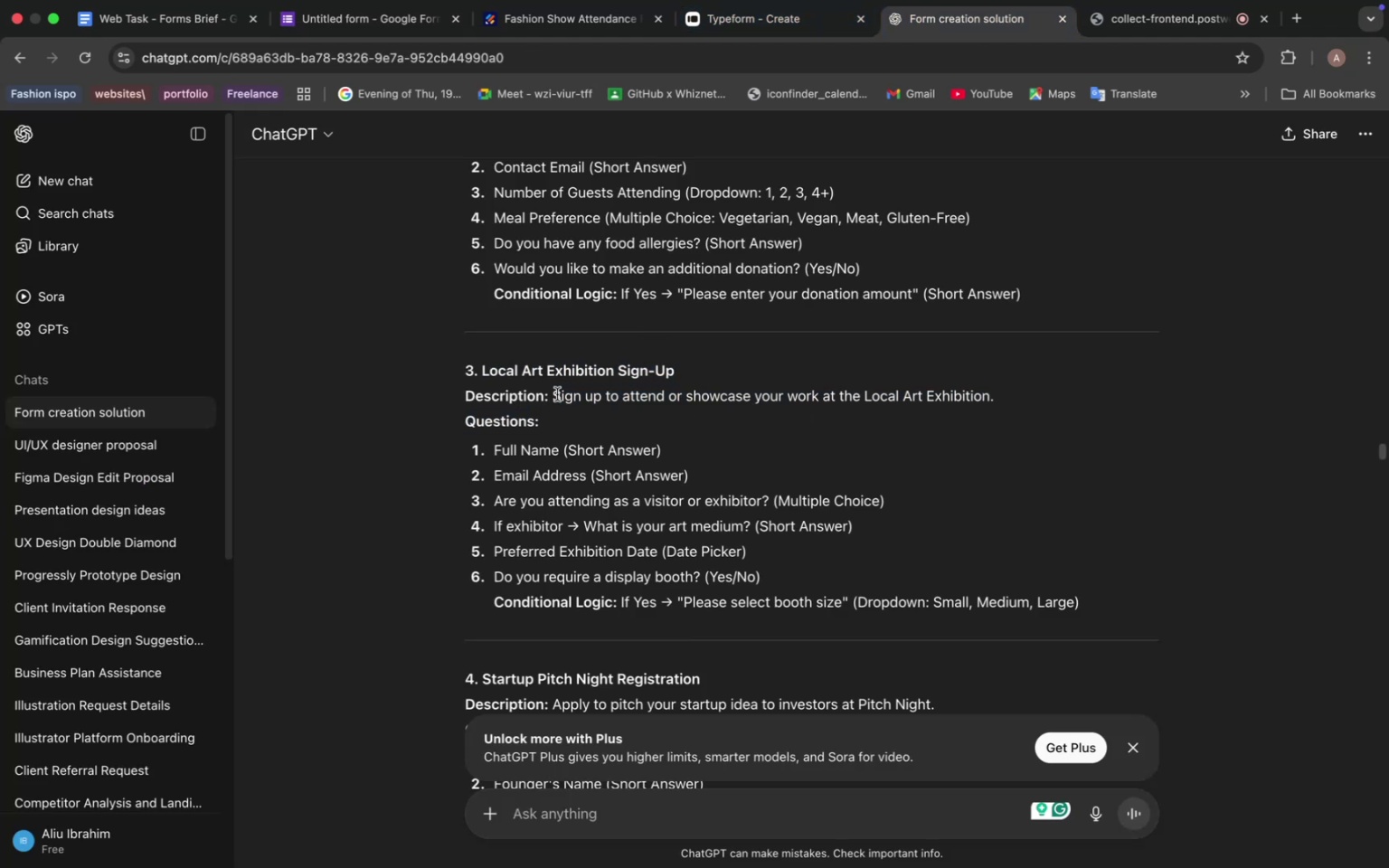 
left_click_drag(start_coordinate=[555, 395], to_coordinate=[993, 390])
 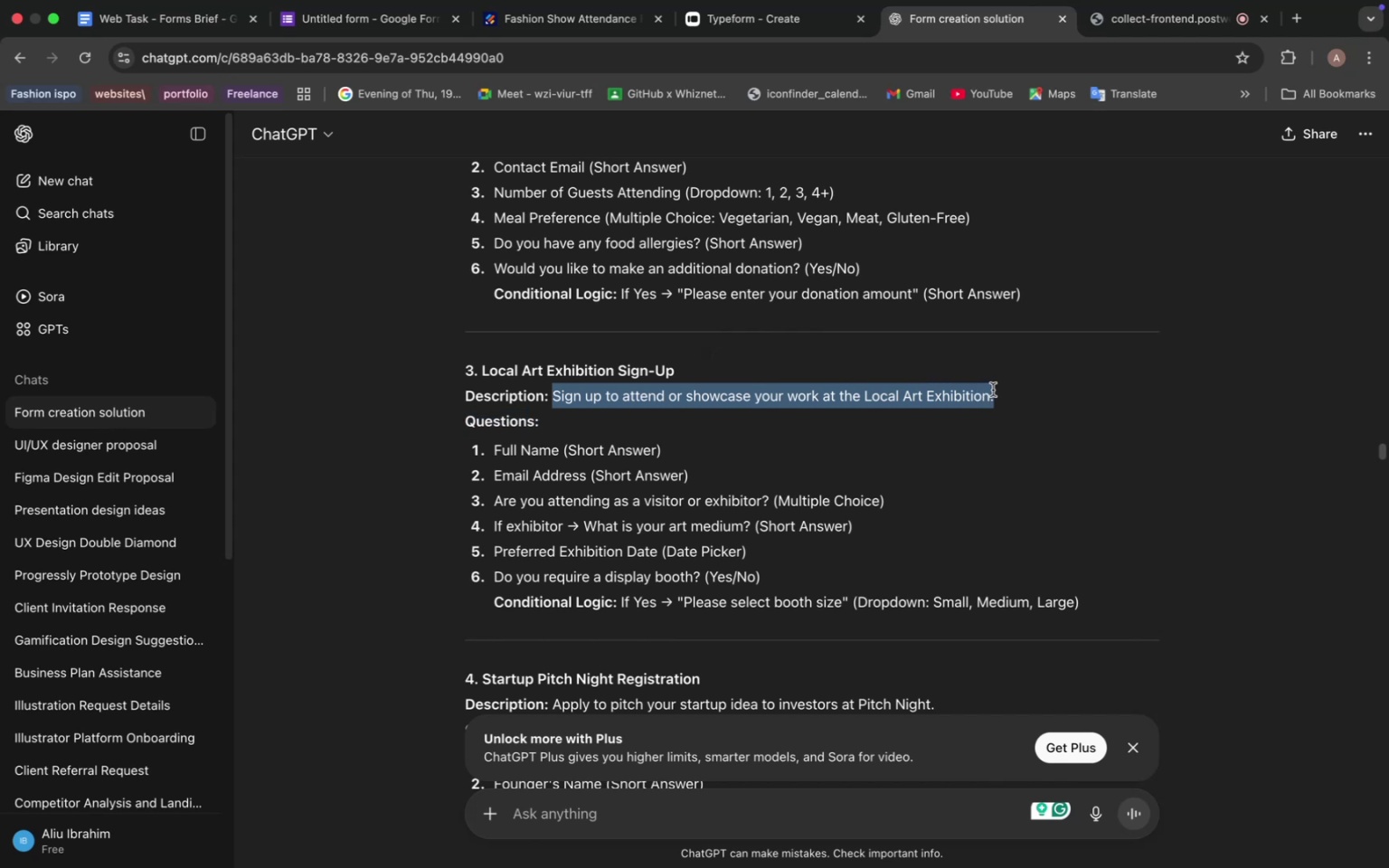 
key(Meta+C)
 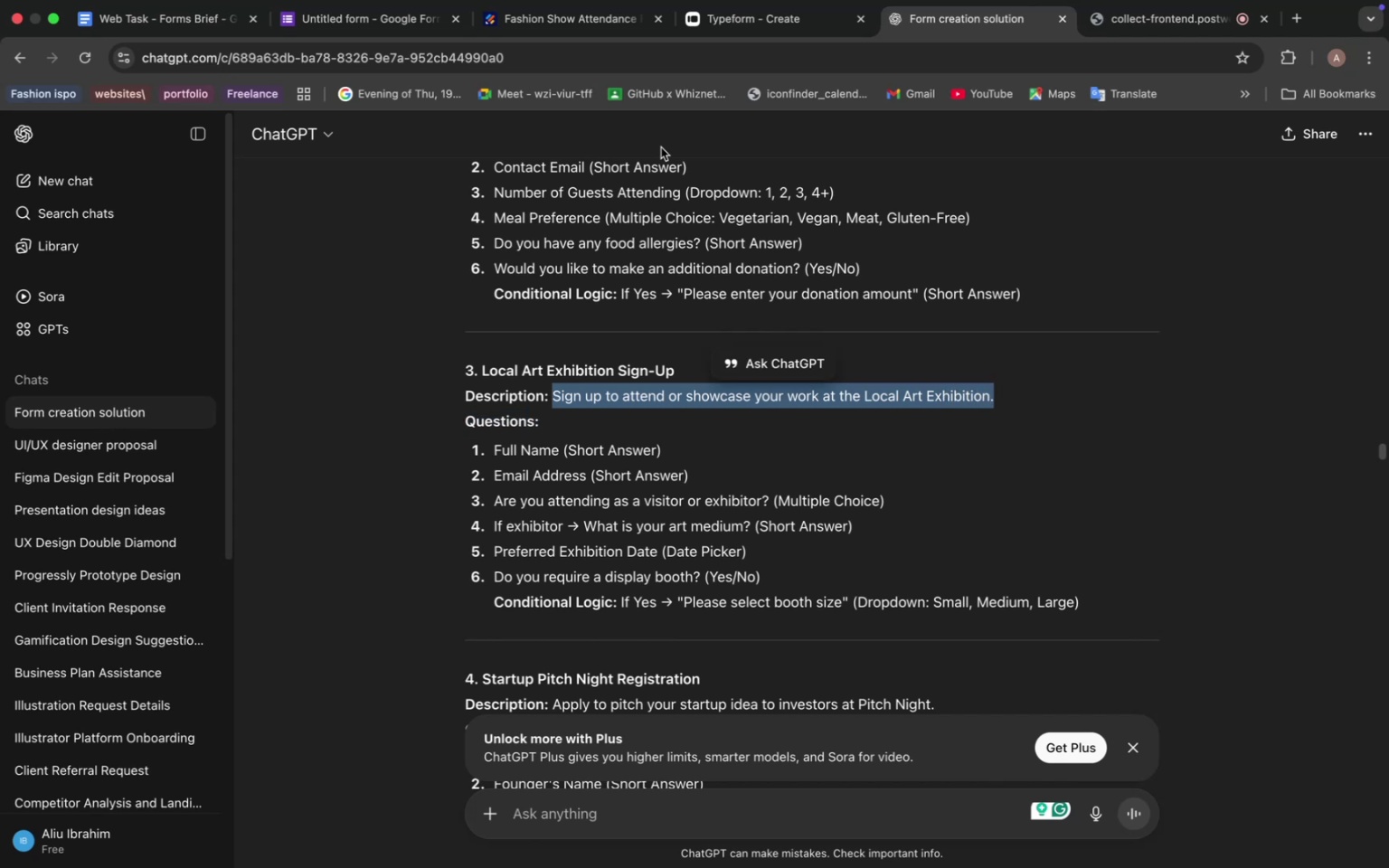 
left_click([371, 13])
 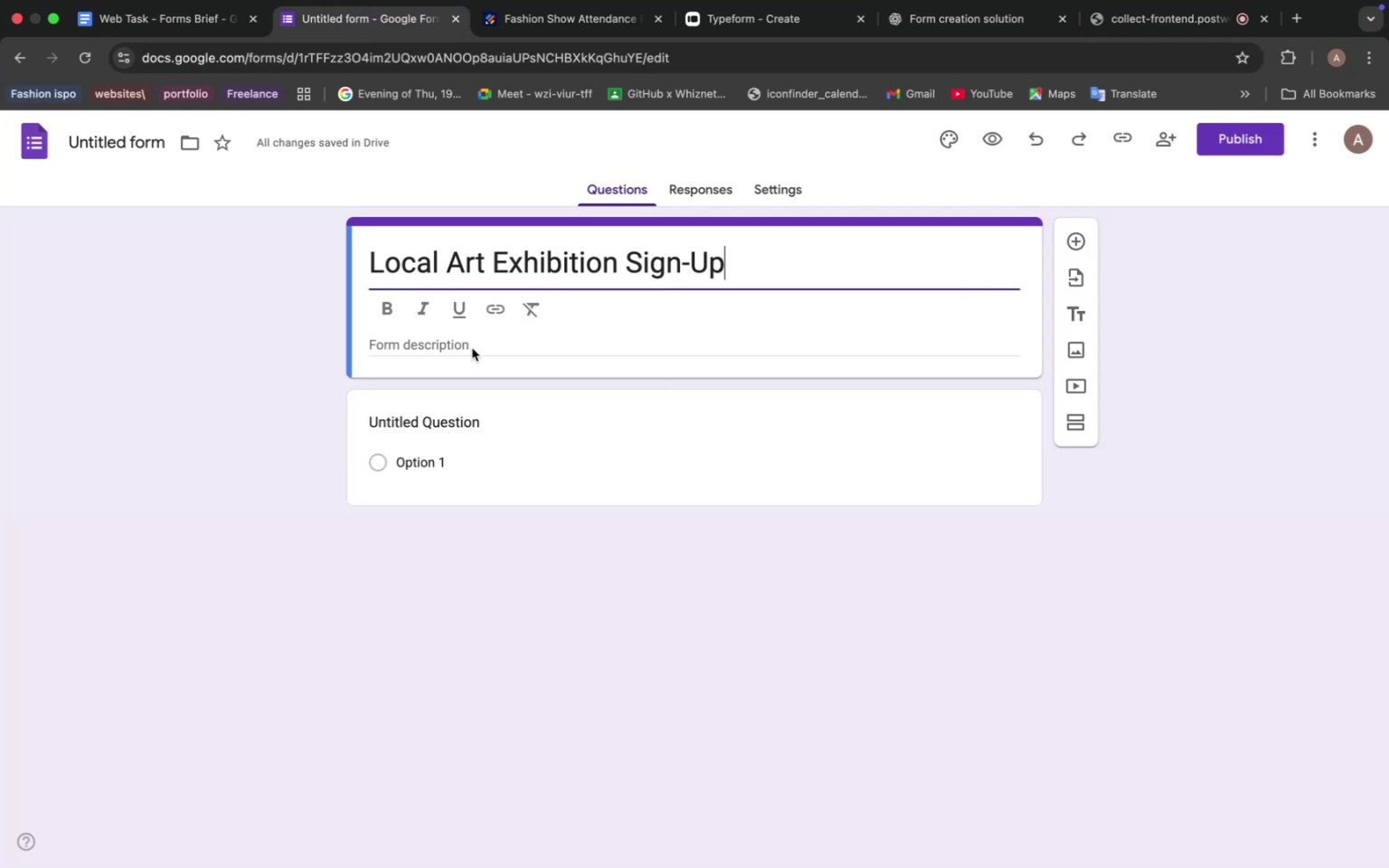 
left_click([414, 342])
 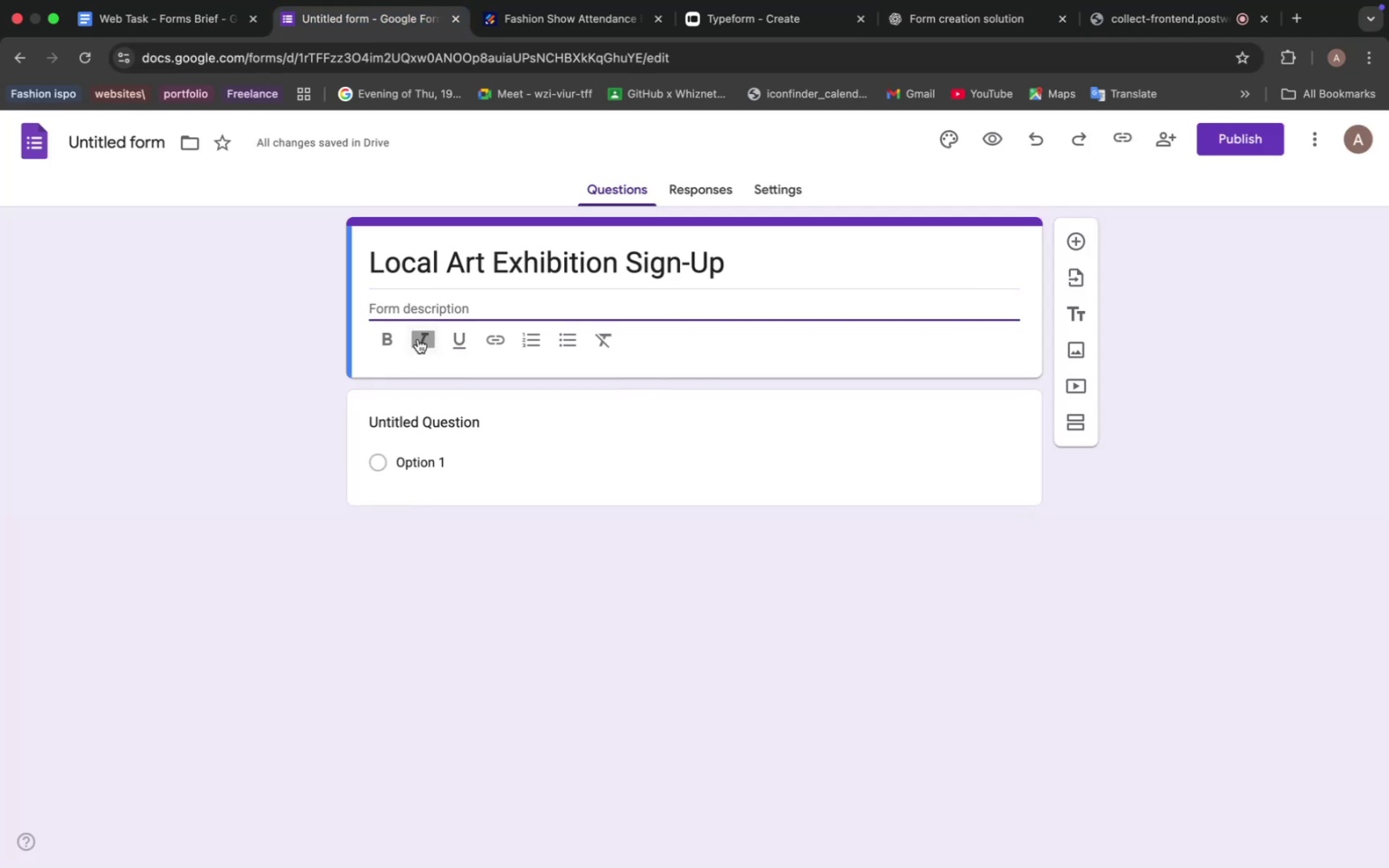 
left_click([440, 307])
 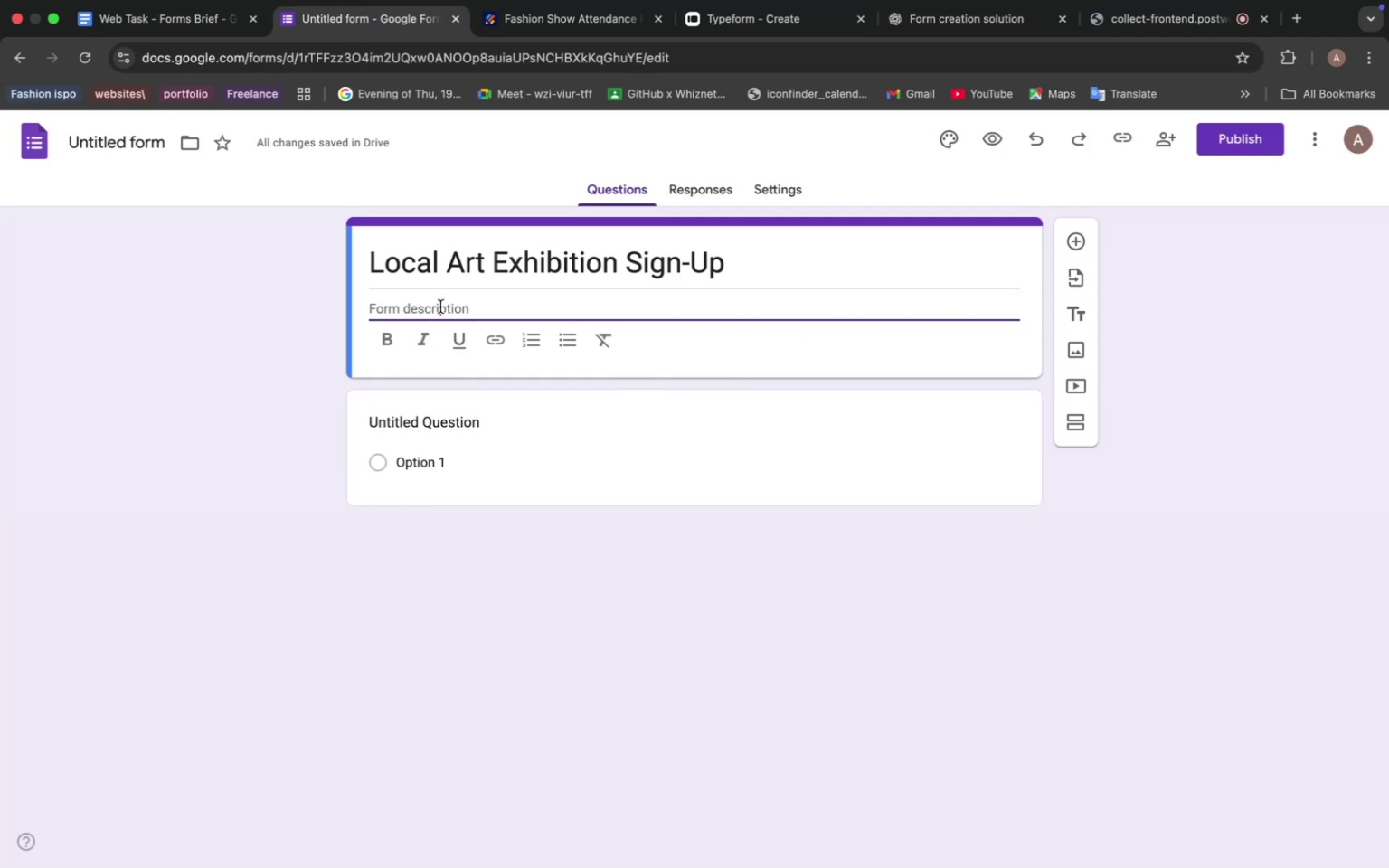 
key(Meta+V)
 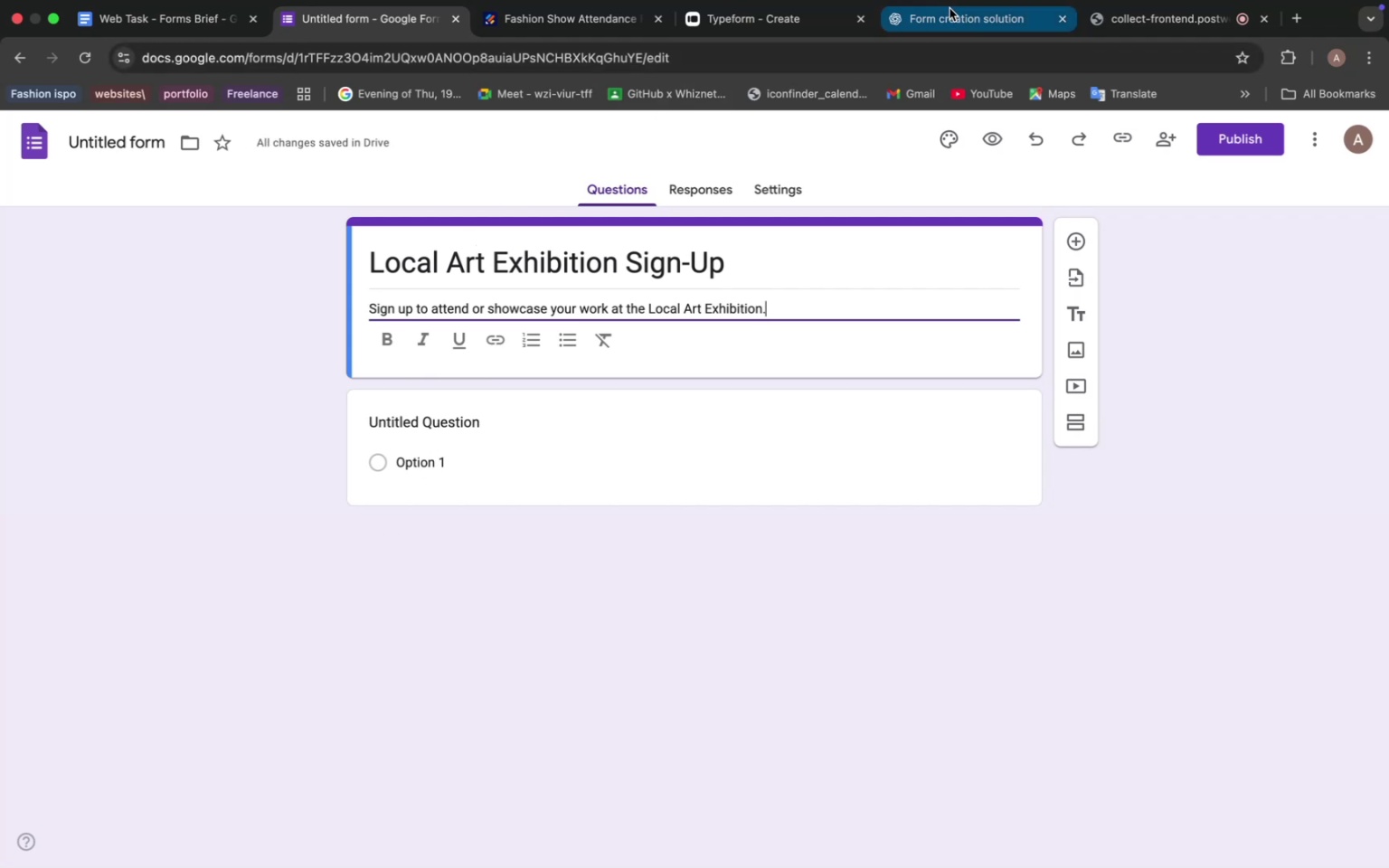 
wait(7.5)
 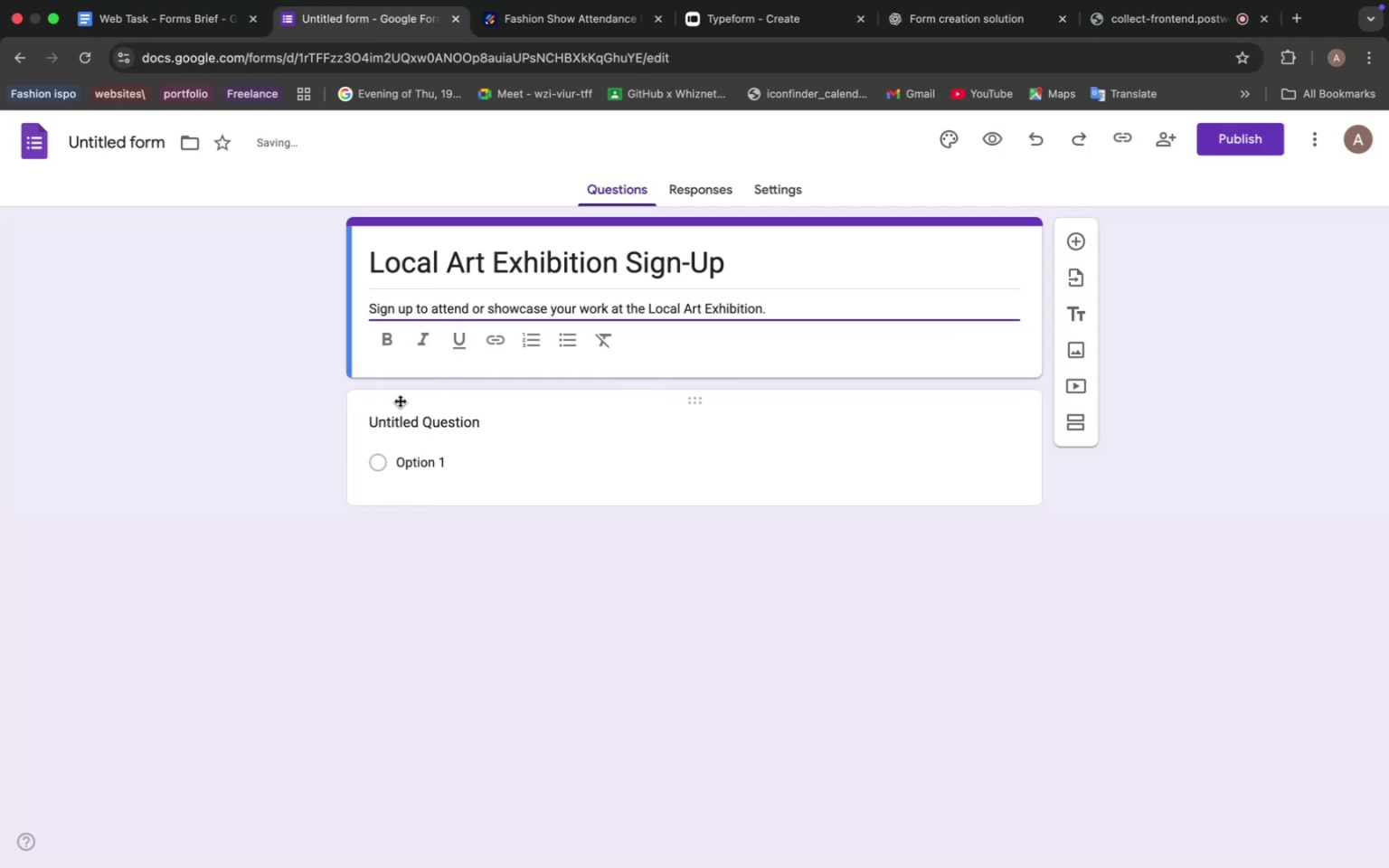 
left_click([948, 14])
 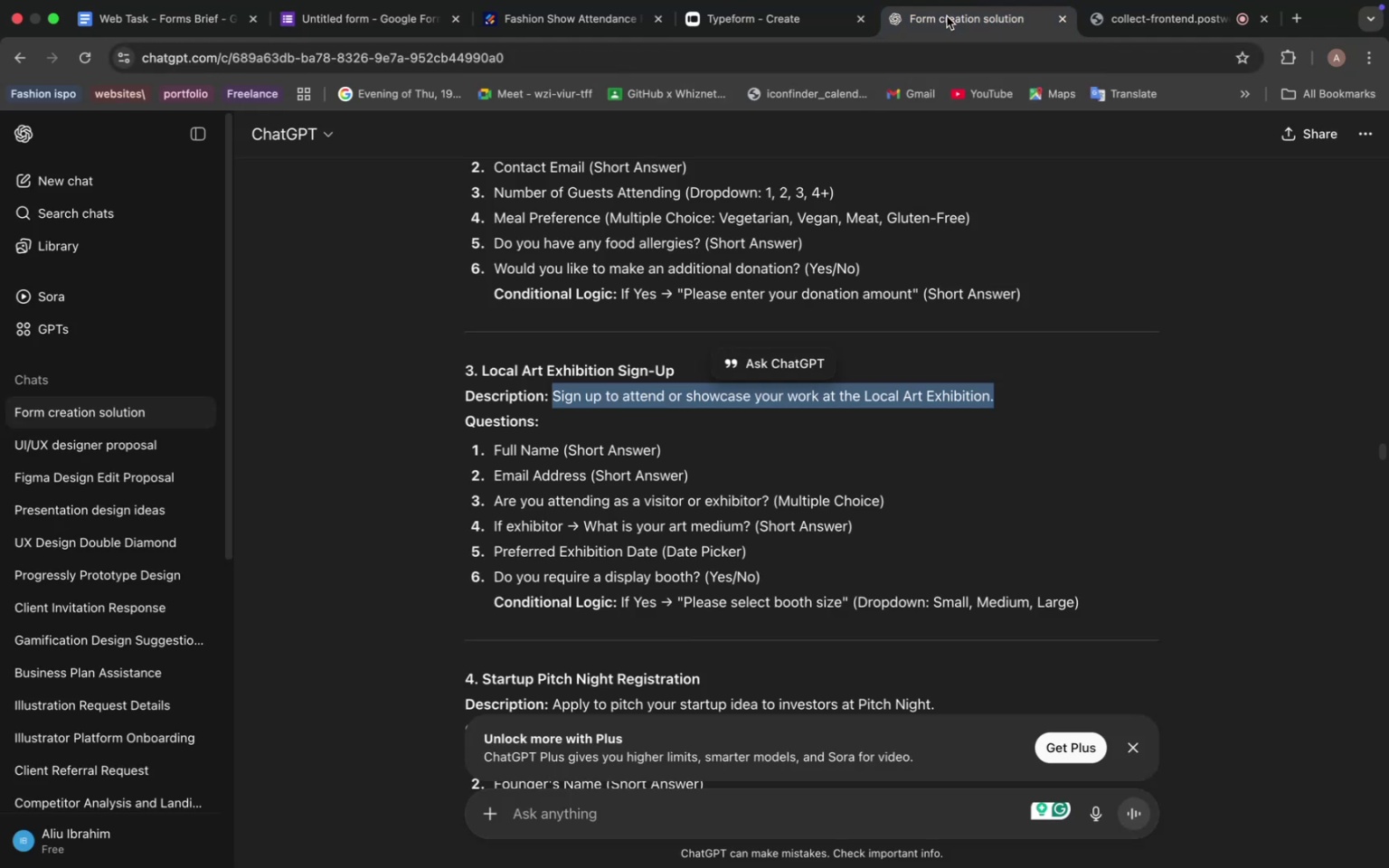 
scroll: coordinate [638, 357], scroll_direction: down, amount: 9.0
 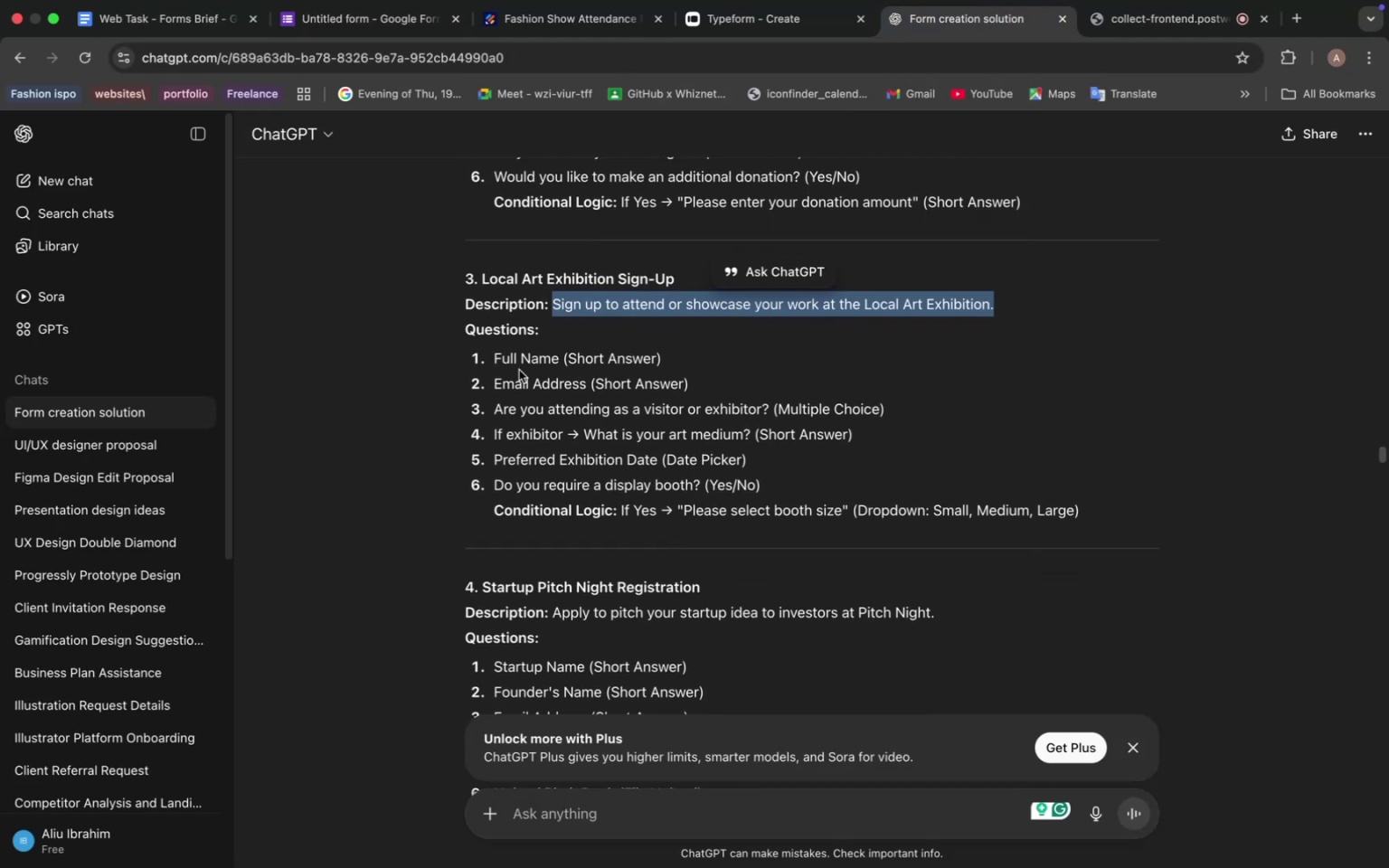 
left_click_drag(start_coordinate=[494, 357], to_coordinate=[556, 354])
 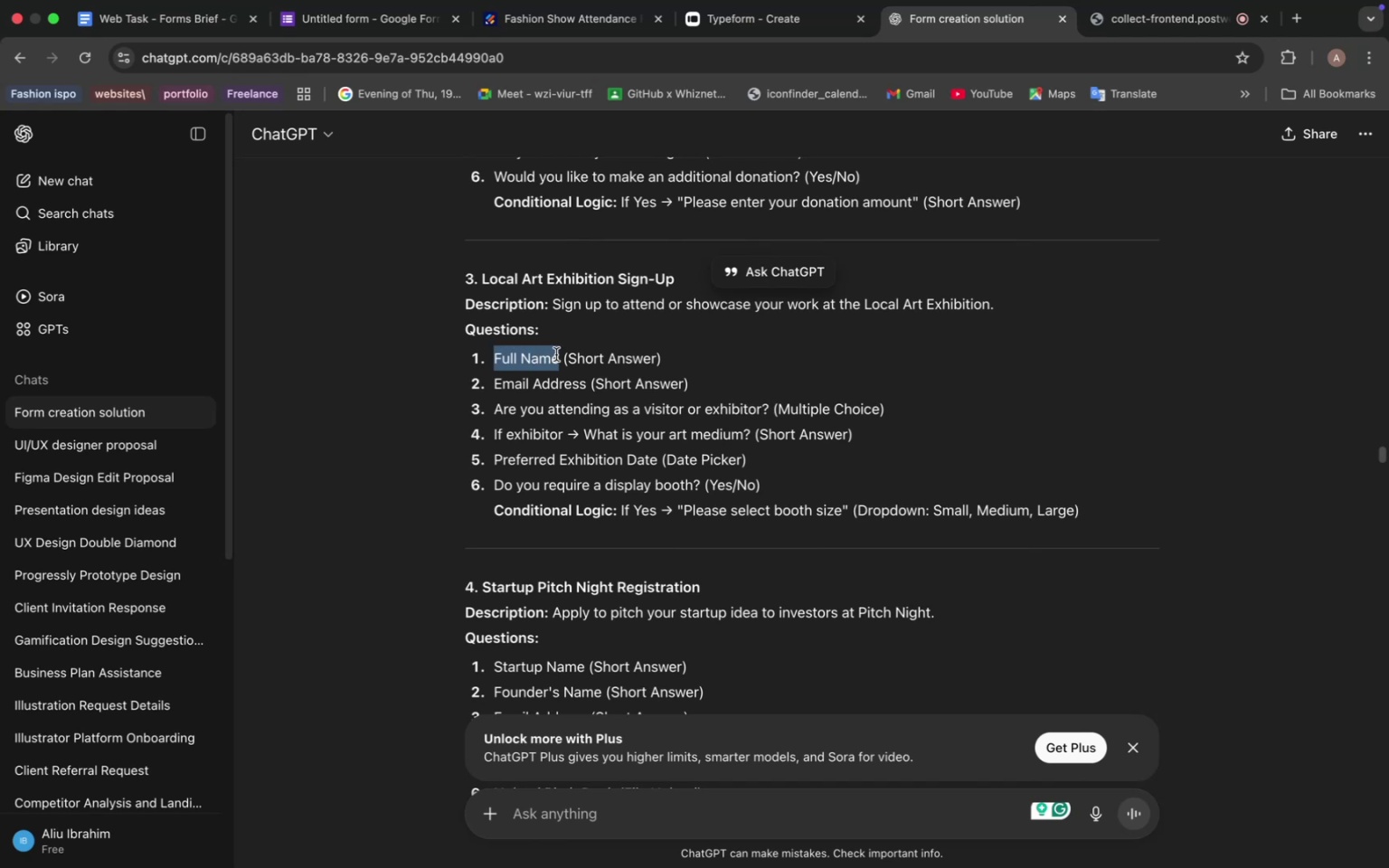 
key(Meta+C)
 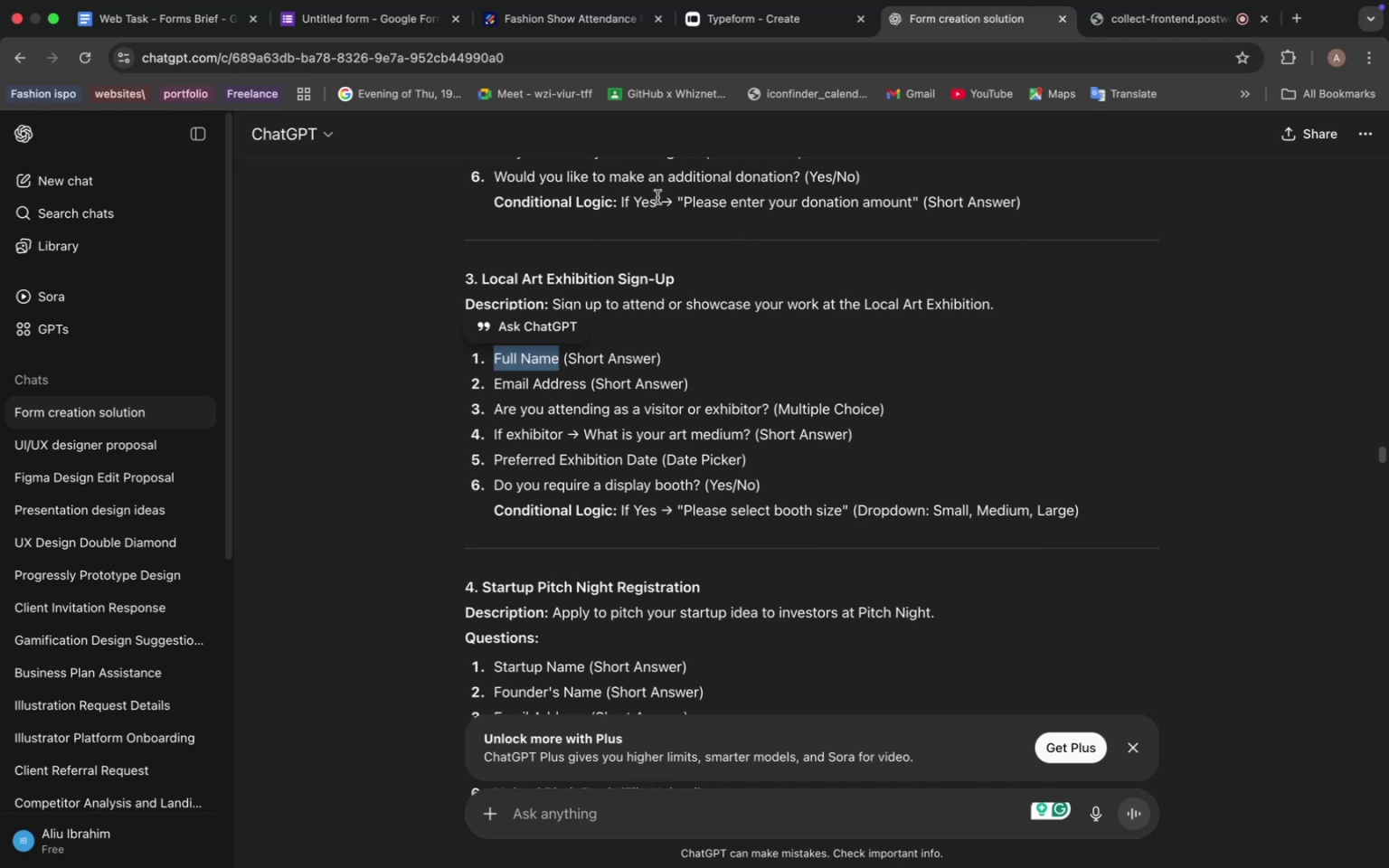 
left_click([372, 15])
 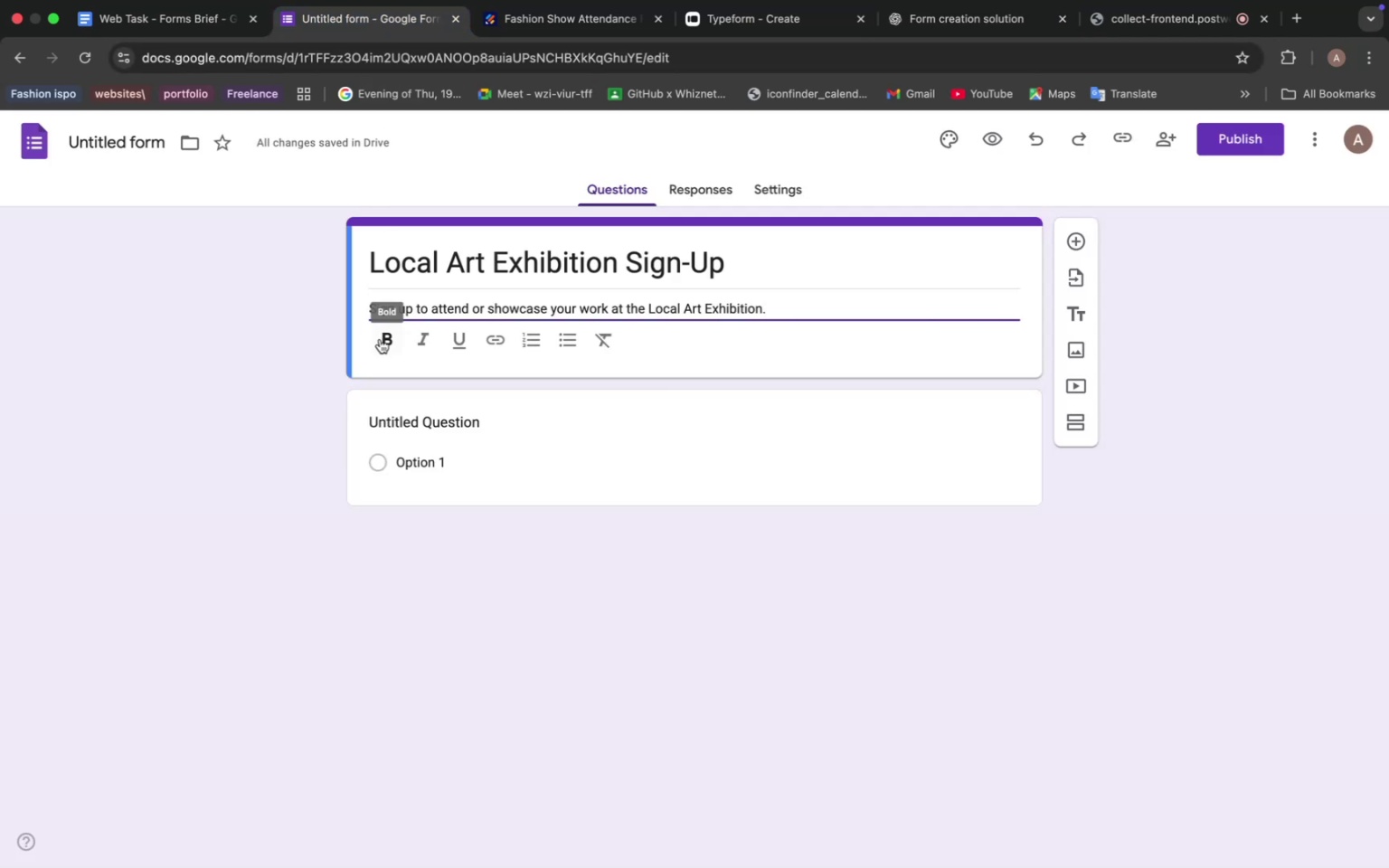 
left_click([390, 417])
 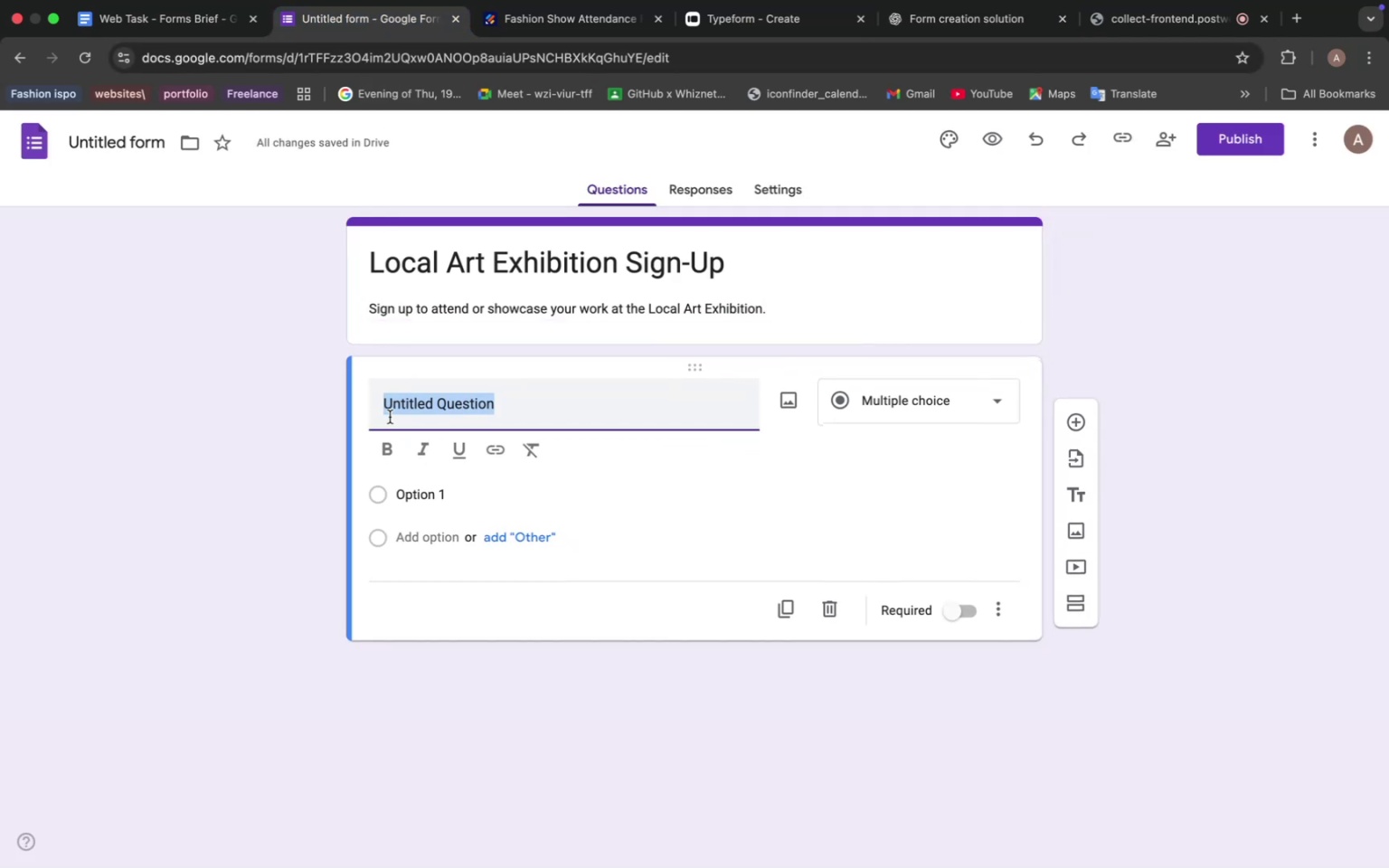 
key(Meta+V)
 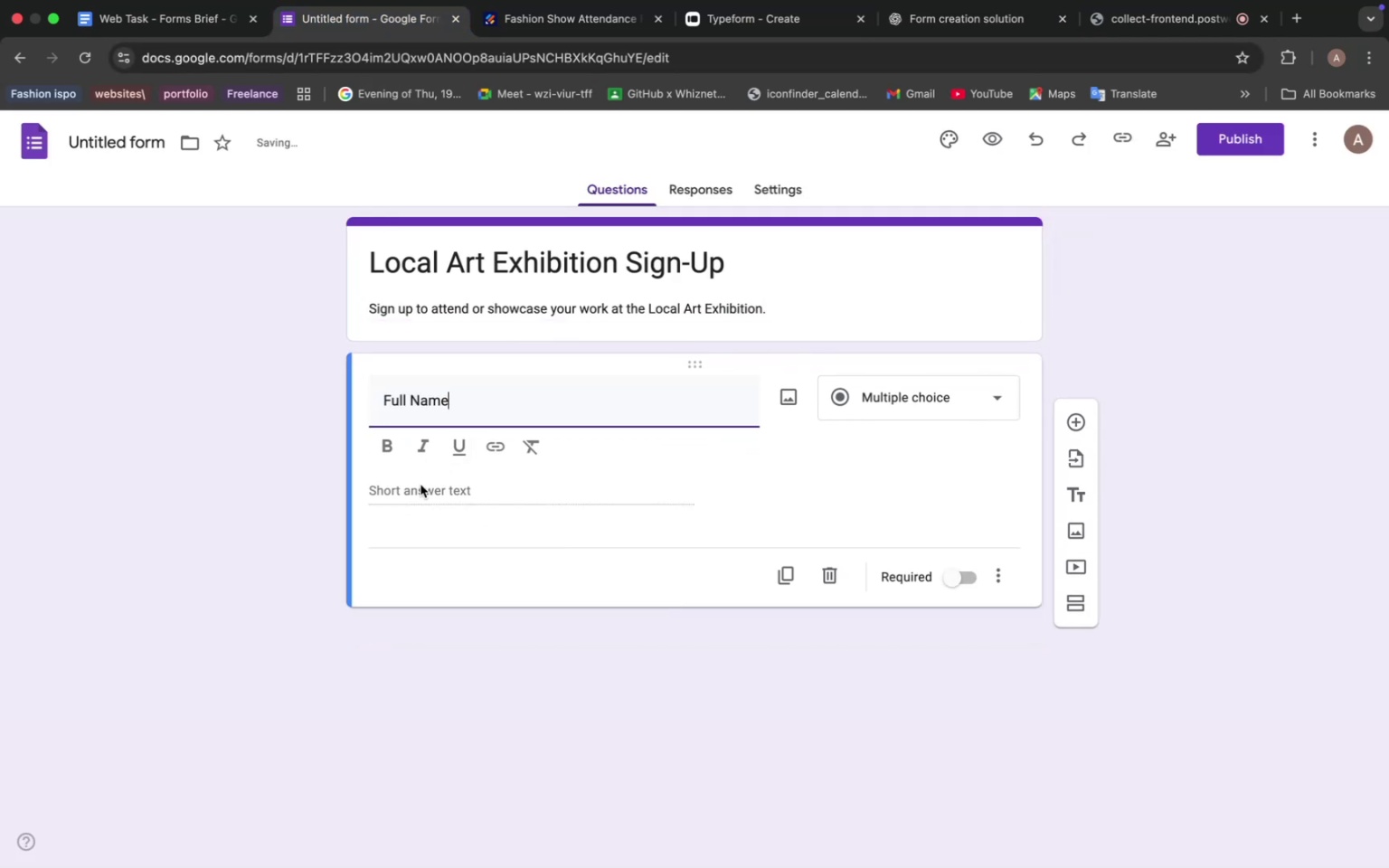 
left_click([922, 402])
 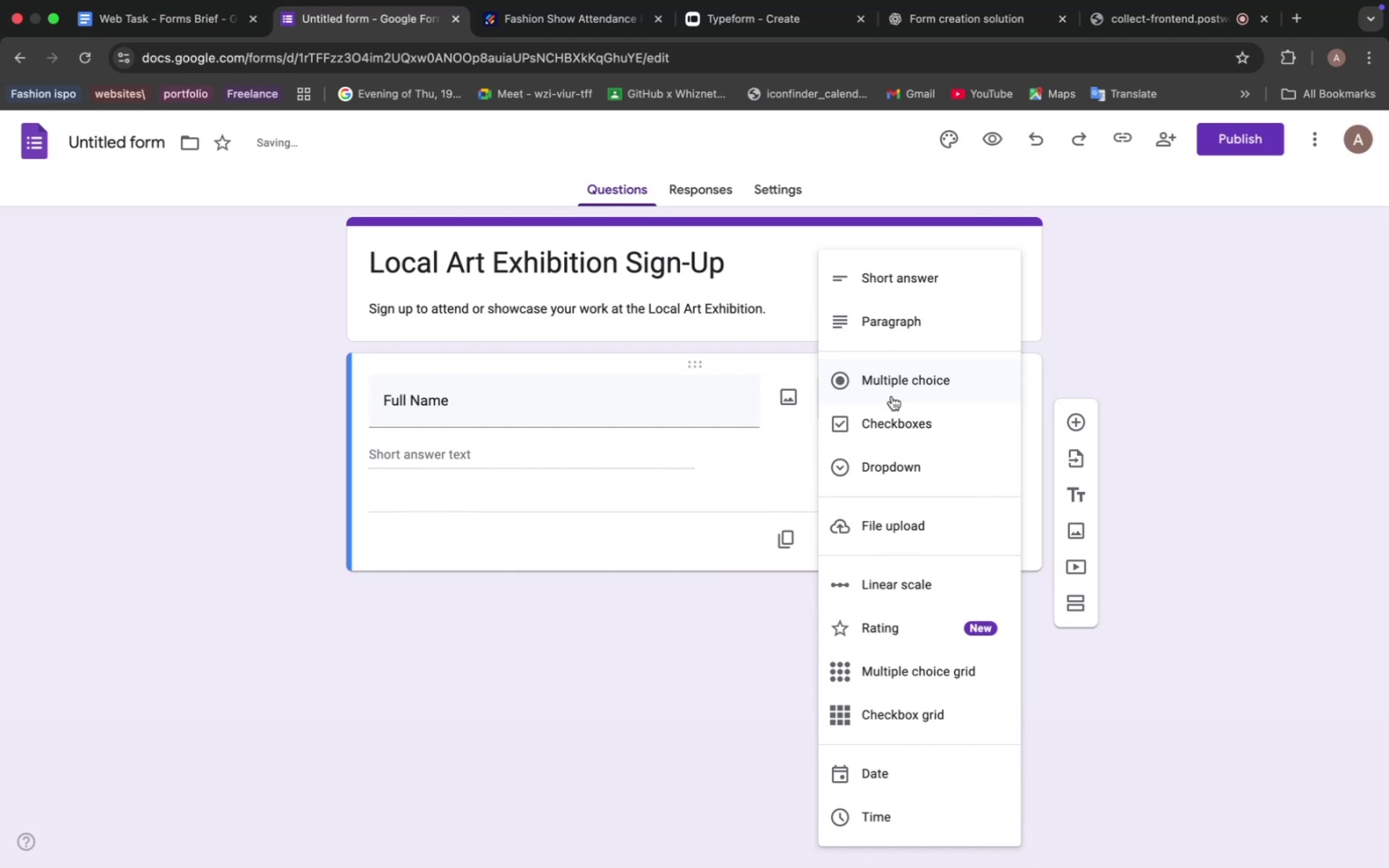 
left_click([902, 267])
 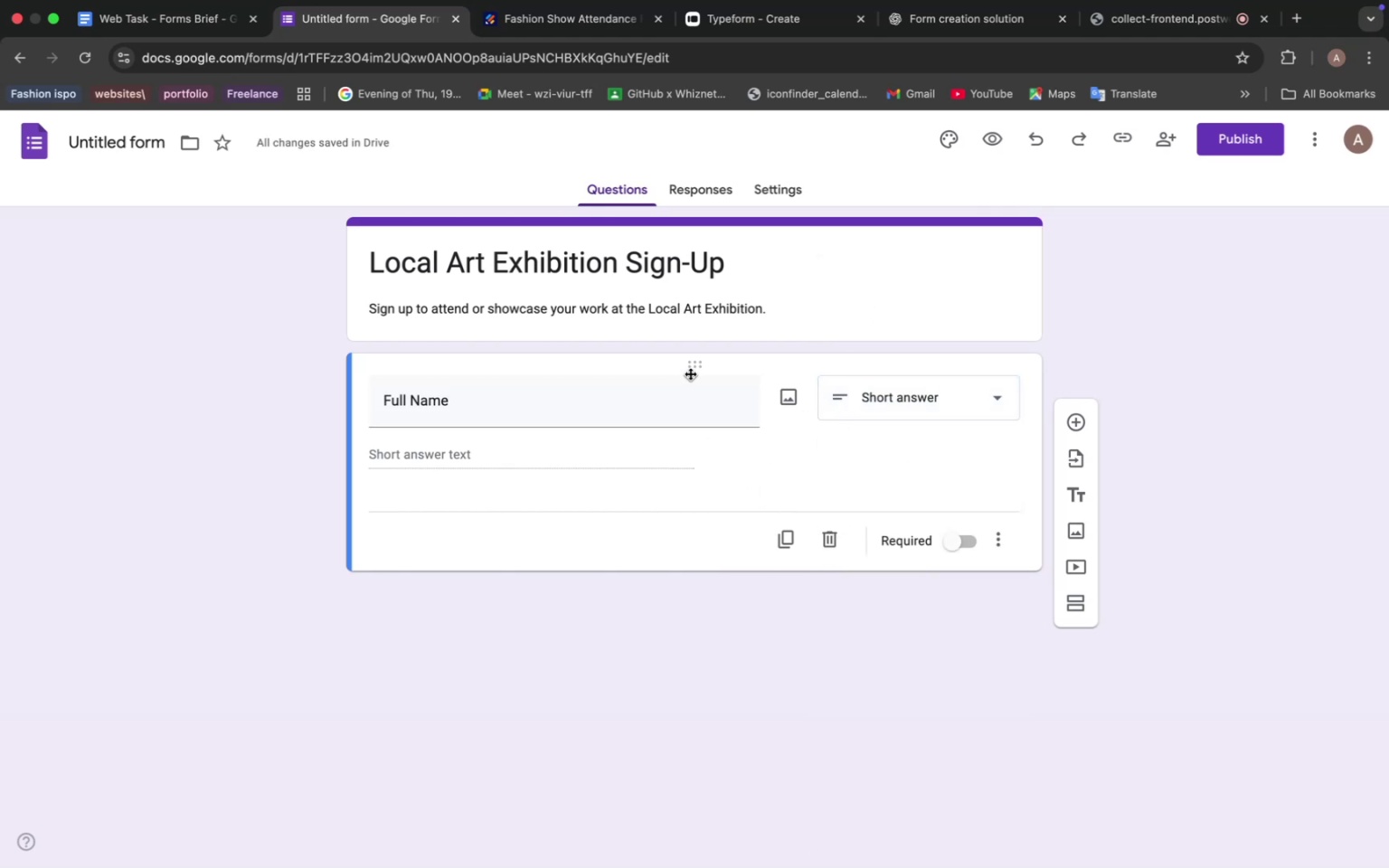 
wait(14.0)
 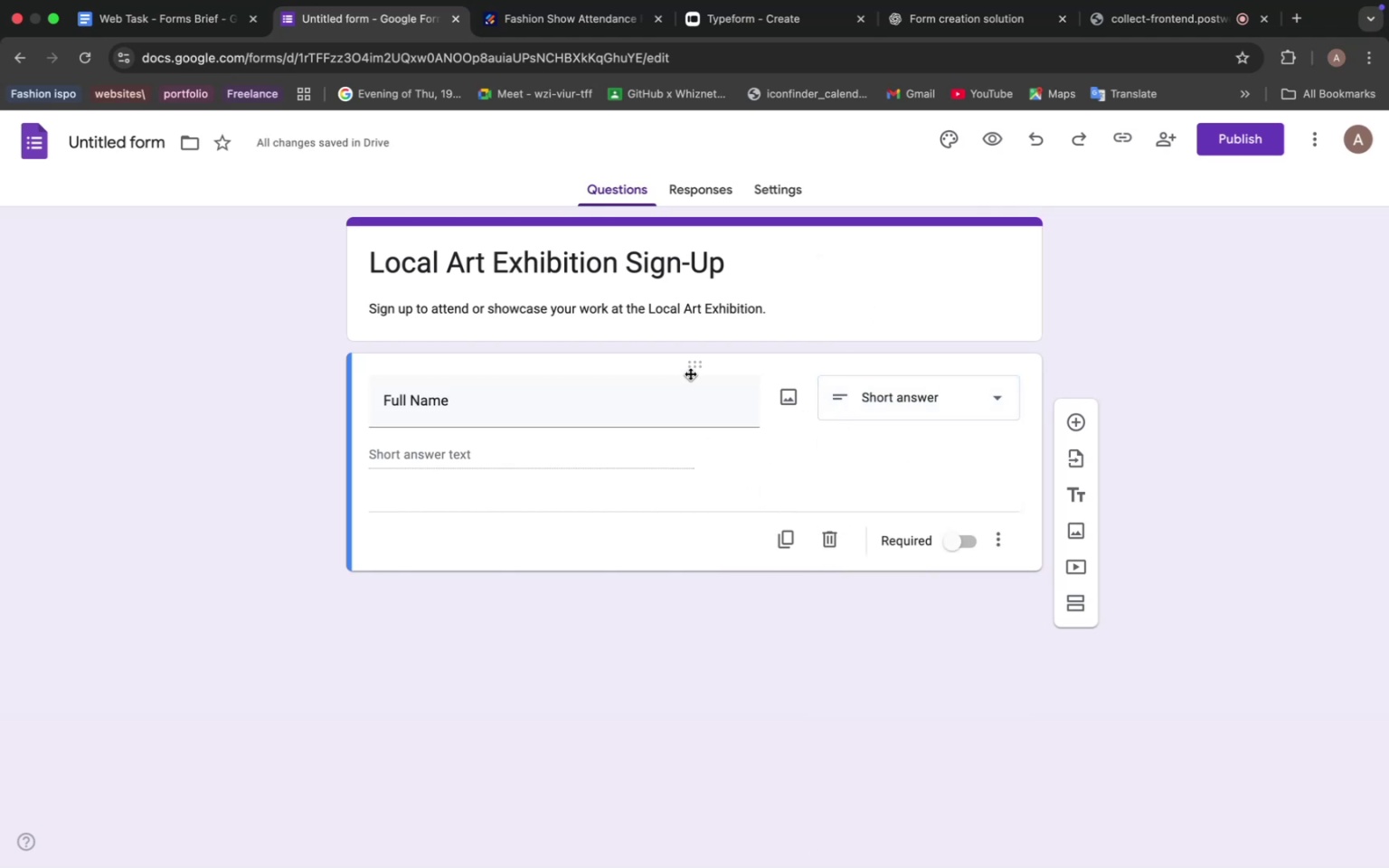 
left_click([1068, 419])
 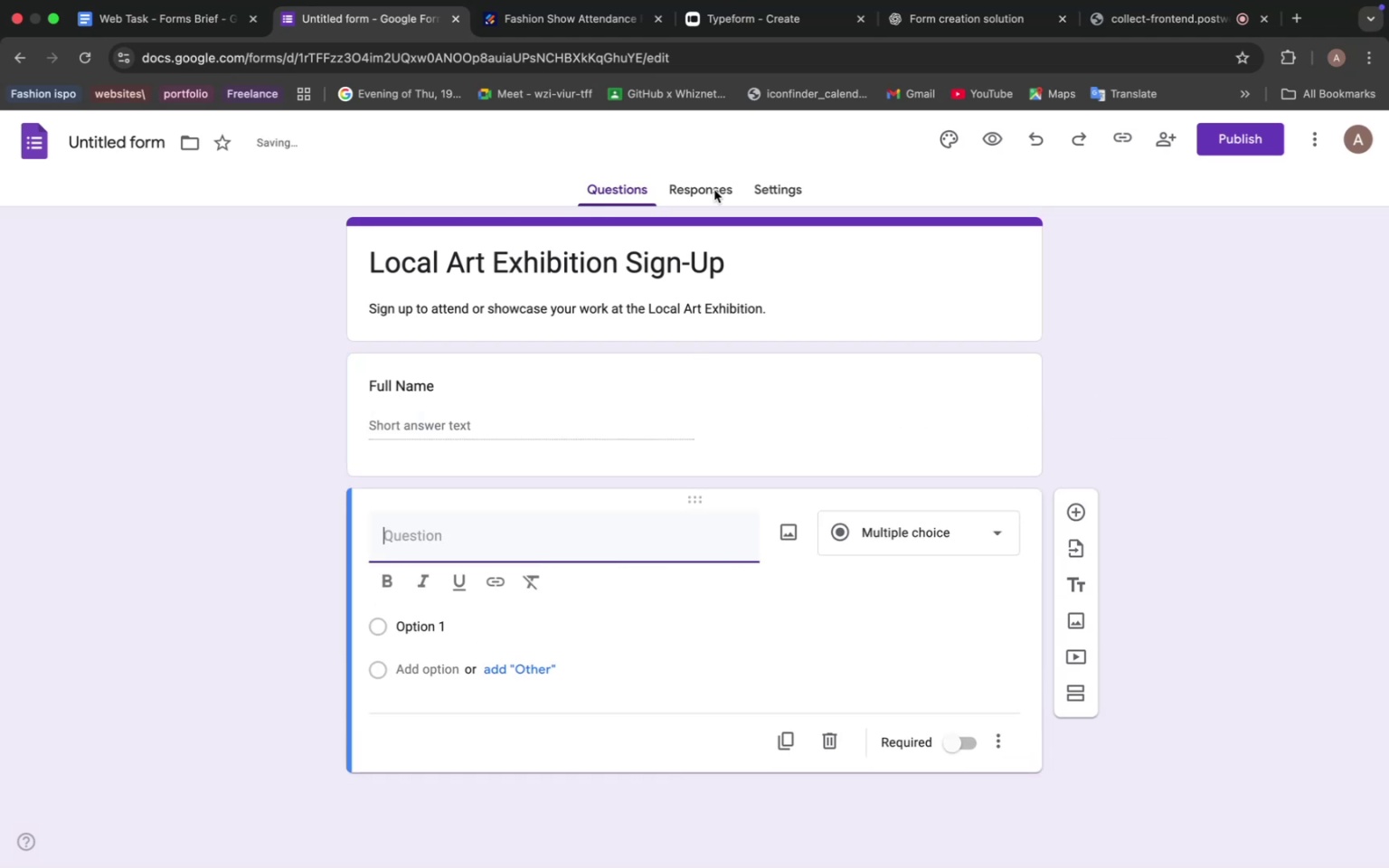 
left_click([982, 14])
 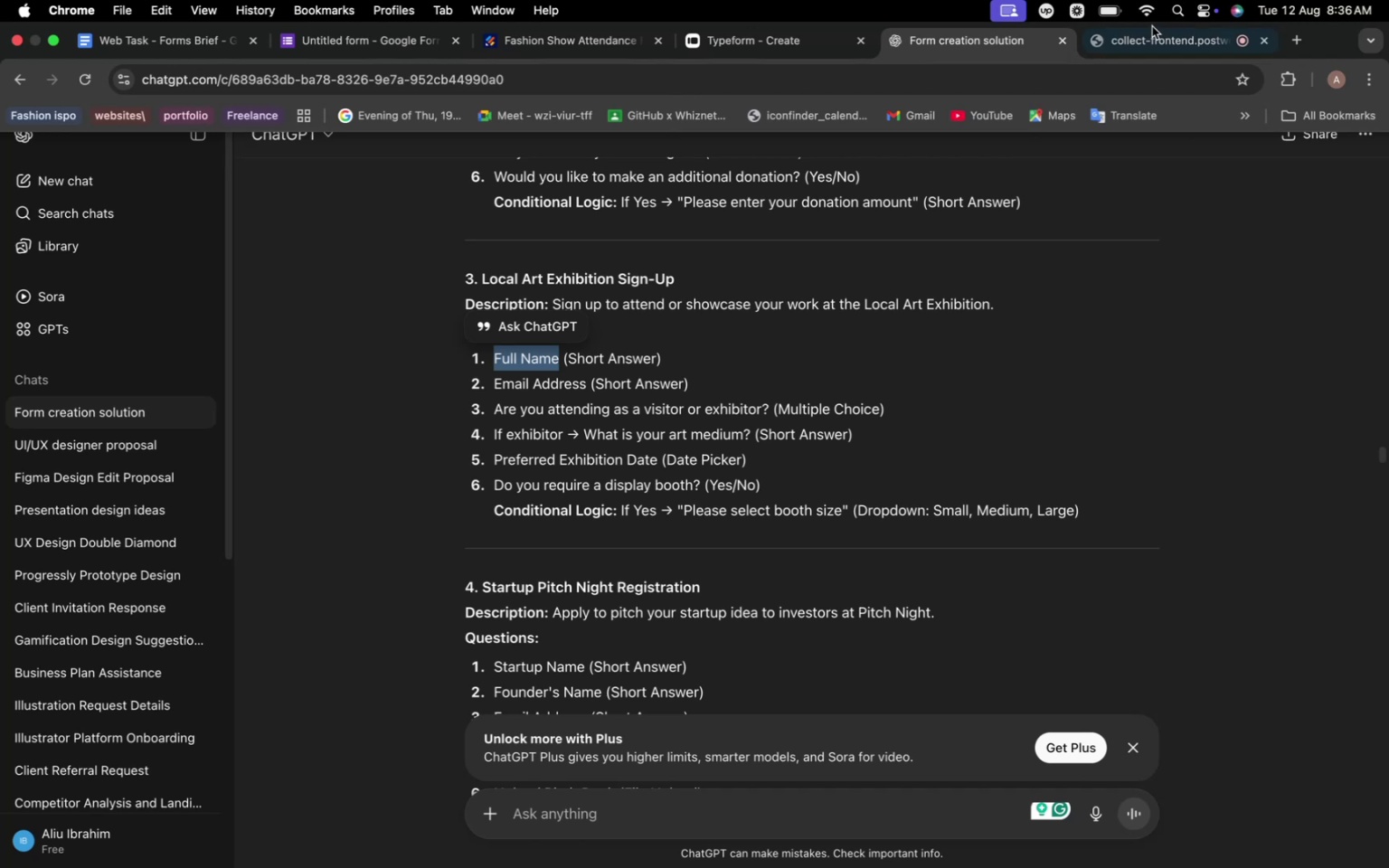 
left_click([1299, 41])
 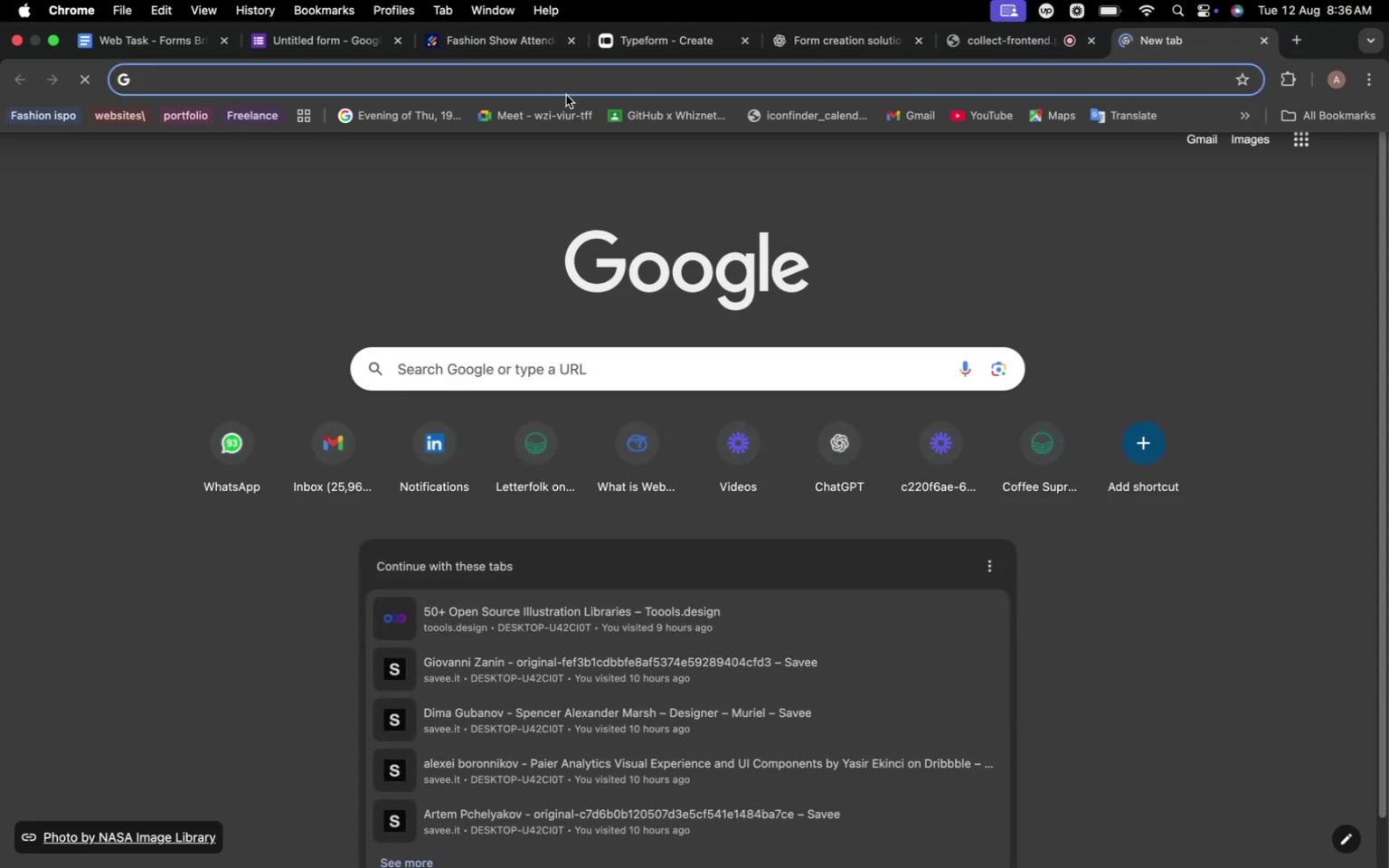 
type(form inpiration)
 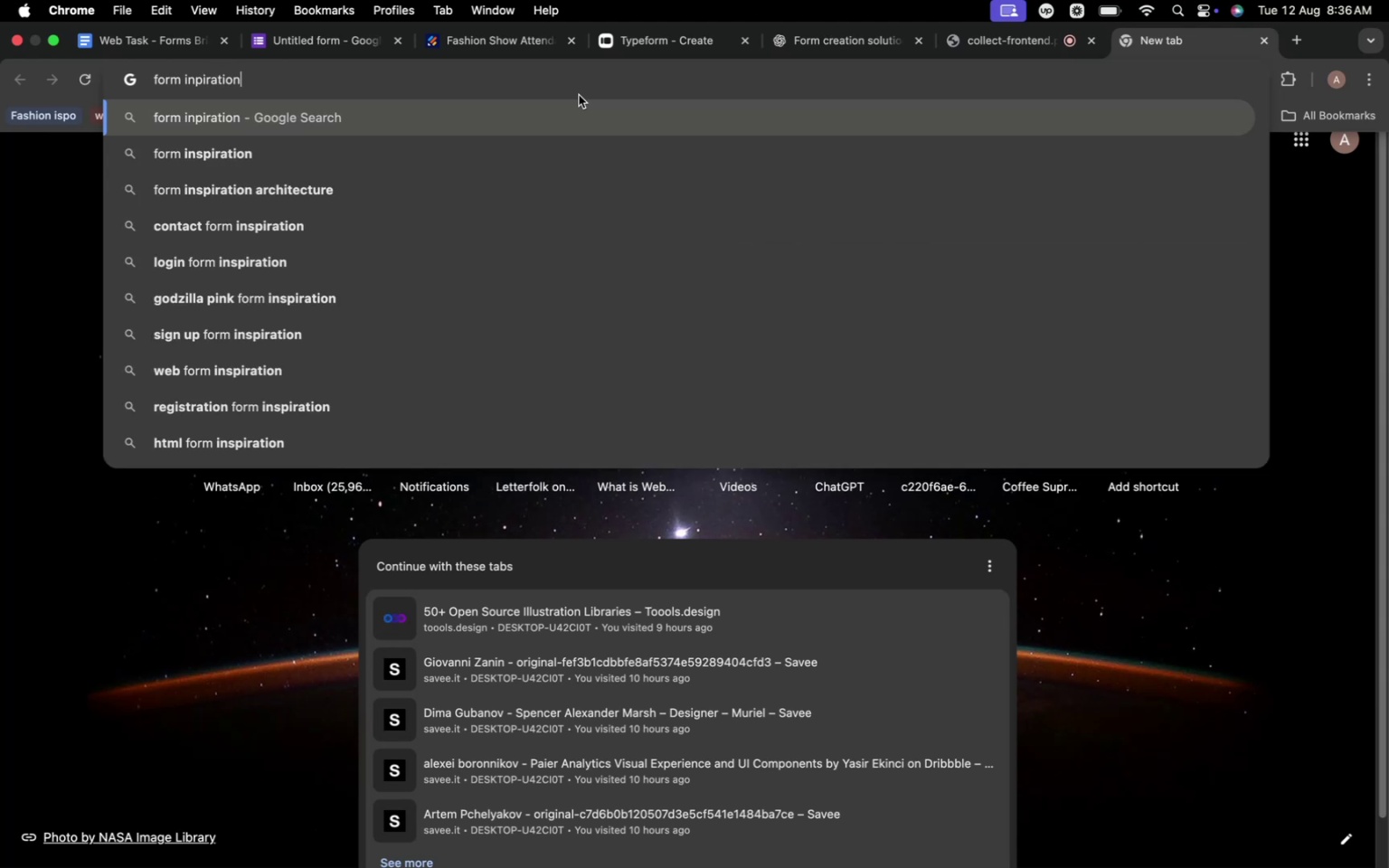 
key(Enter)
 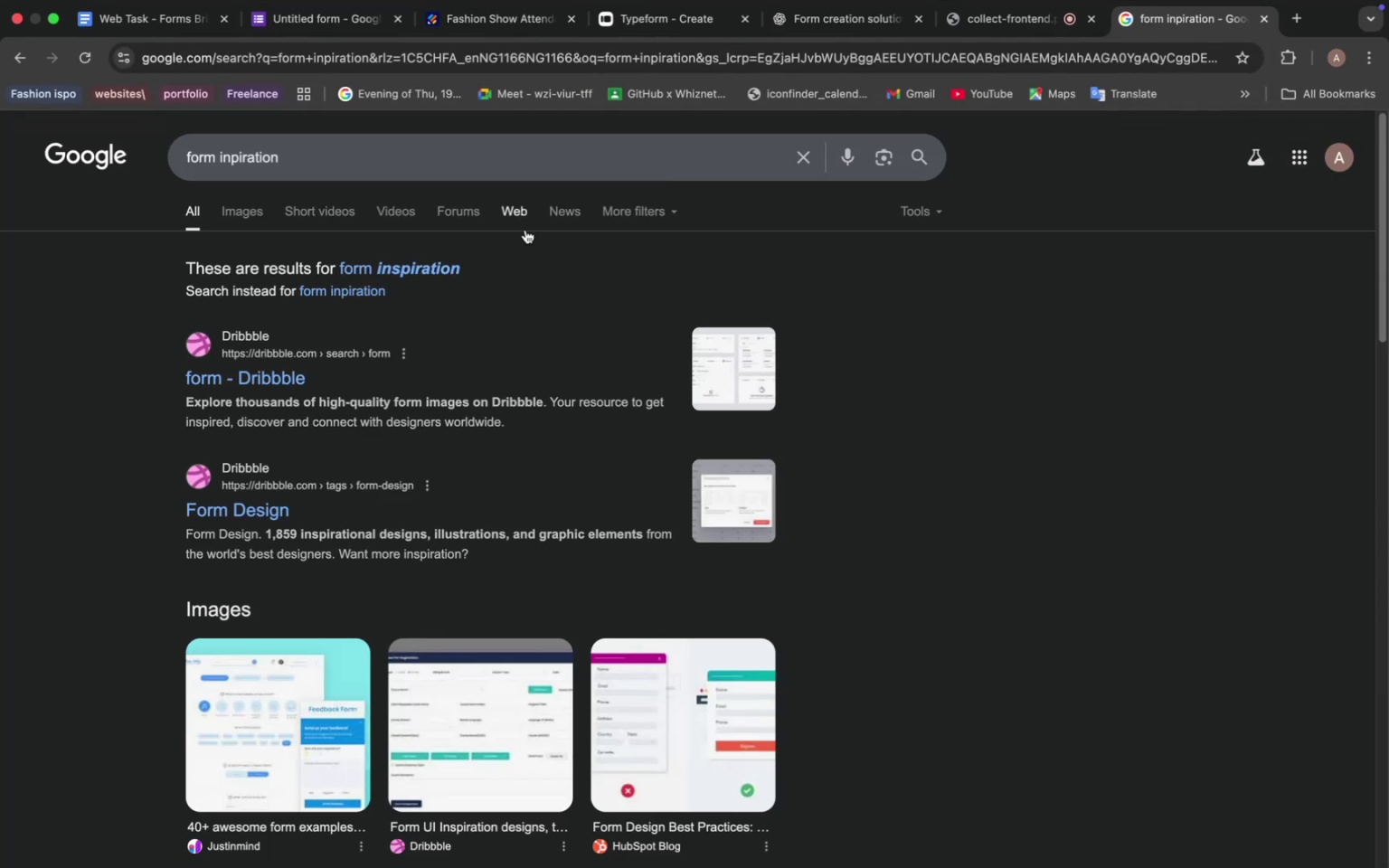 
scroll: coordinate [472, 274], scroll_direction: down, amount: 1.0
 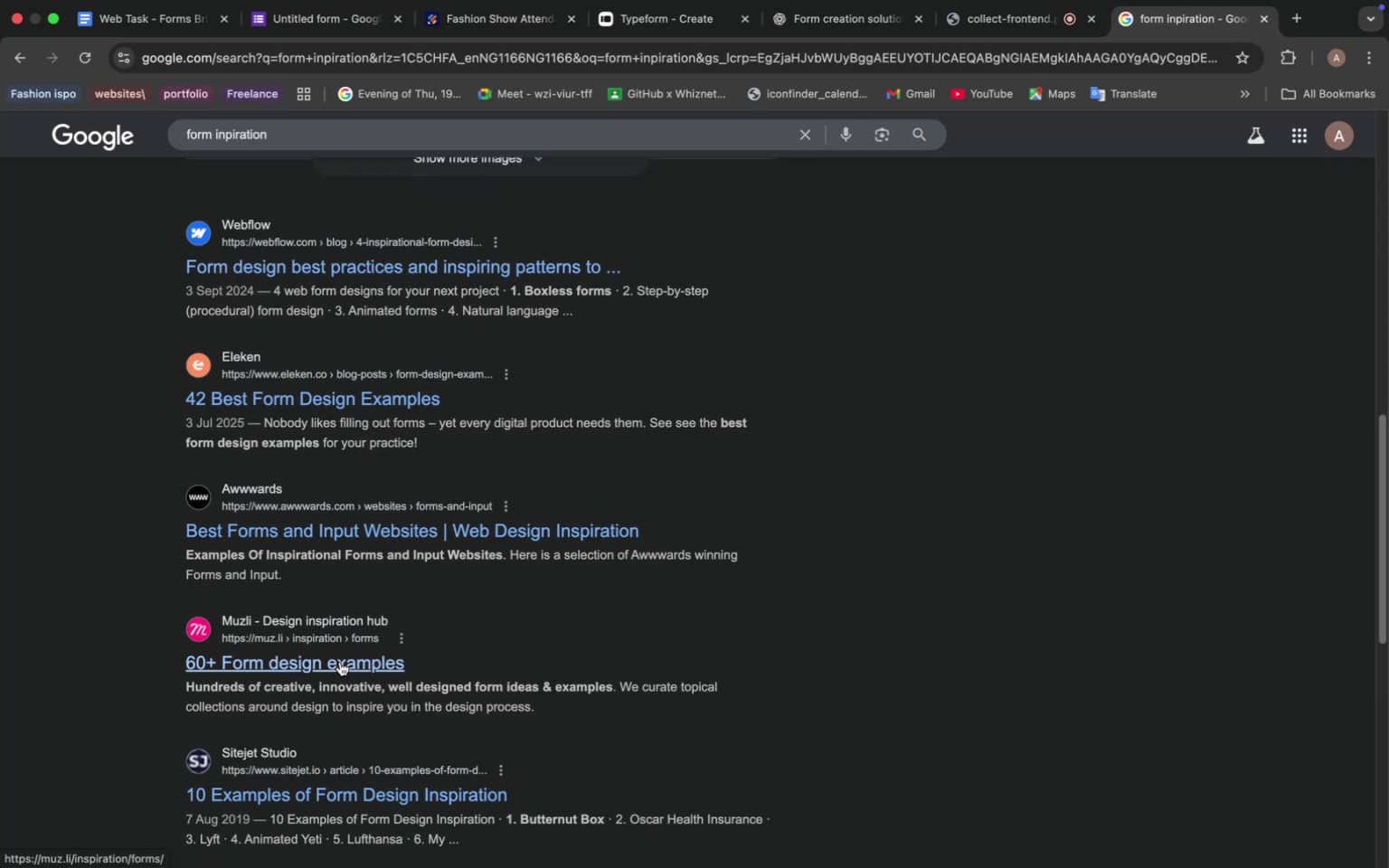 
wait(5.52)
 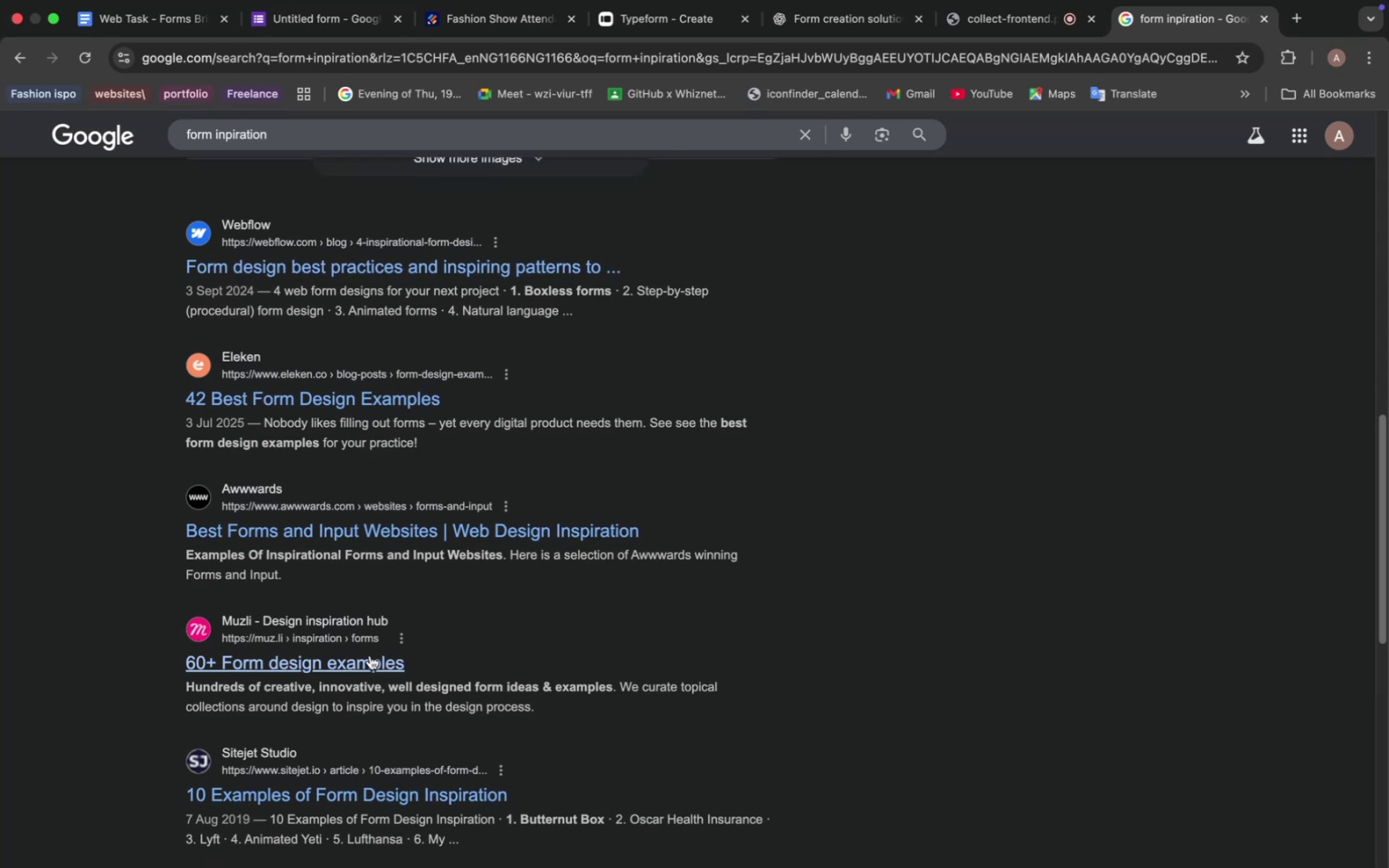 
left_click([345, 396])
 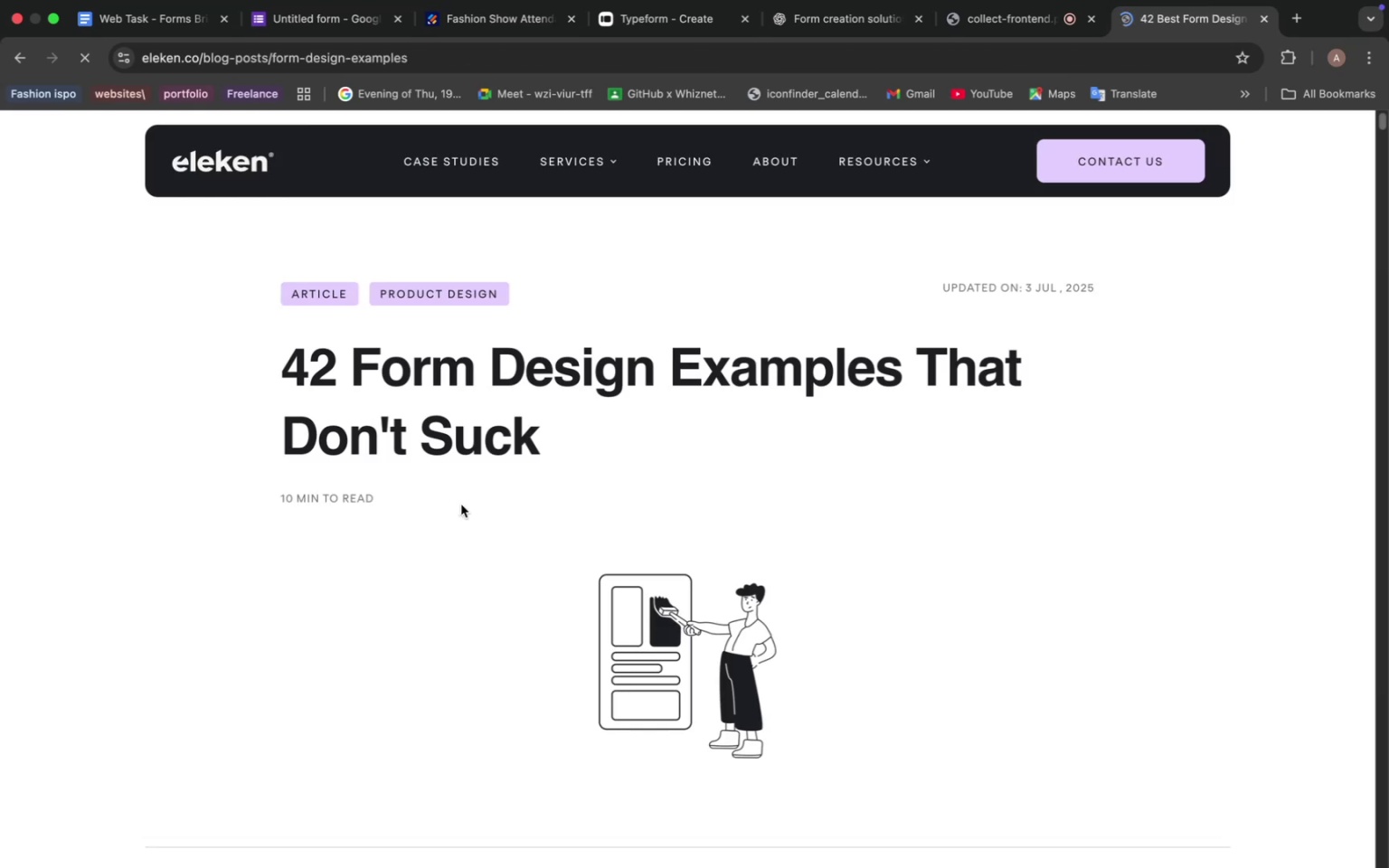 
scroll: coordinate [479, 334], scroll_direction: down, amount: 55.0
 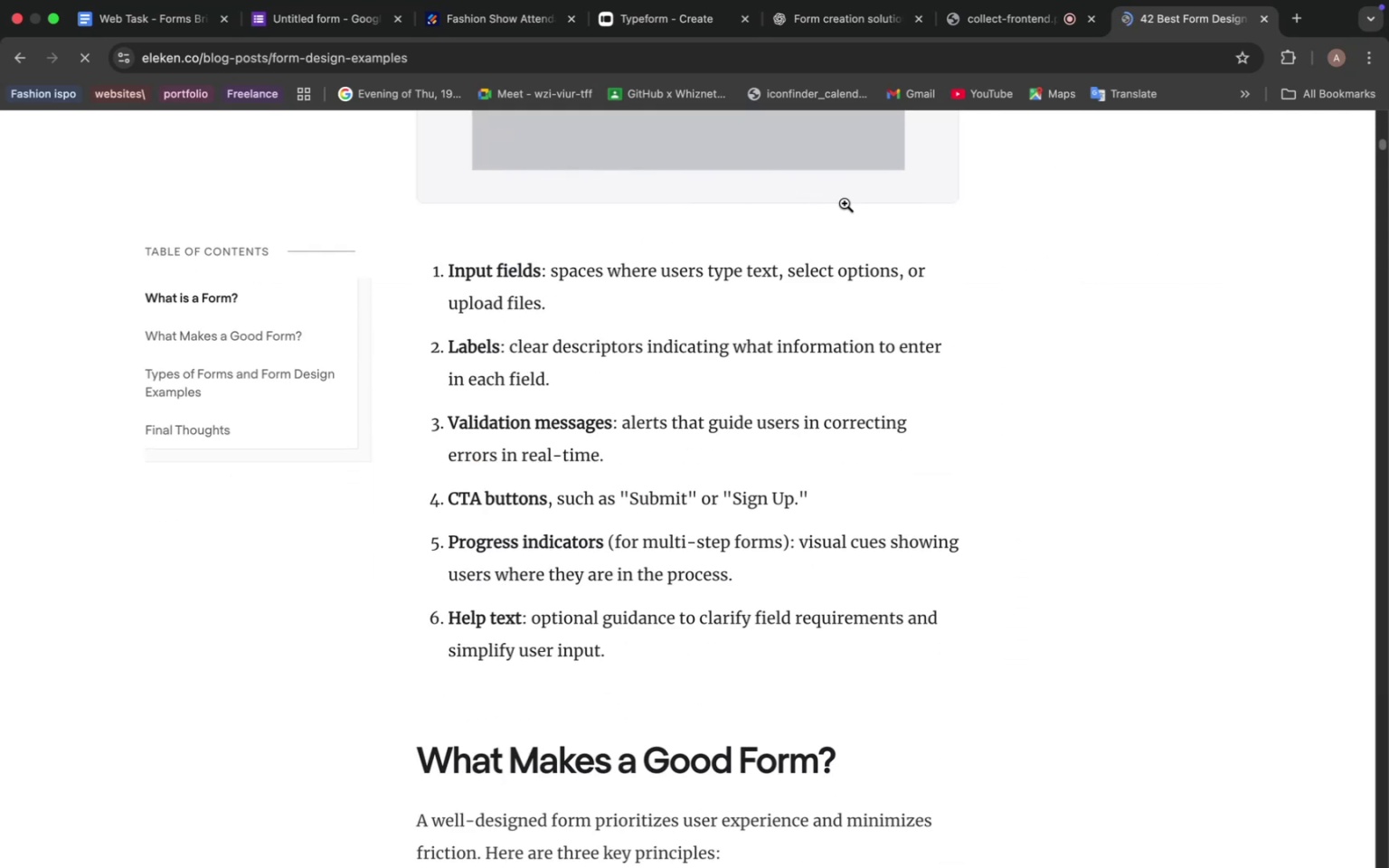 
left_click([1266, 17])
 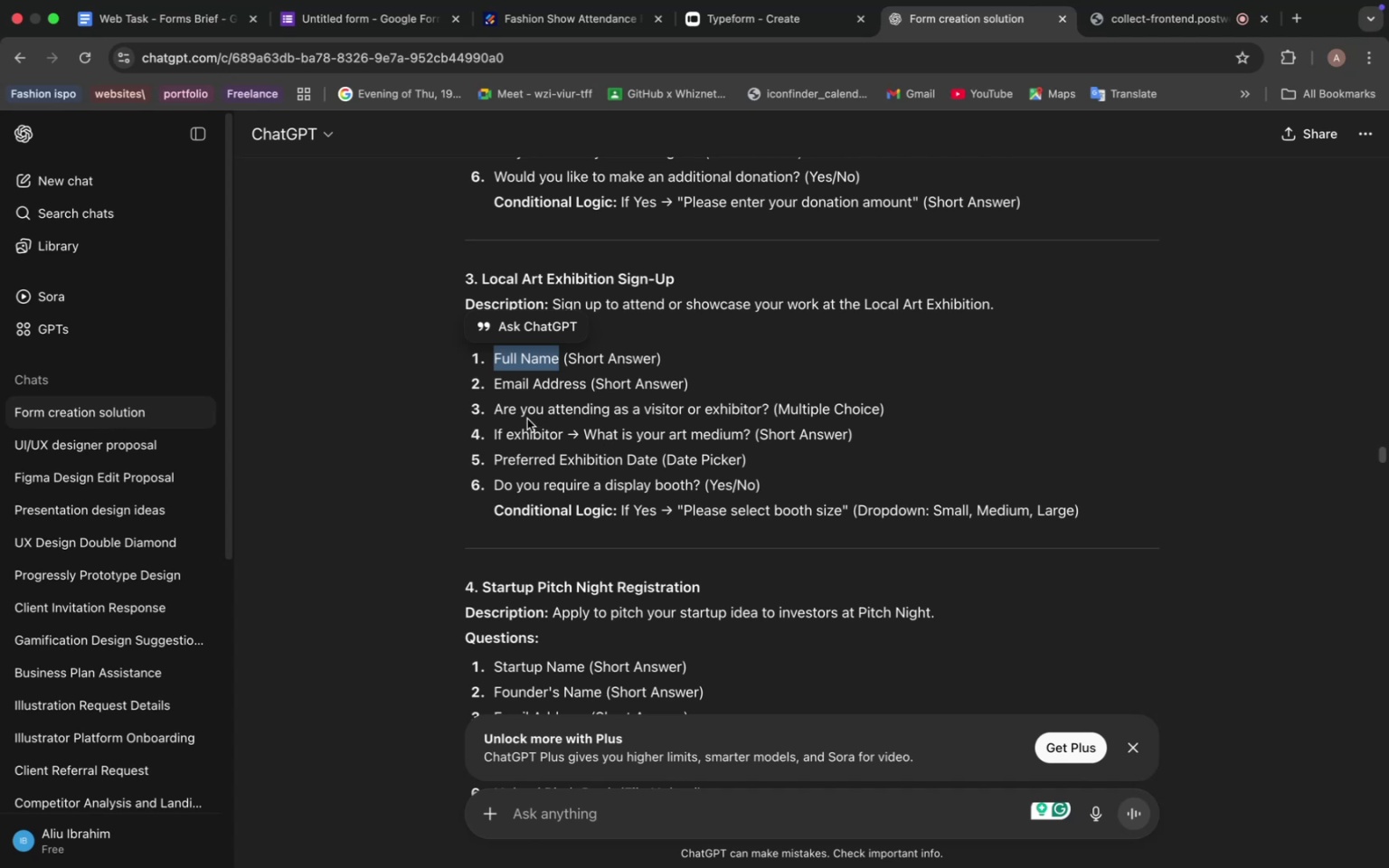 
wait(6.18)
 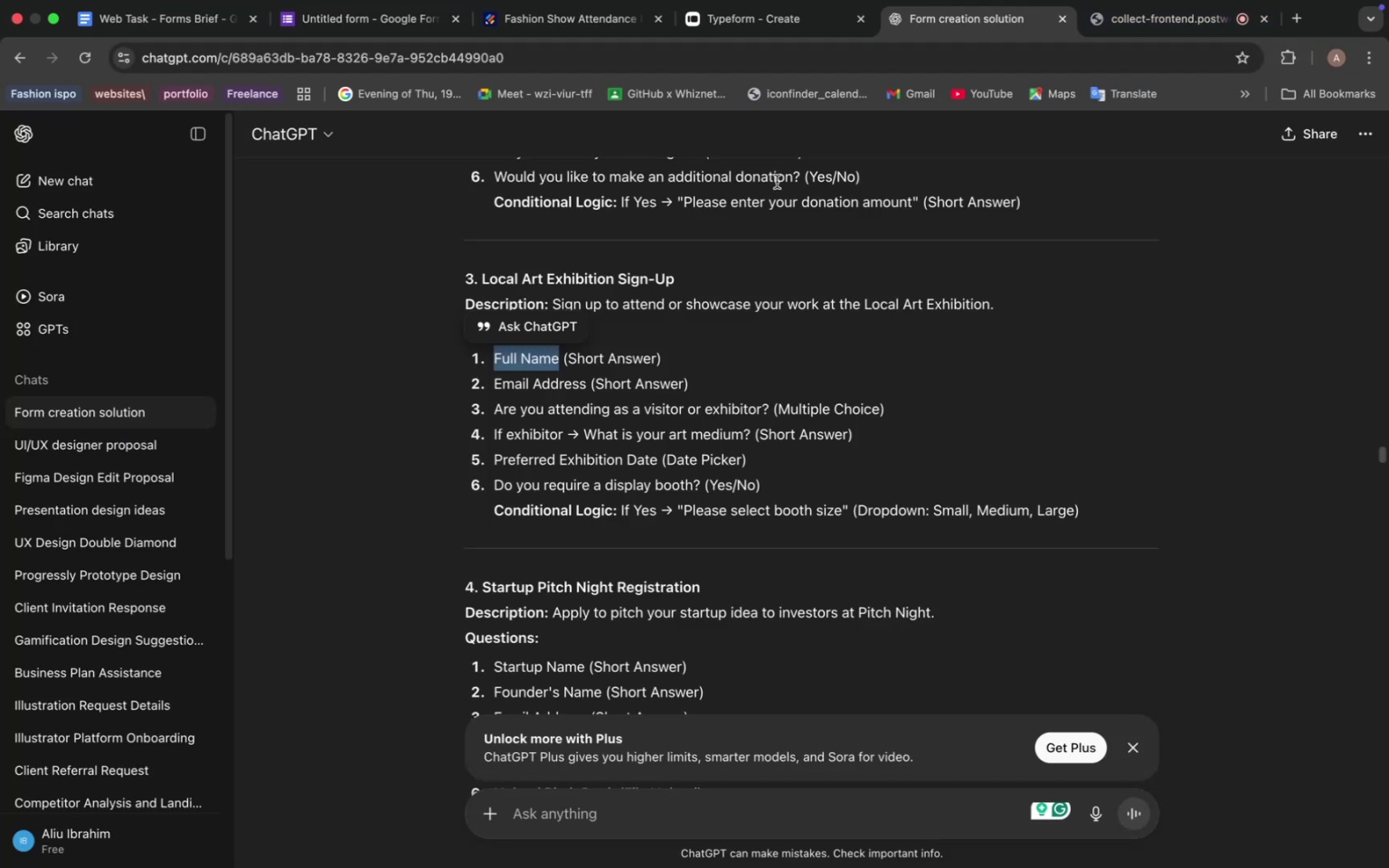 
left_click_drag(start_coordinate=[494, 413], to_coordinate=[768, 412])
 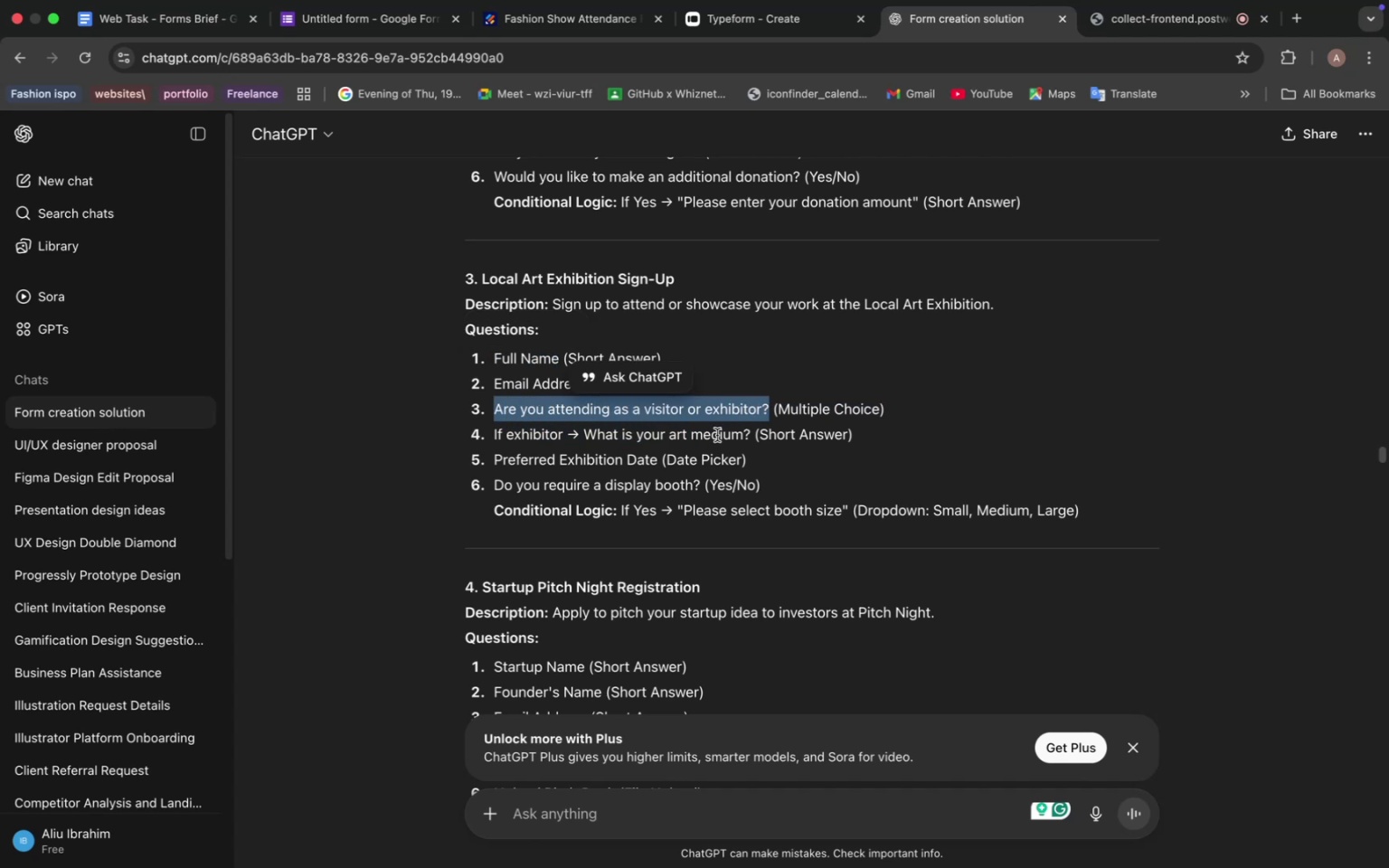 
key(Meta+C)
 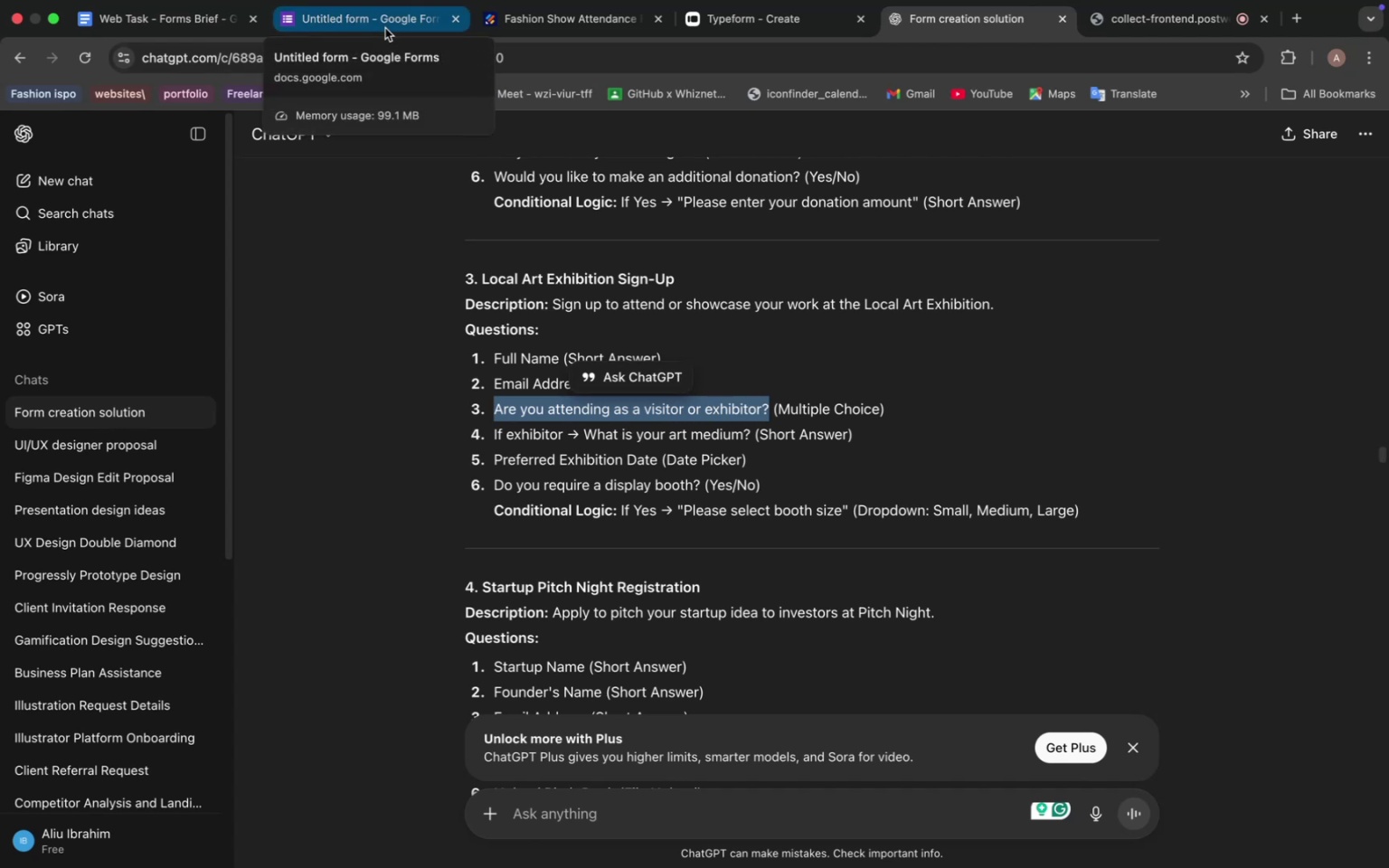 
wait(13.83)
 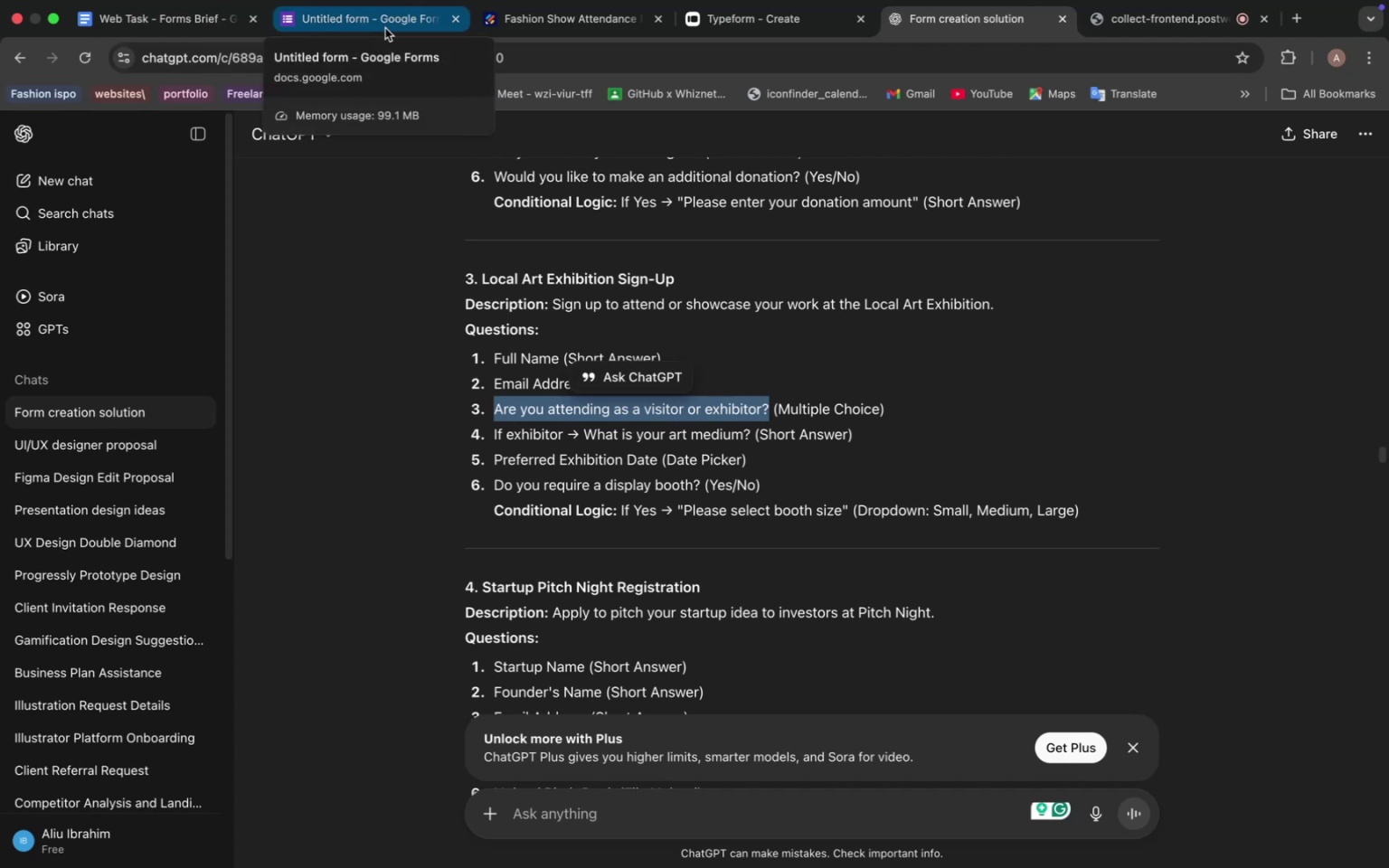 
left_click([384, 27])
 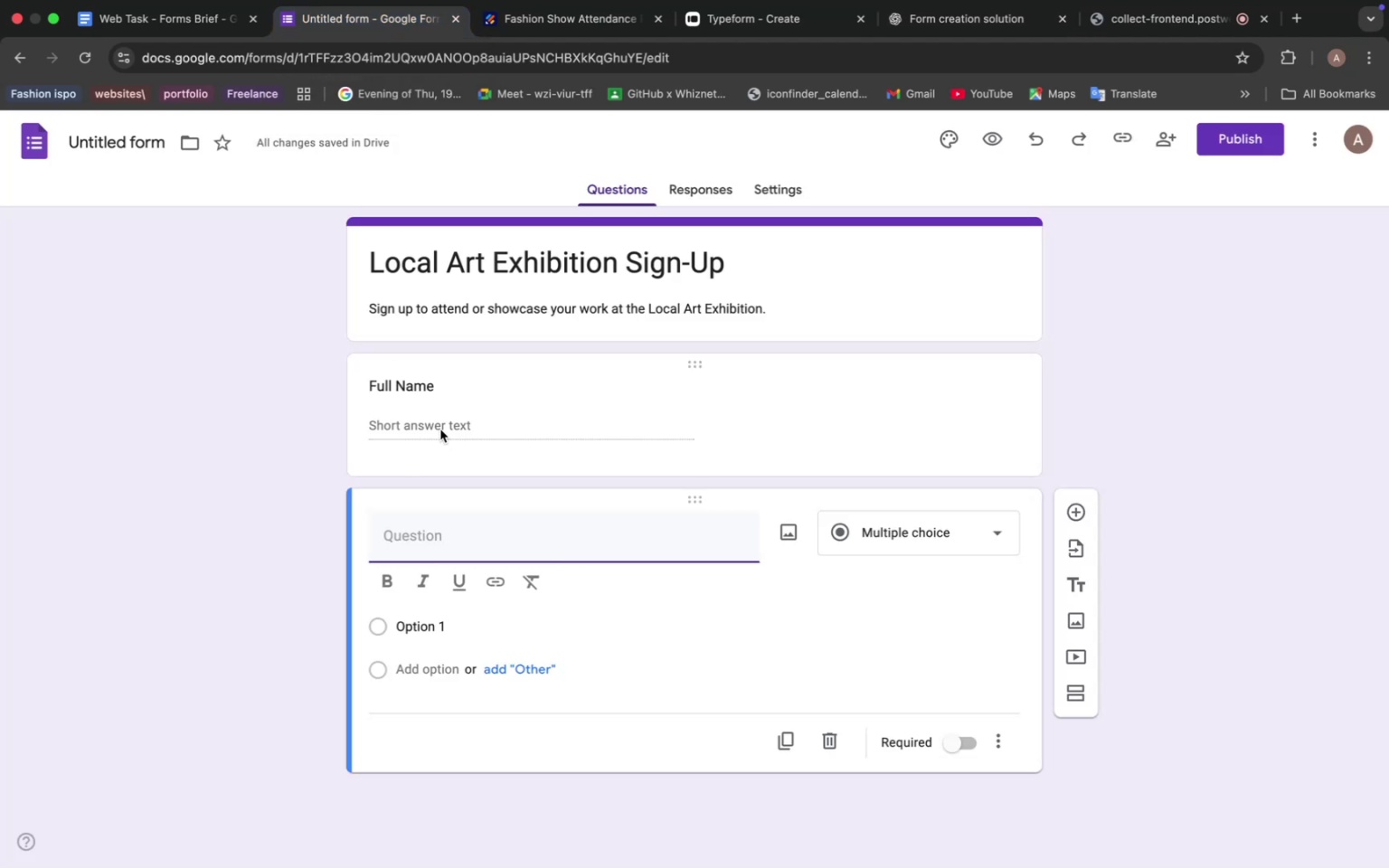 
left_click([402, 540])
 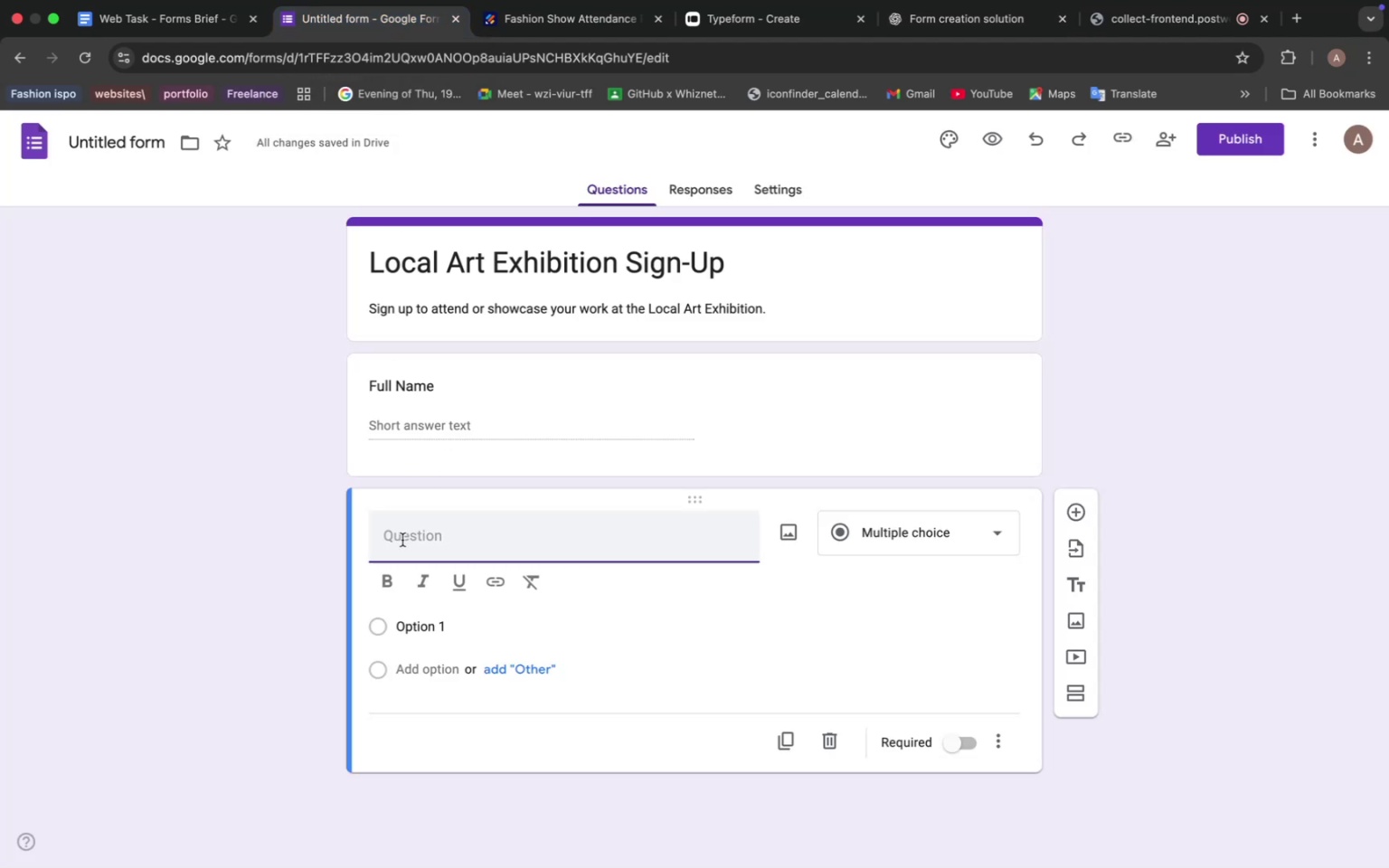 
key(Meta+V)
 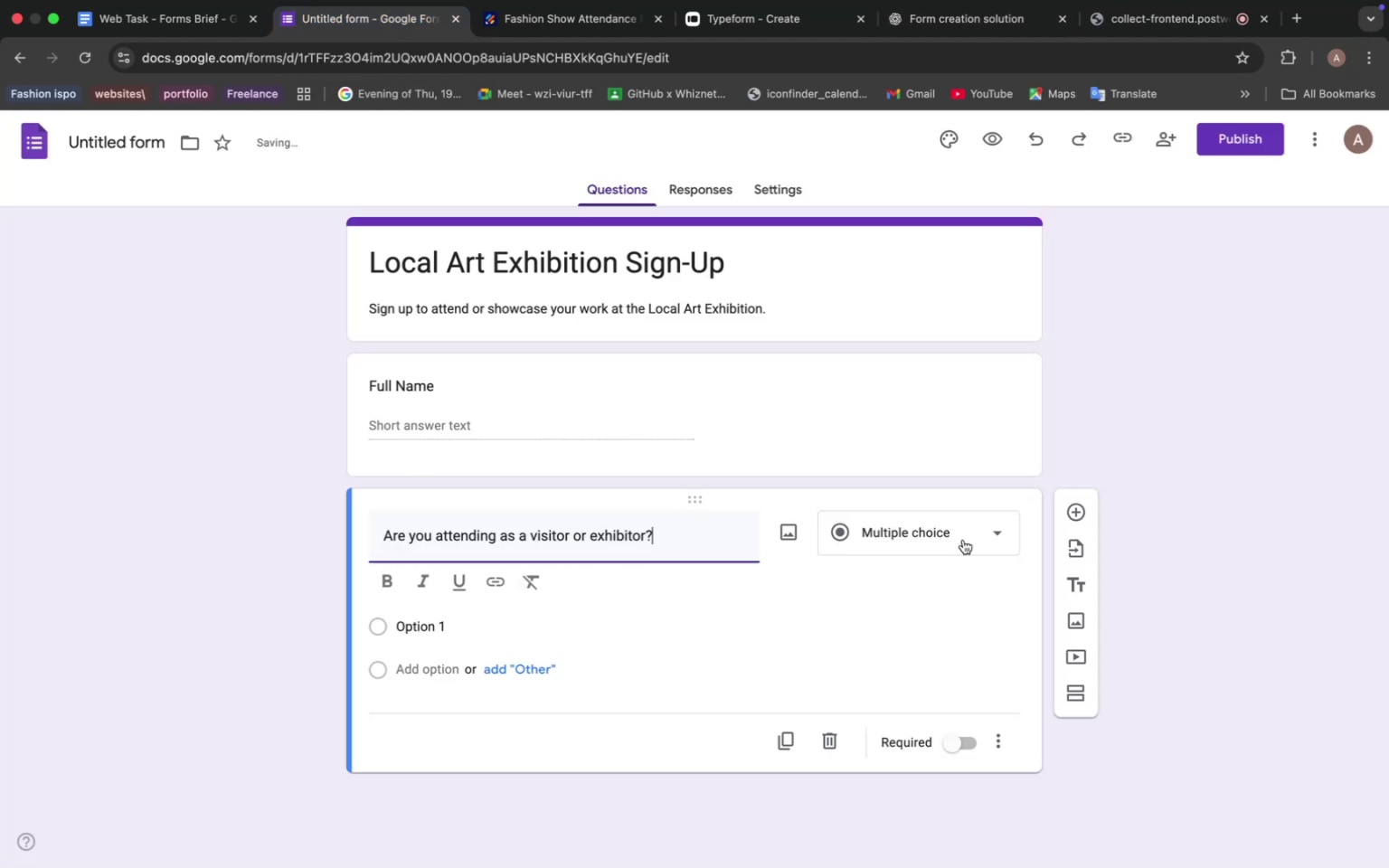 
left_click([955, 534])
 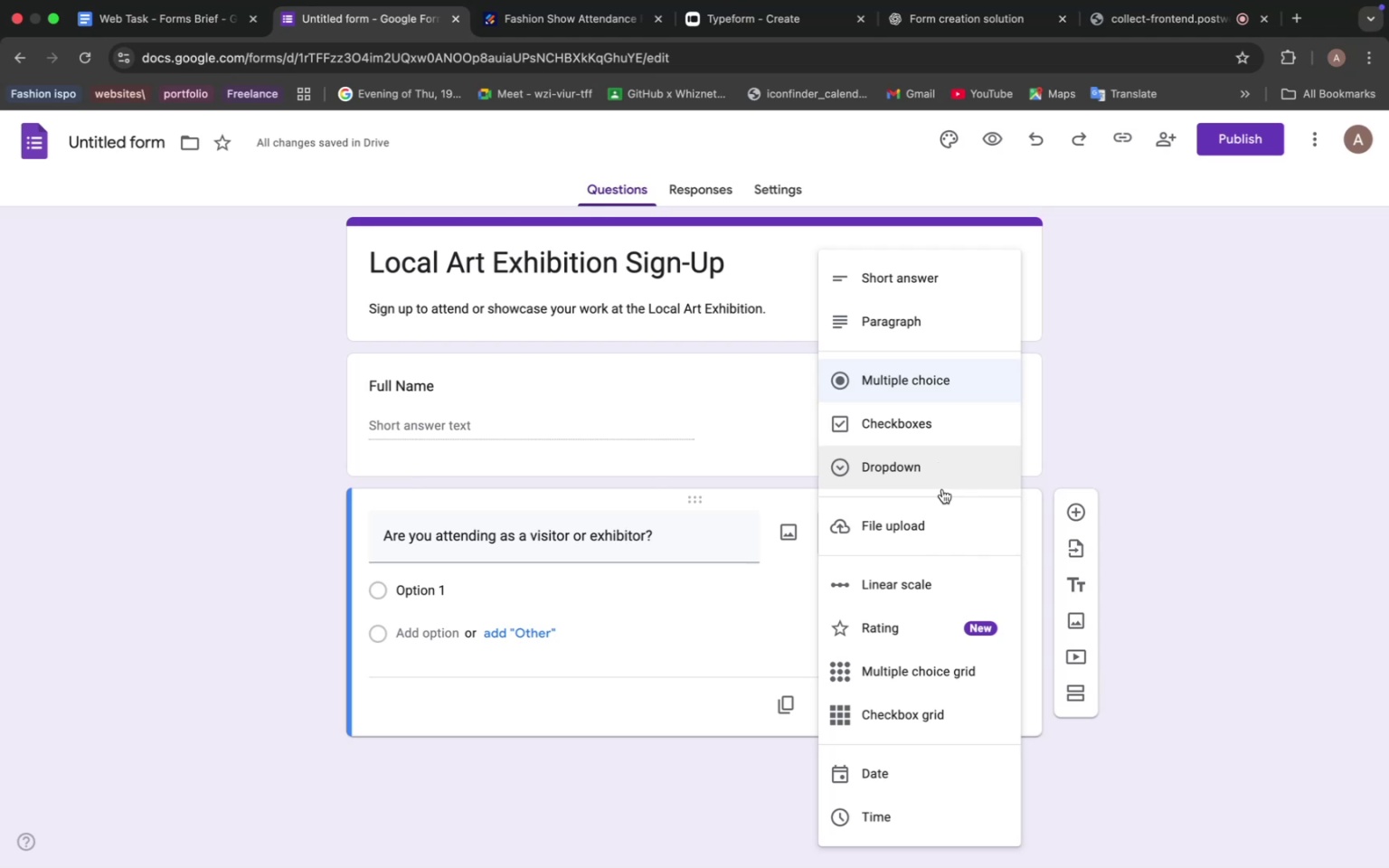 
wait(18.75)
 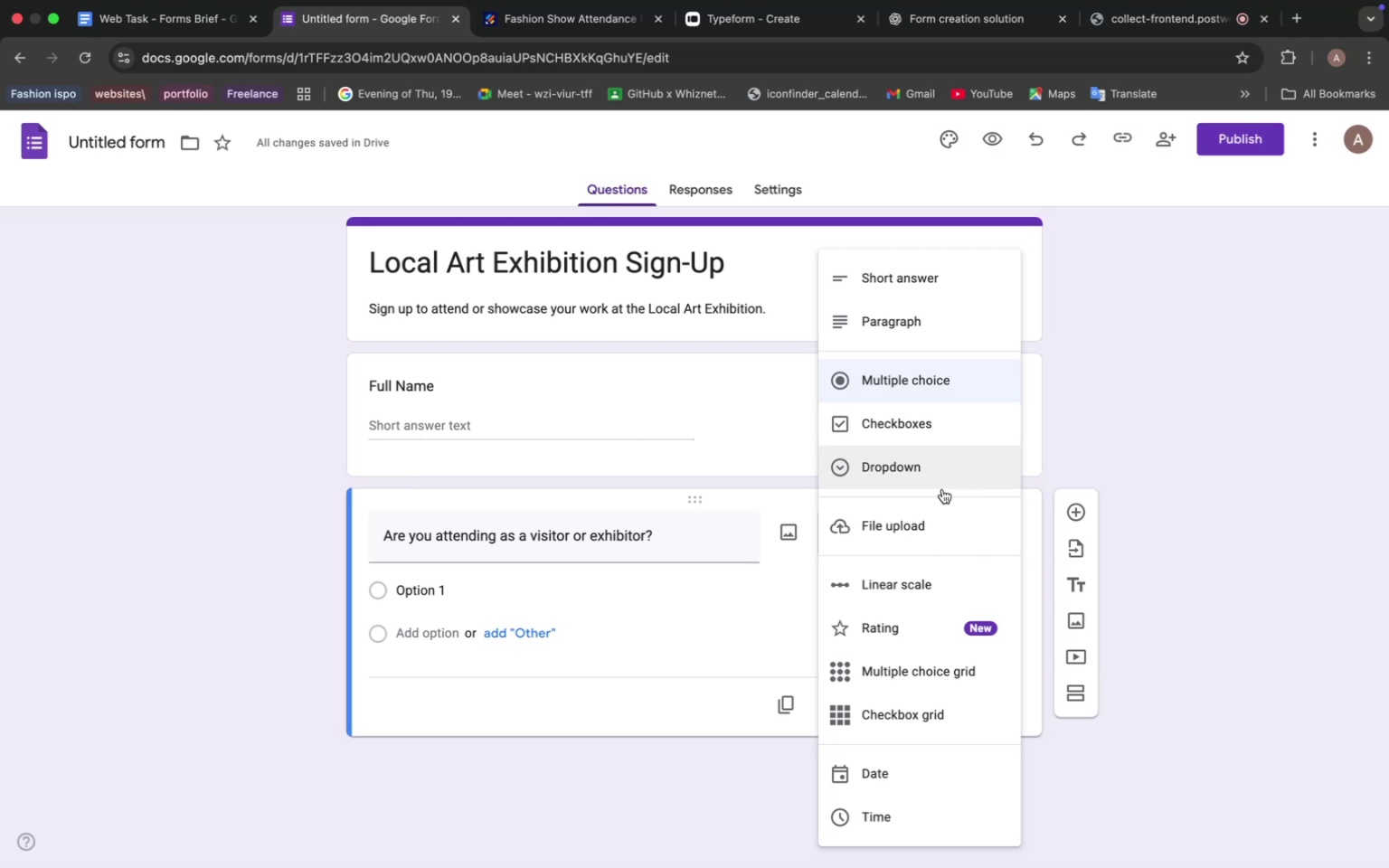 
left_click([895, 428])
 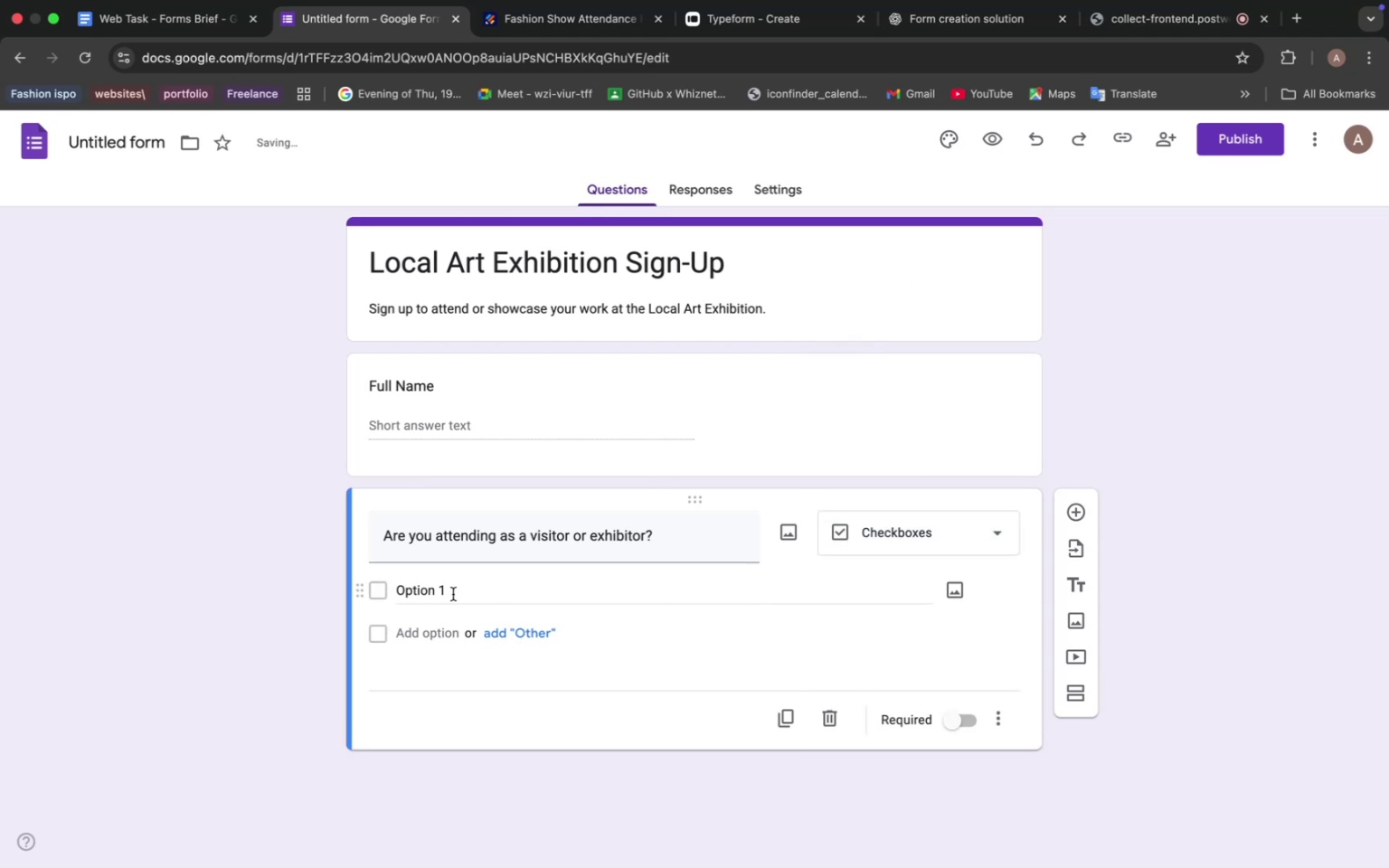 
left_click([421, 590])
 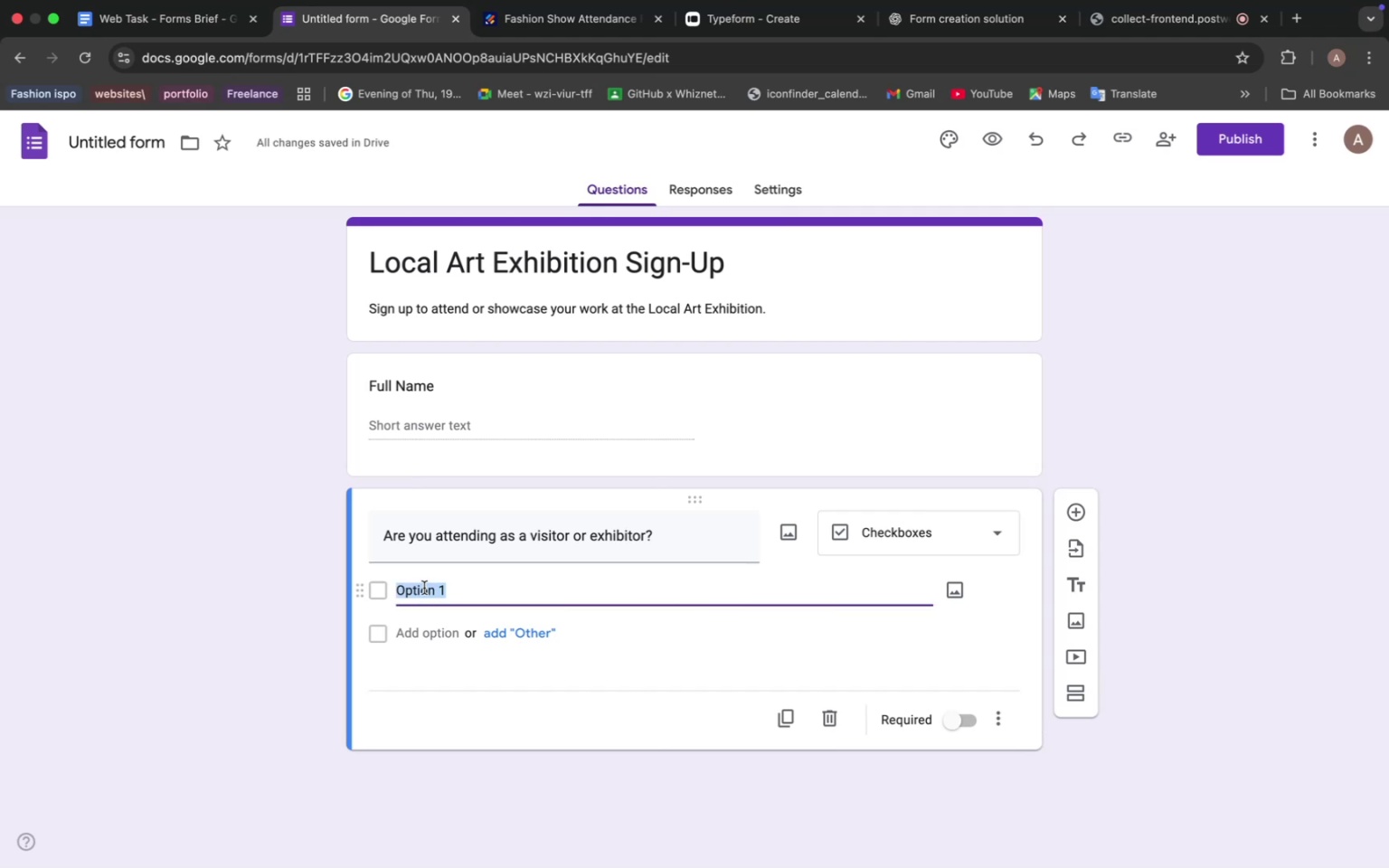 
wait(5.16)
 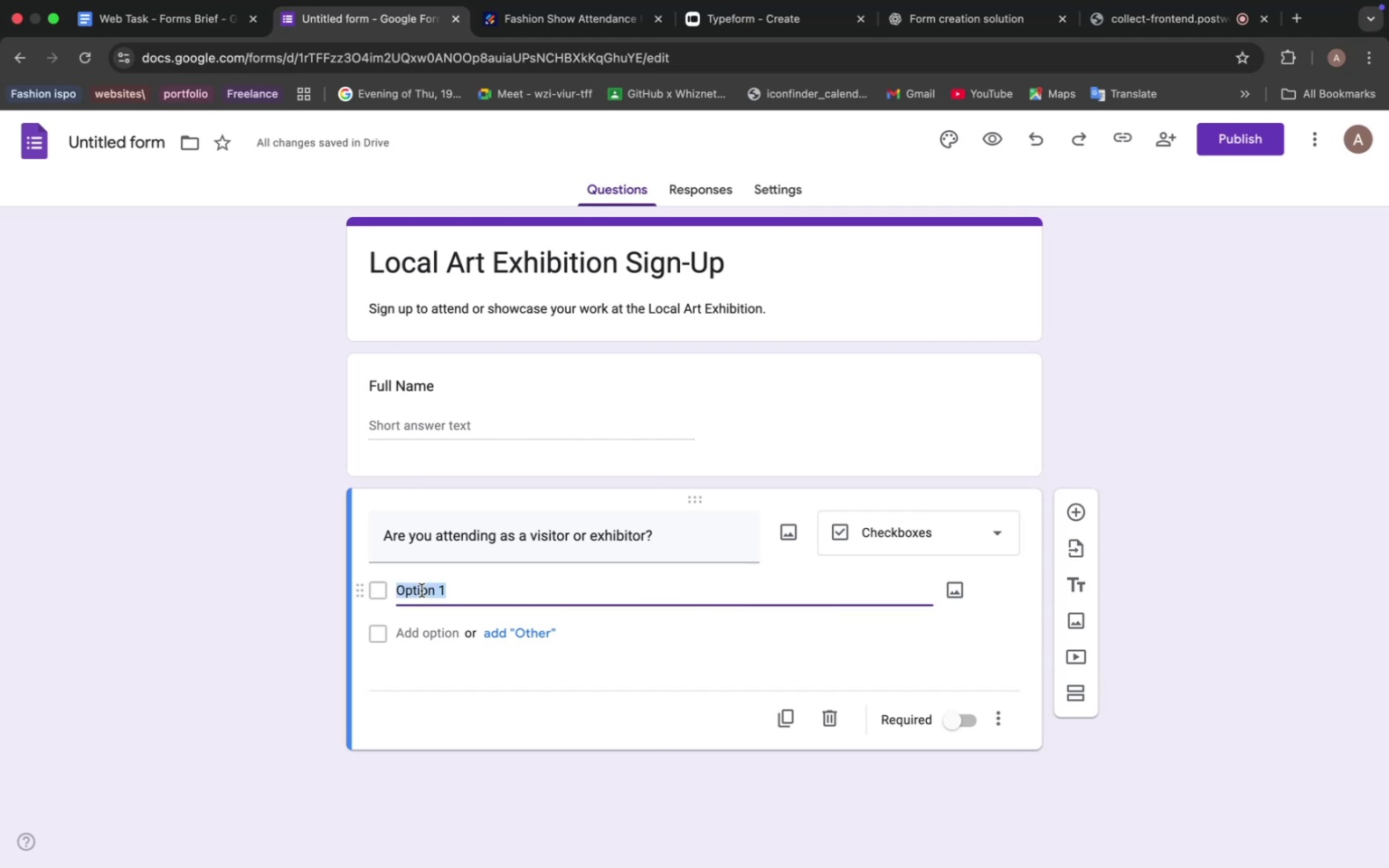 
type(Attendee)
 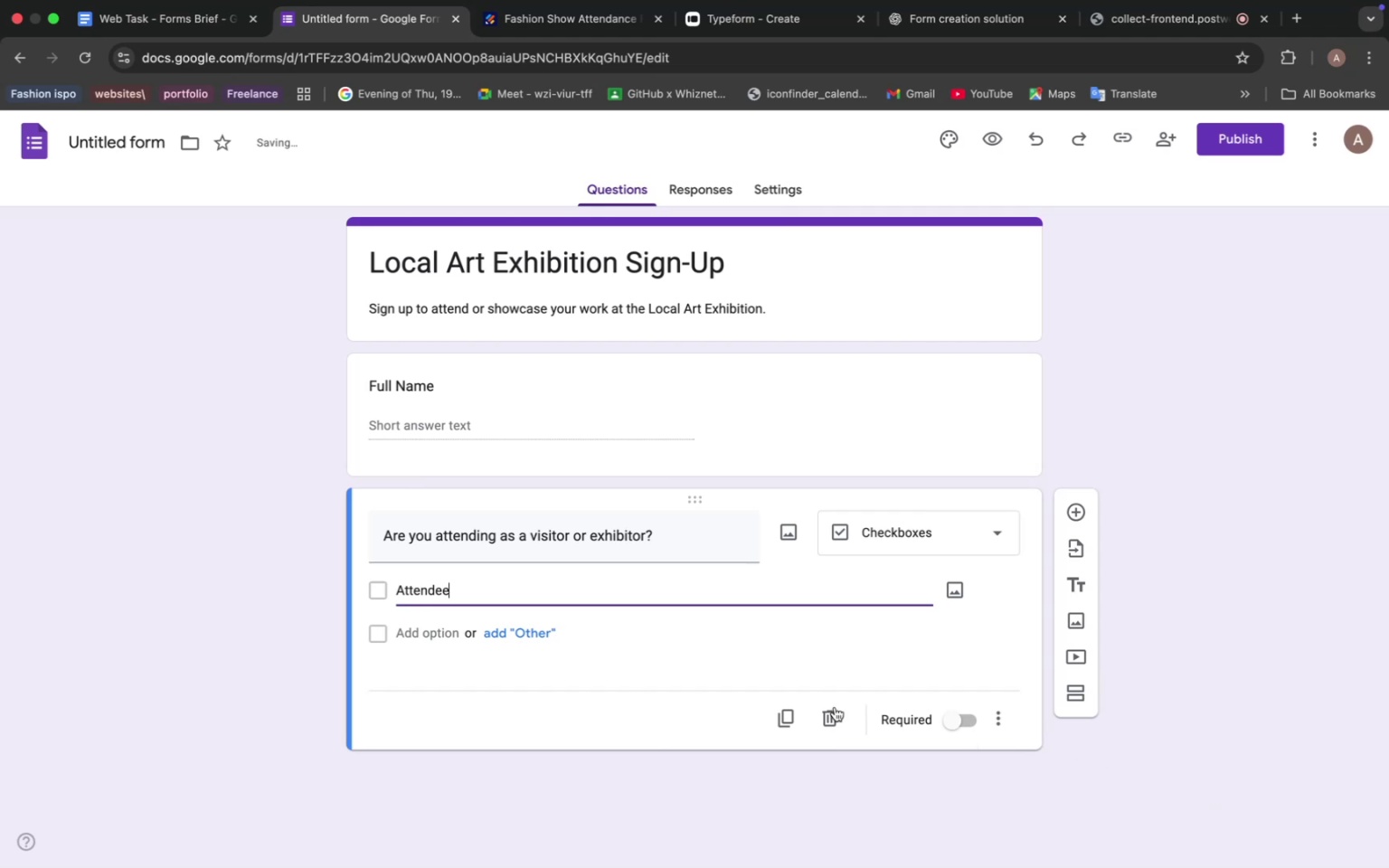 
left_click([425, 630])
 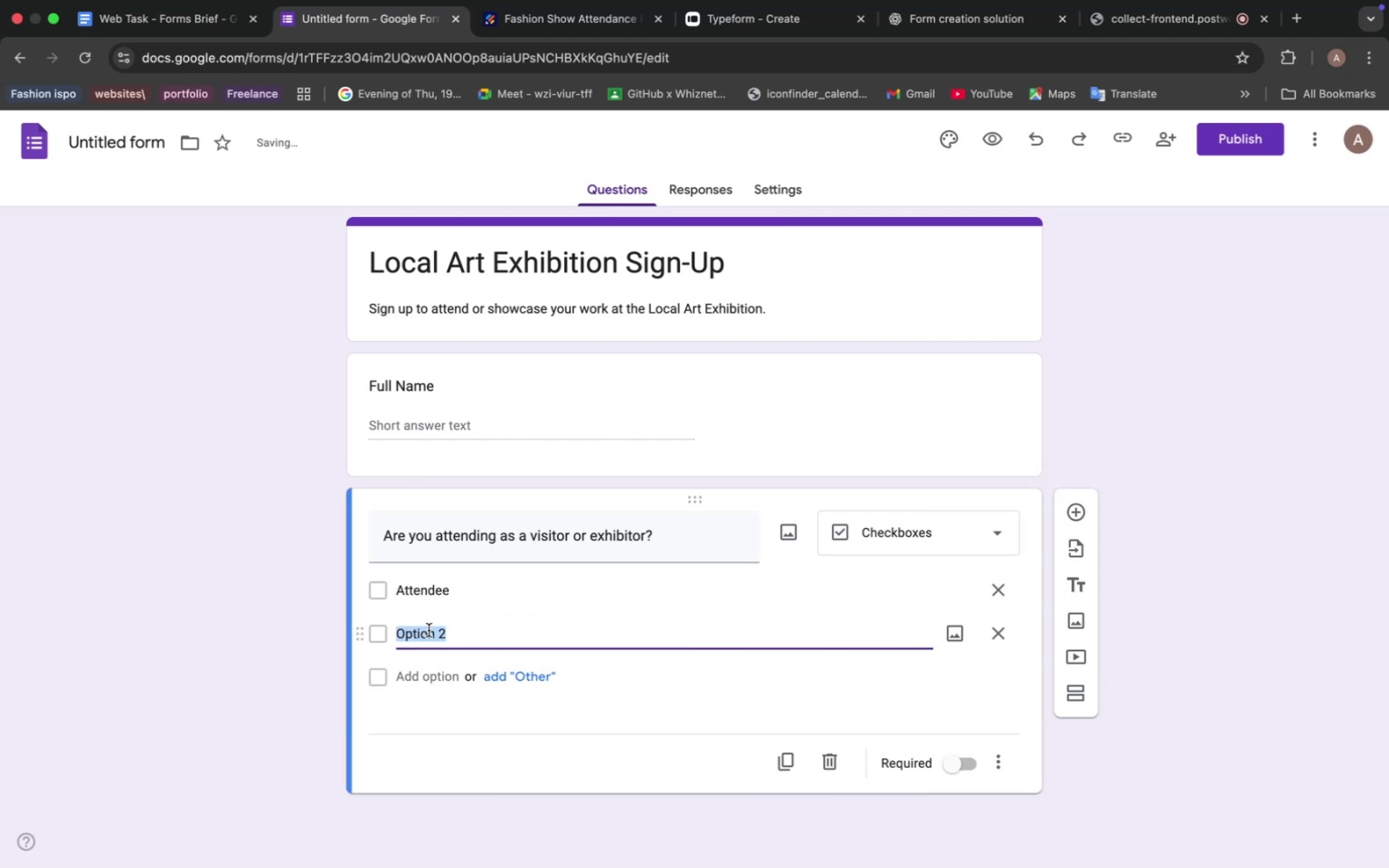 
type(Speaker)
 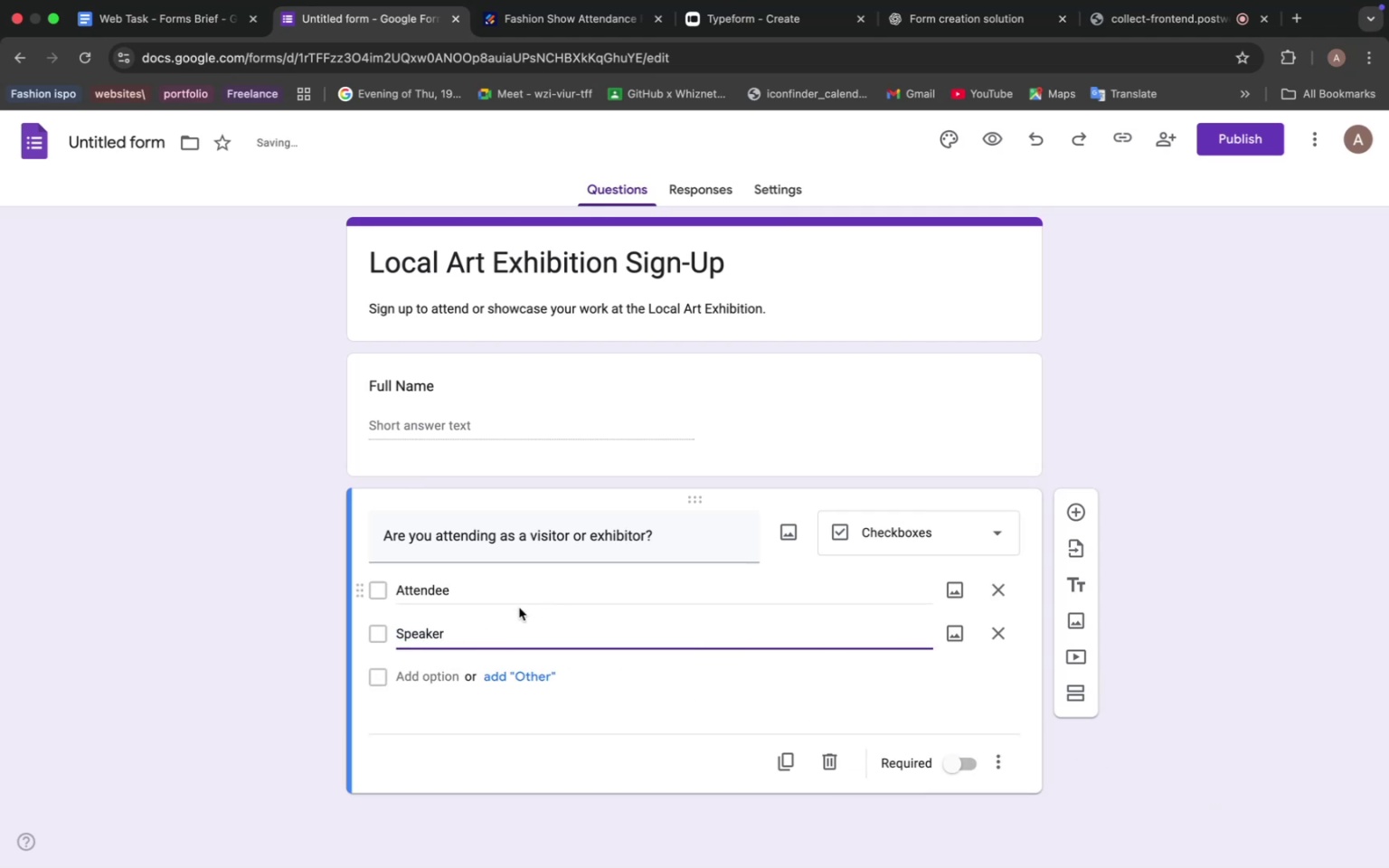 
left_click([762, 500])
 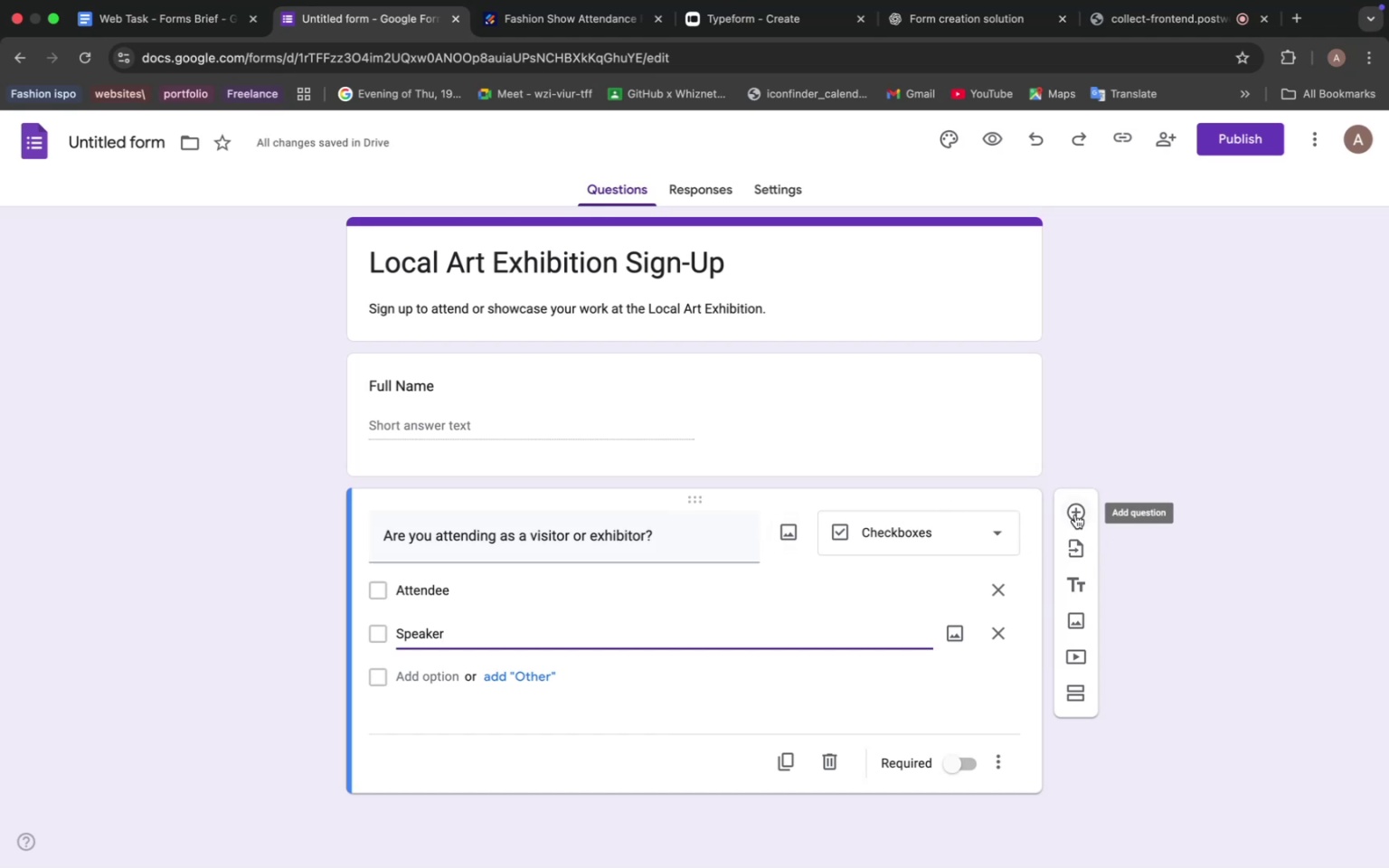 
wait(10.92)
 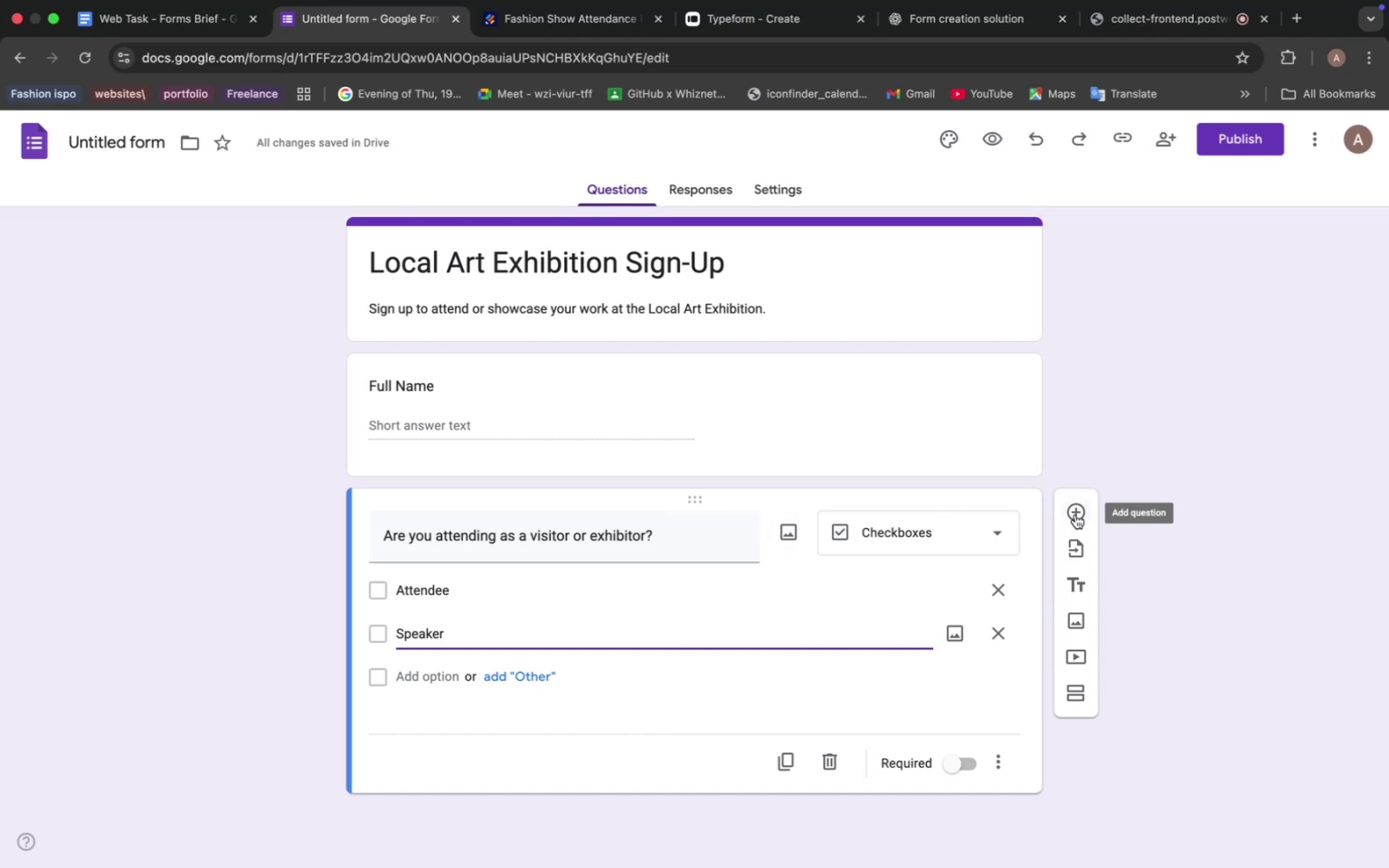 
left_click([1075, 514])
 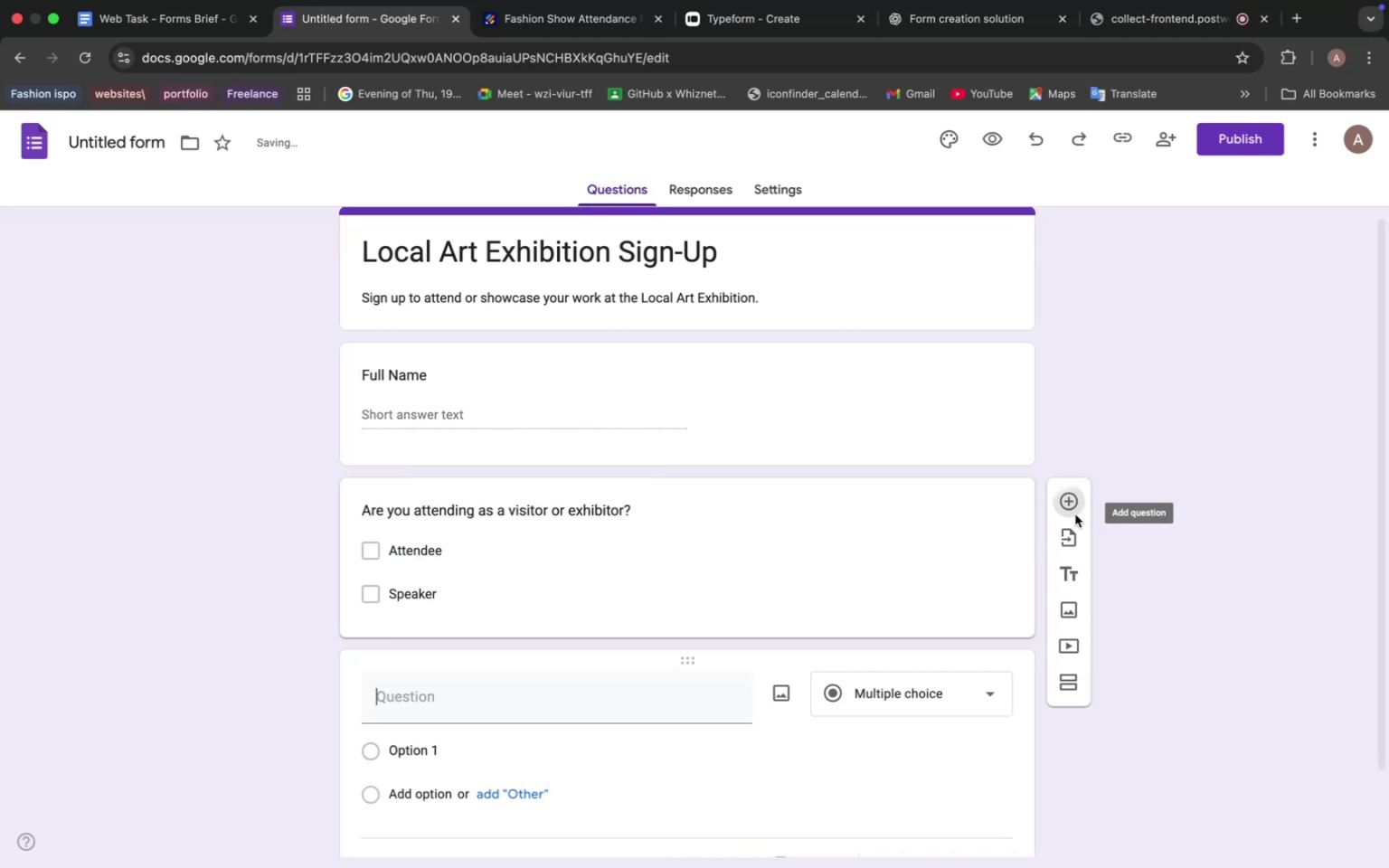 
scroll: coordinate [562, 598], scroll_direction: down, amount: 4.0
 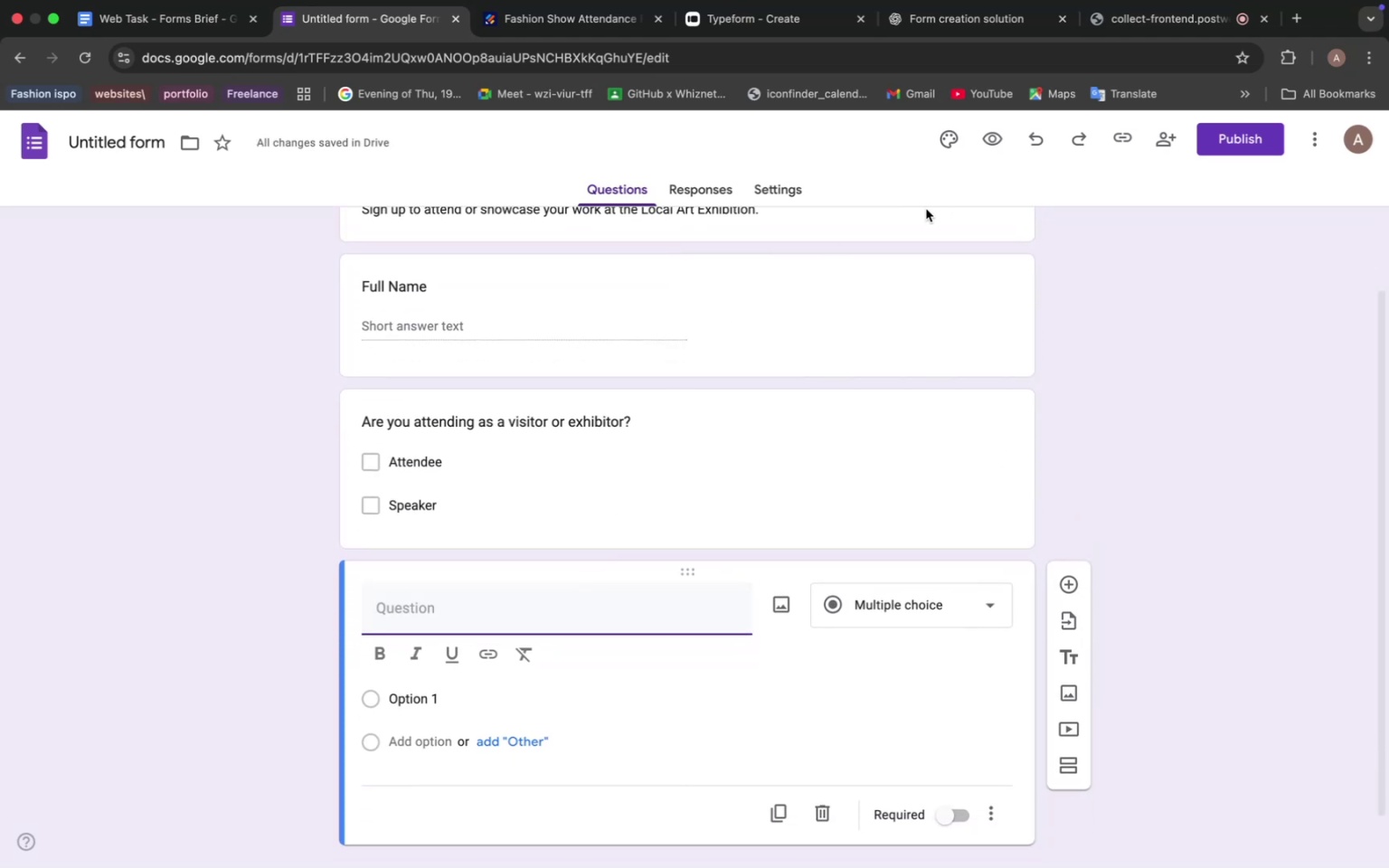 
left_click([975, 9])
 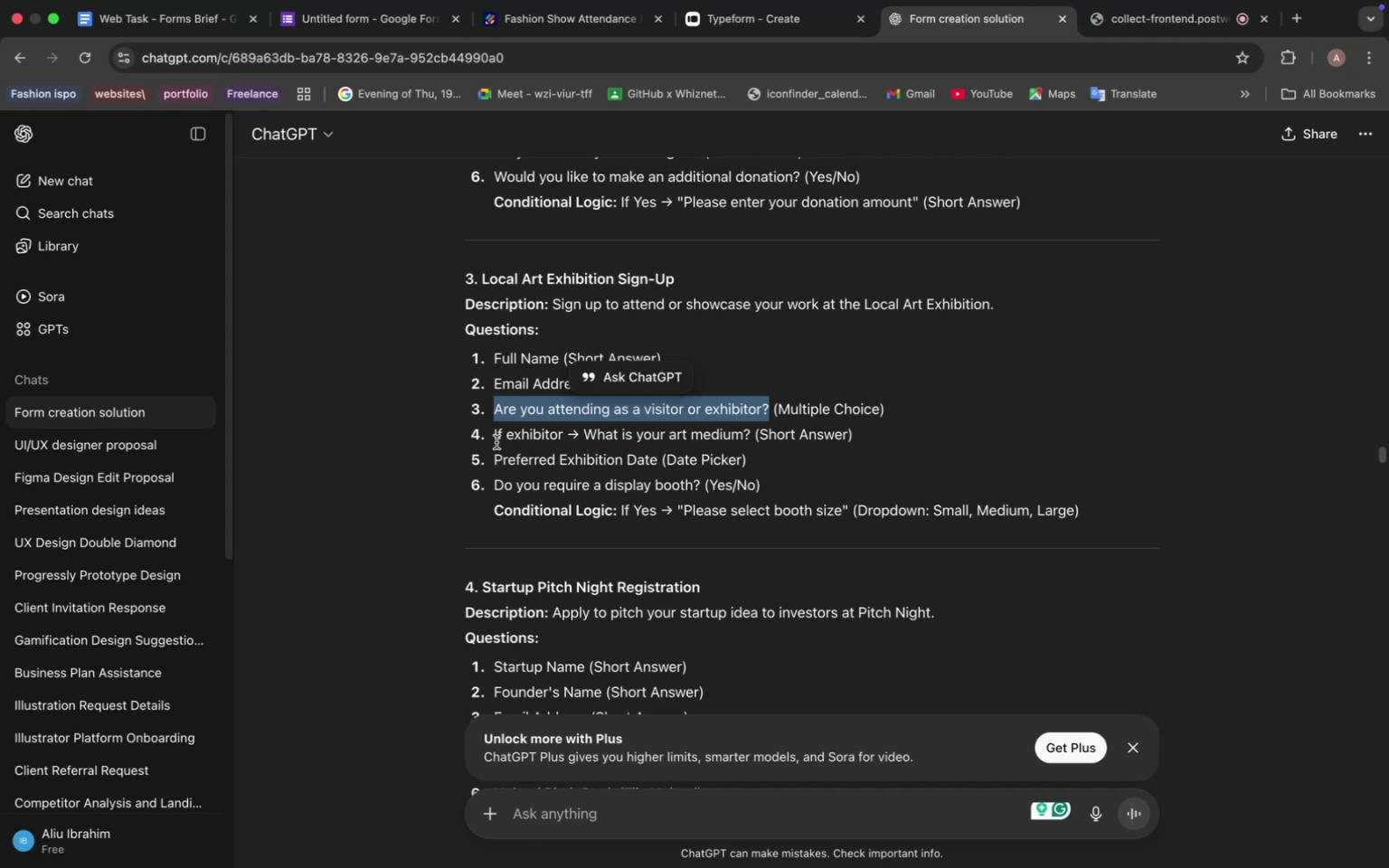 
wait(19.4)
 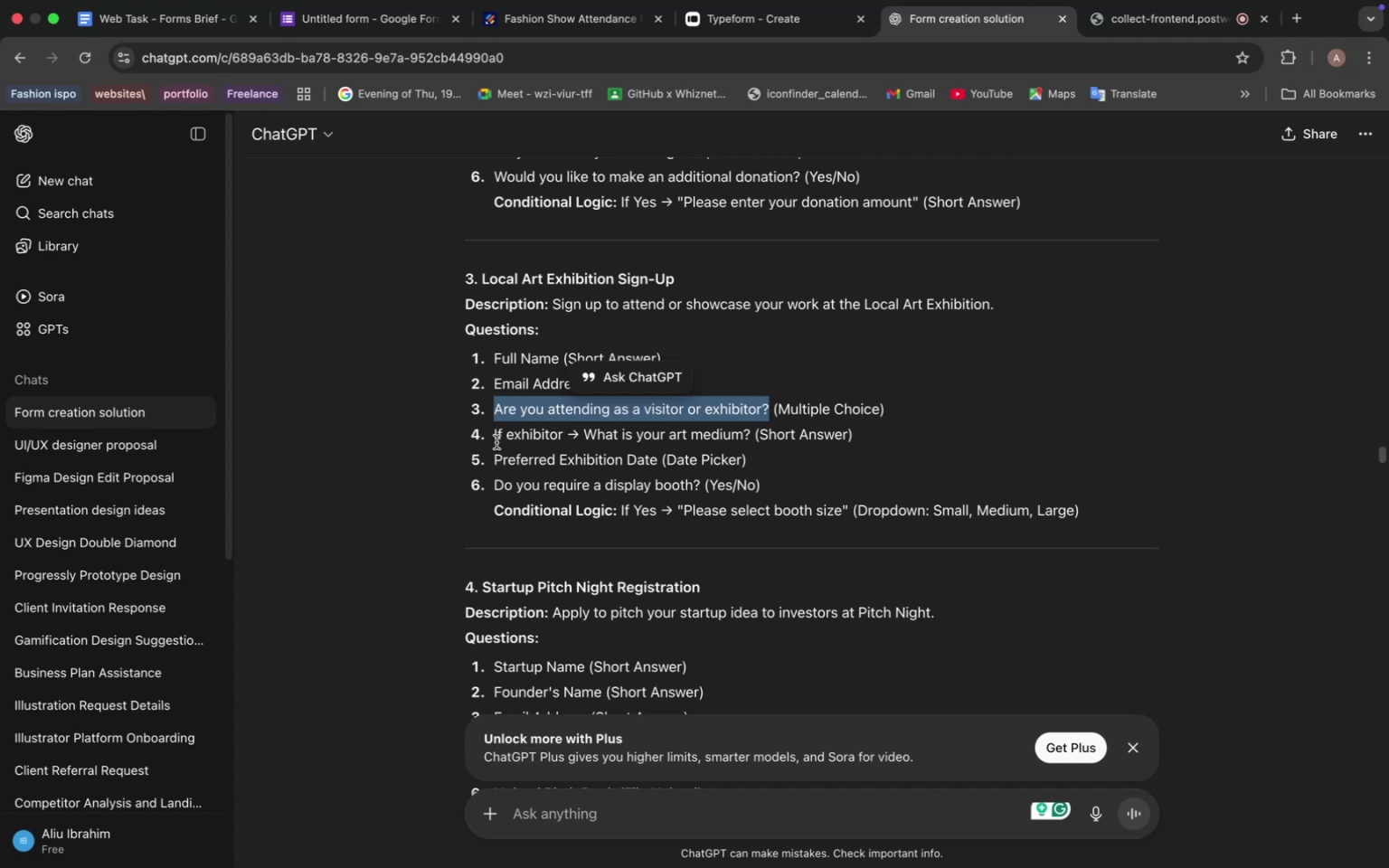 
left_click_drag(start_coordinate=[495, 435], to_coordinate=[563, 435])
 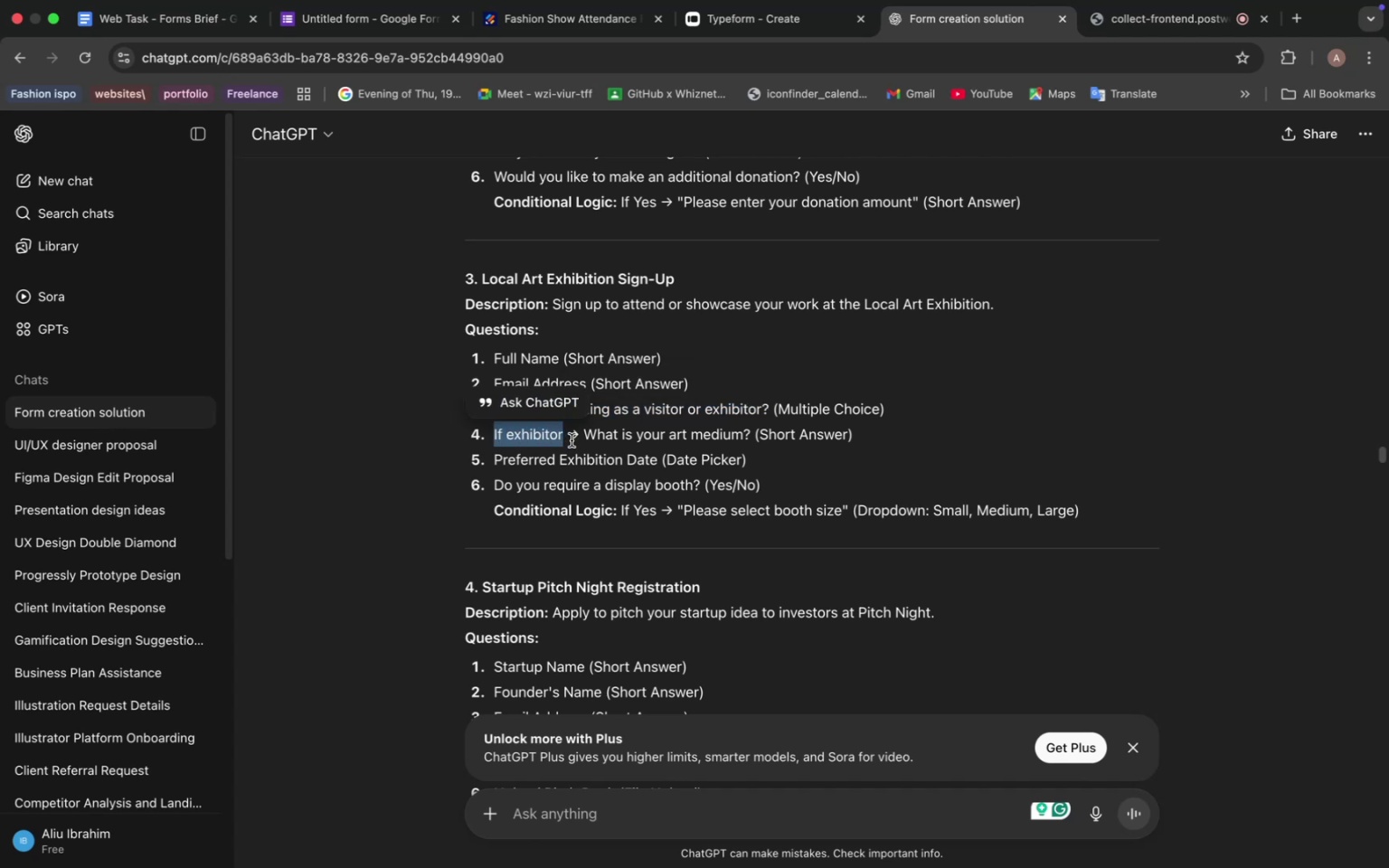 
scroll: coordinate [635, 439], scroll_direction: down, amount: 2.0
 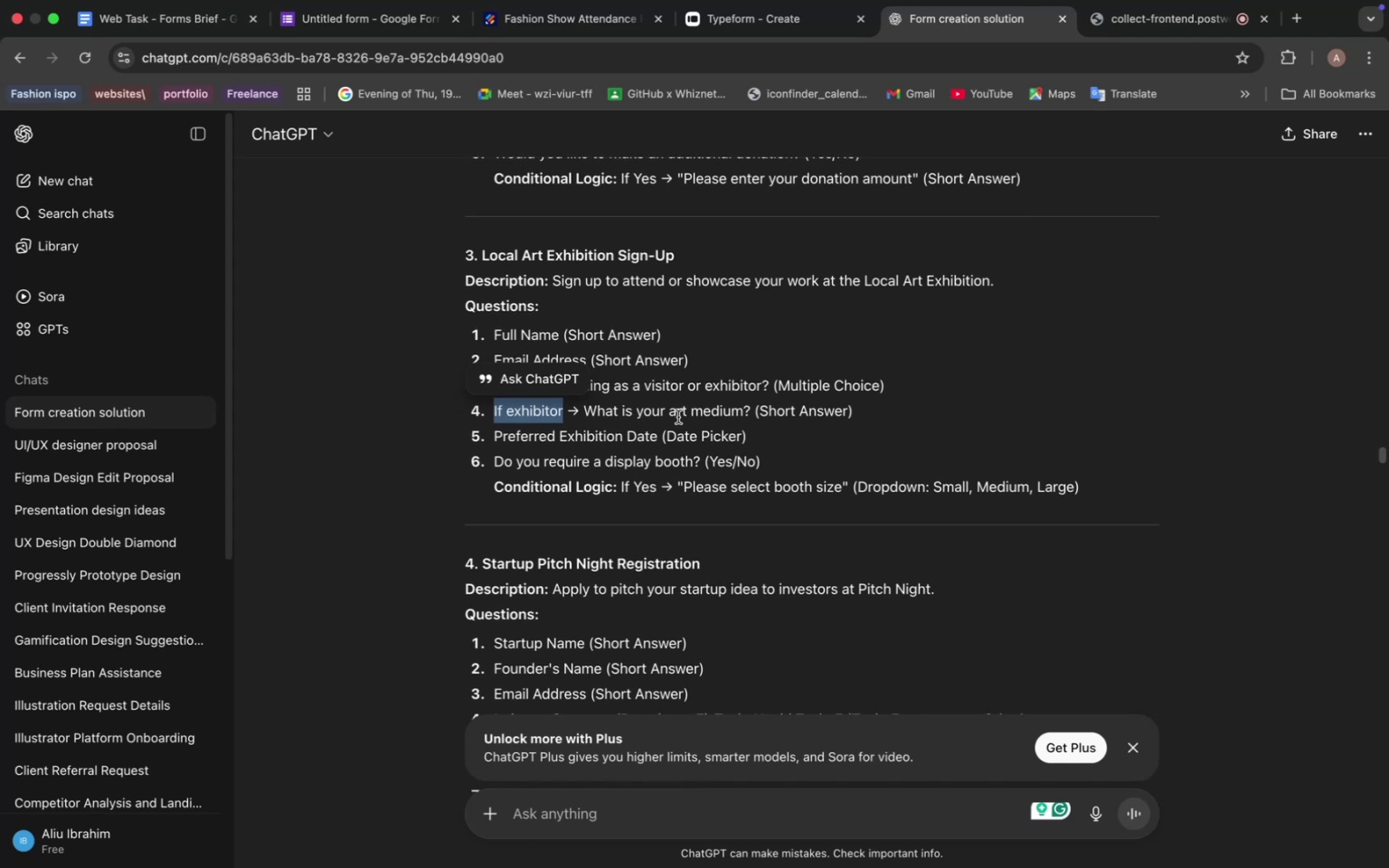 
wait(9.39)
 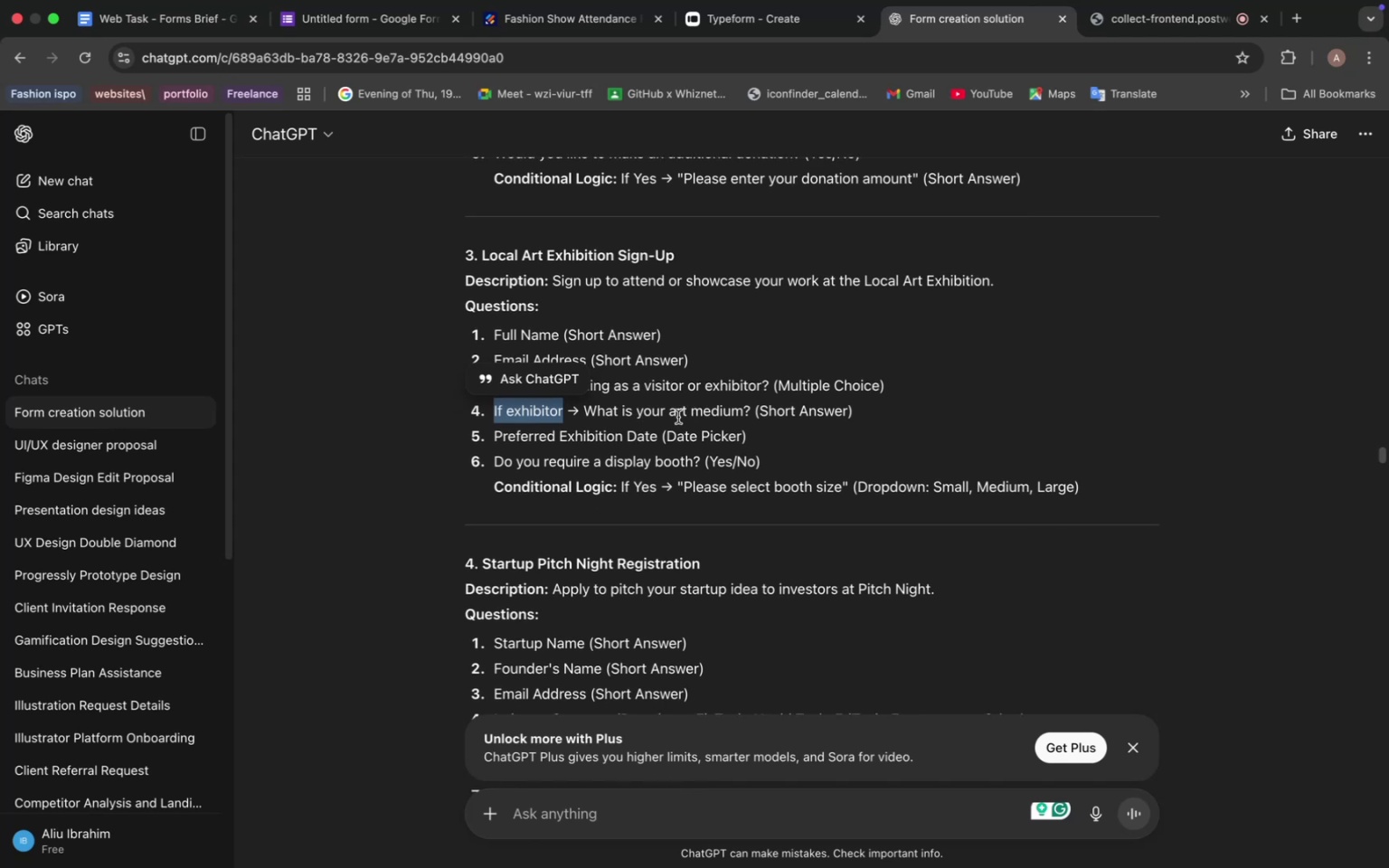 
left_click_drag(start_coordinate=[590, 411], to_coordinate=[754, 410])
 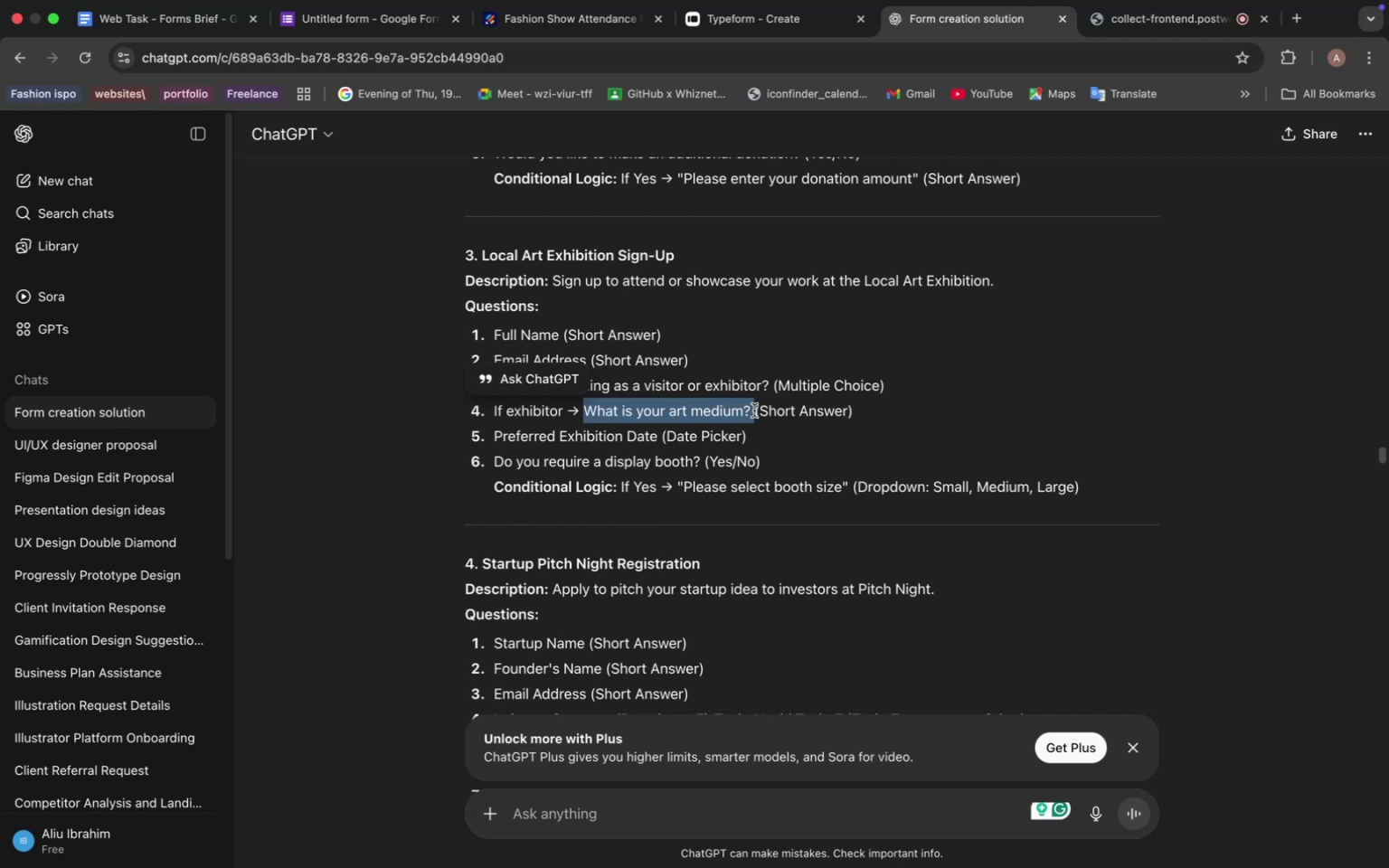 
key(Meta+C)
 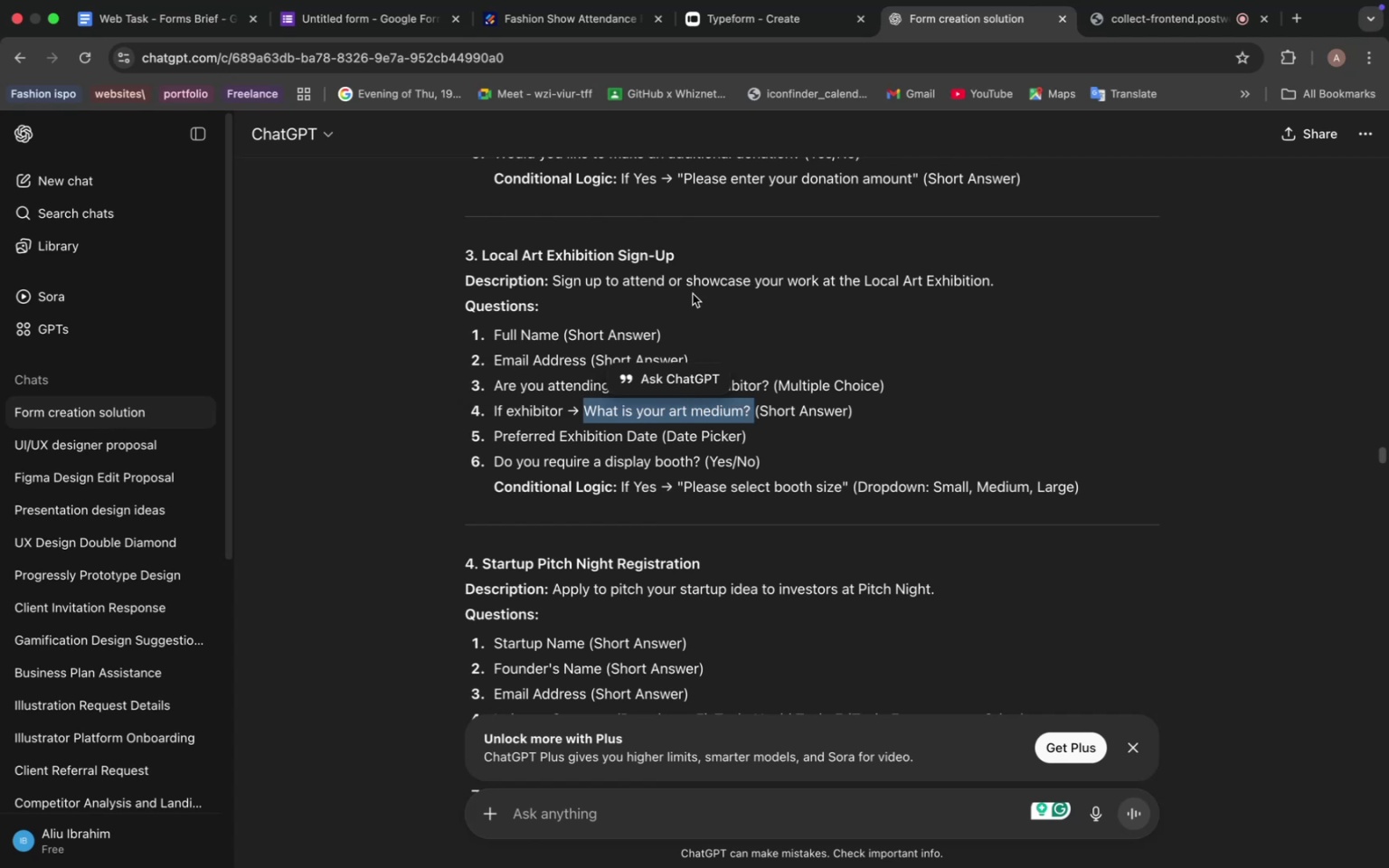 
left_click([397, 25])
 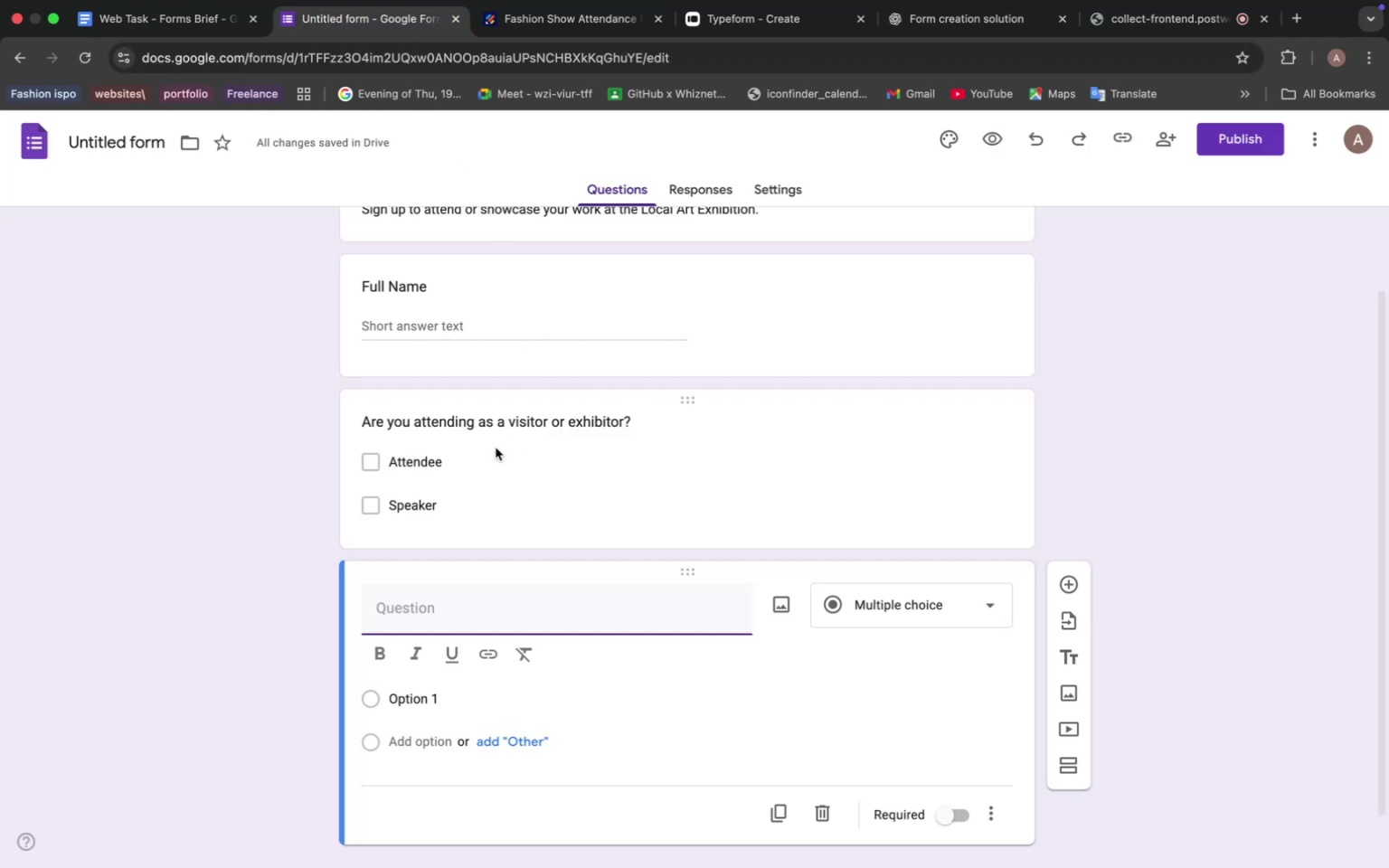 
left_click([412, 618])
 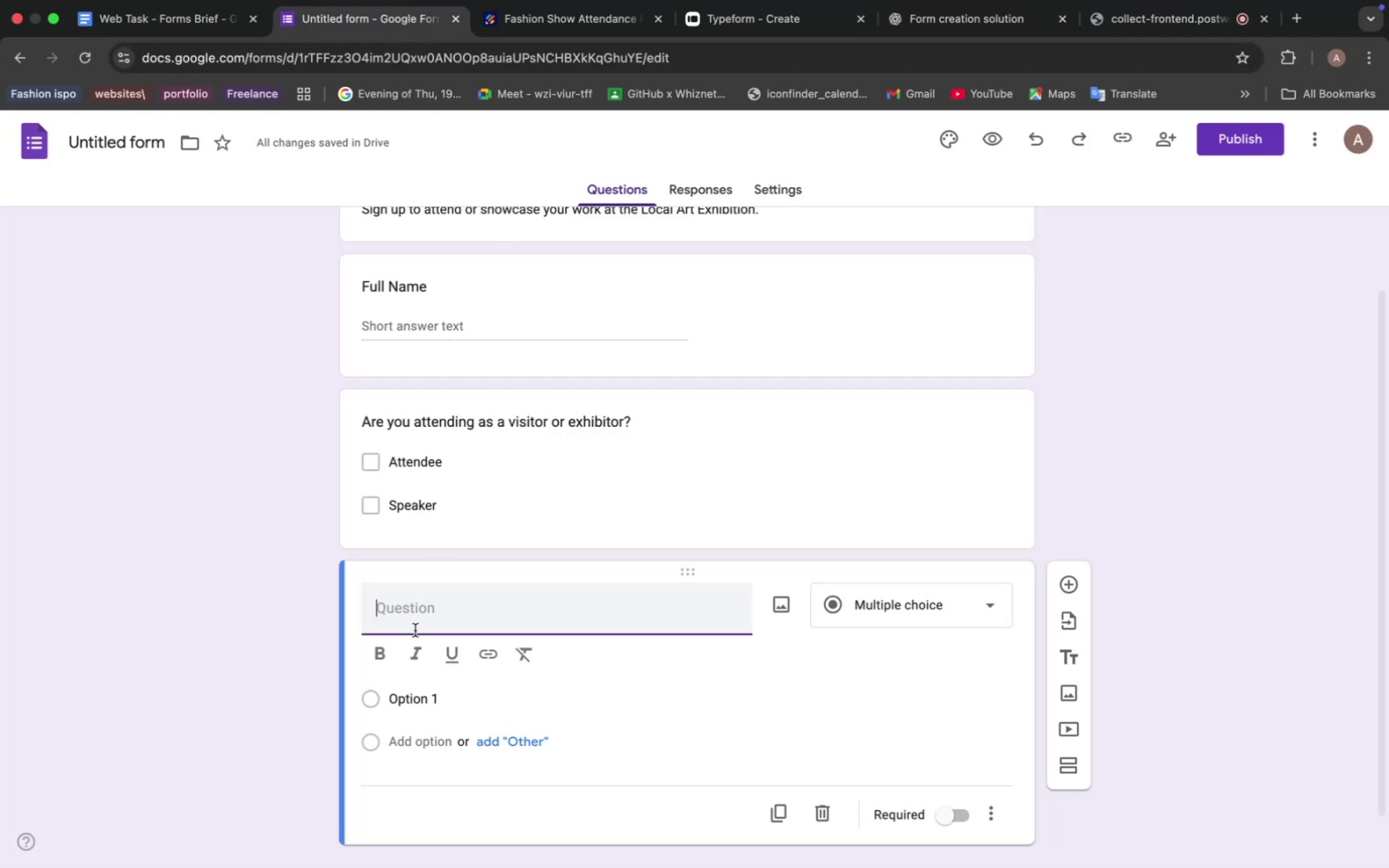 
key(Meta+V)
 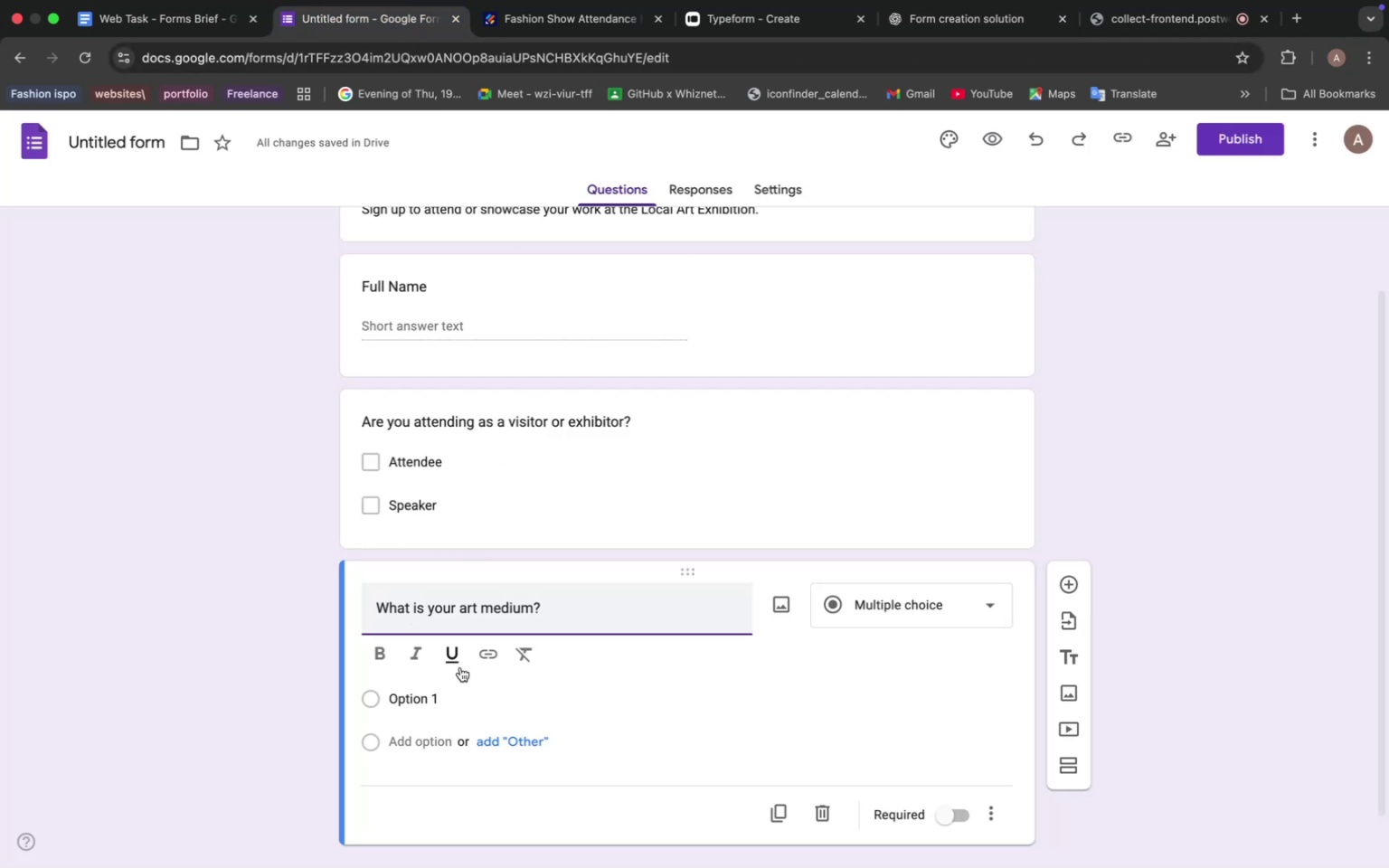 
left_click([912, 599])
 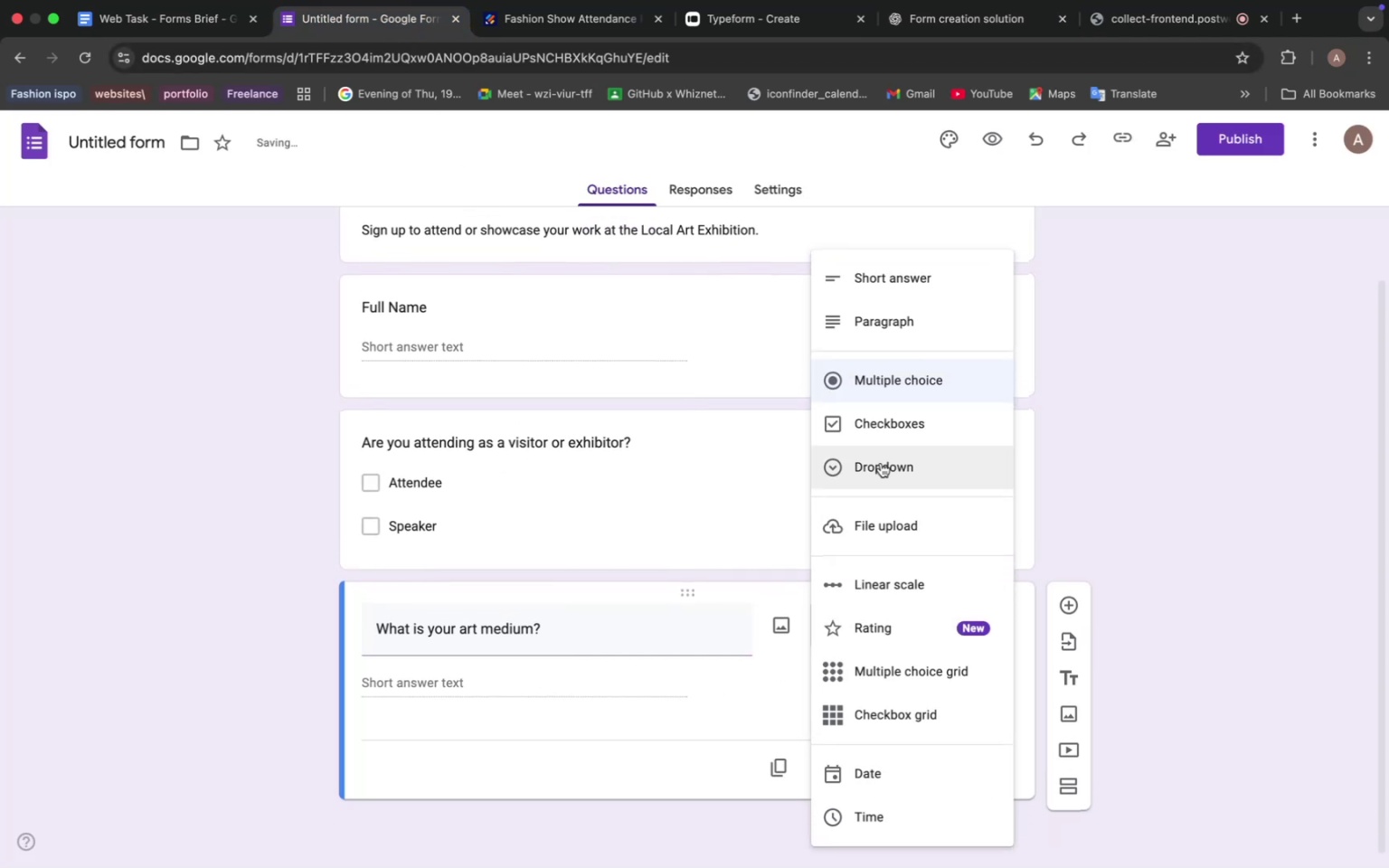 
left_click([898, 317])
 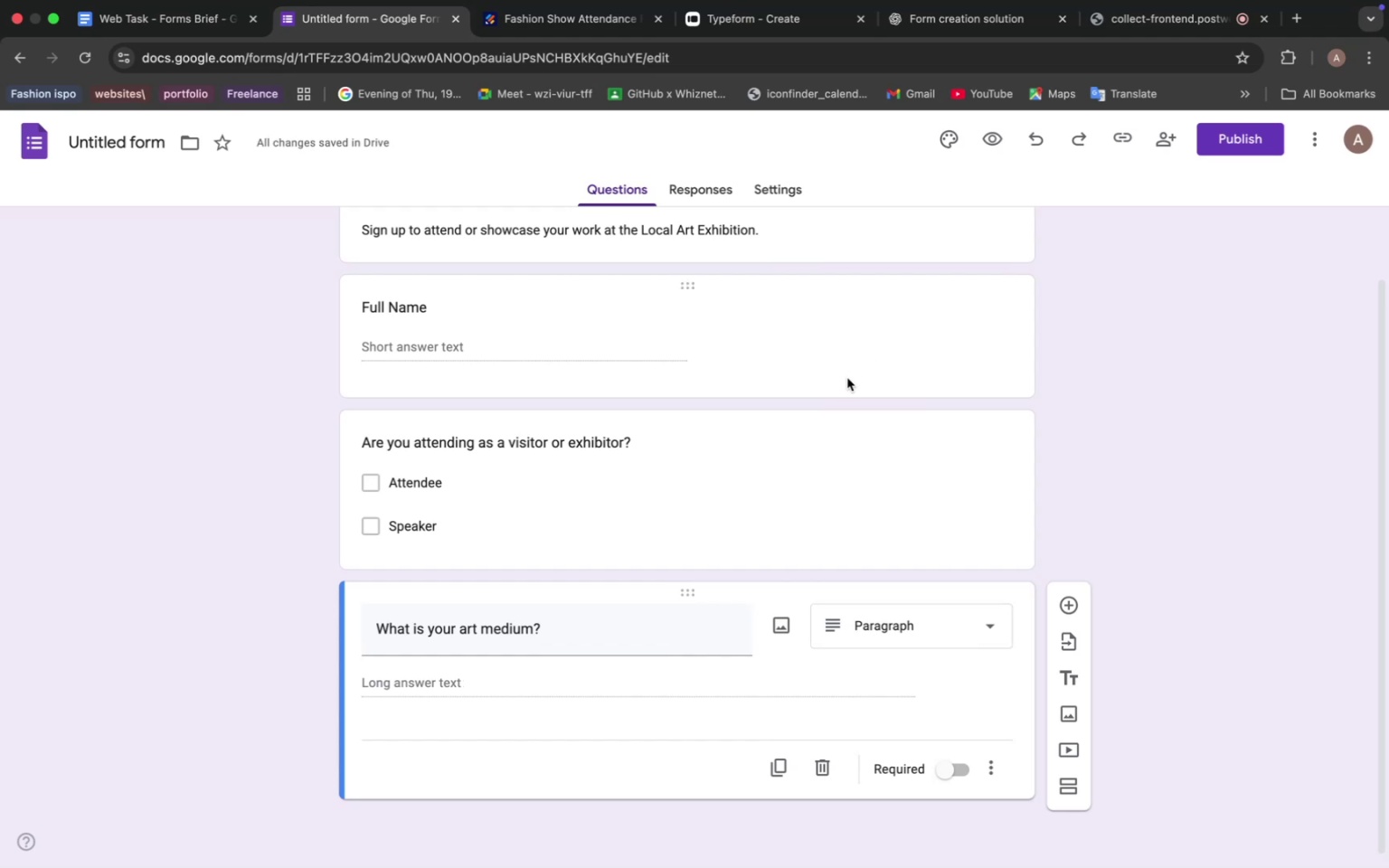 
scroll: coordinate [814, 559], scroll_direction: down, amount: 2.0
 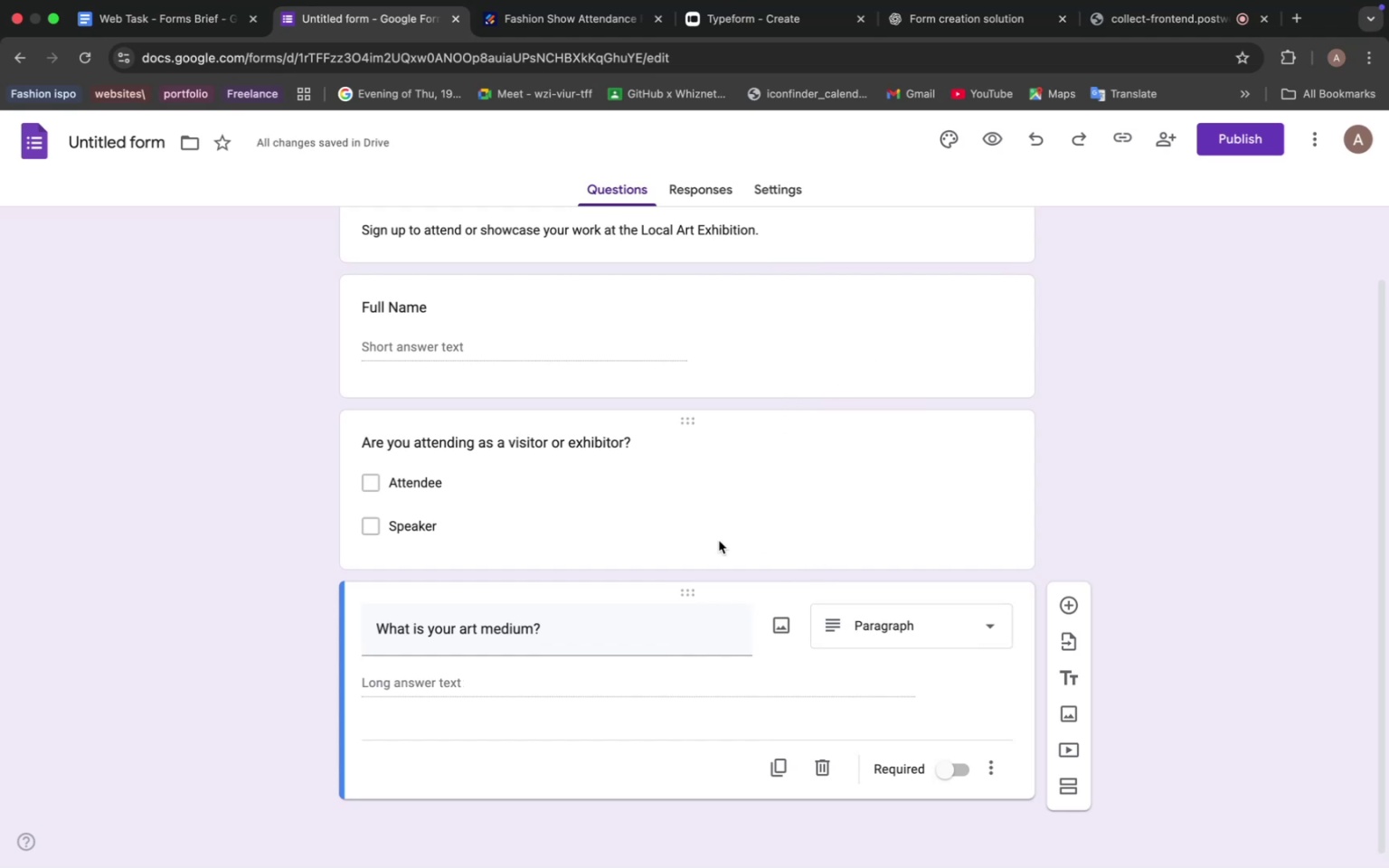 
left_click([933, 634])
 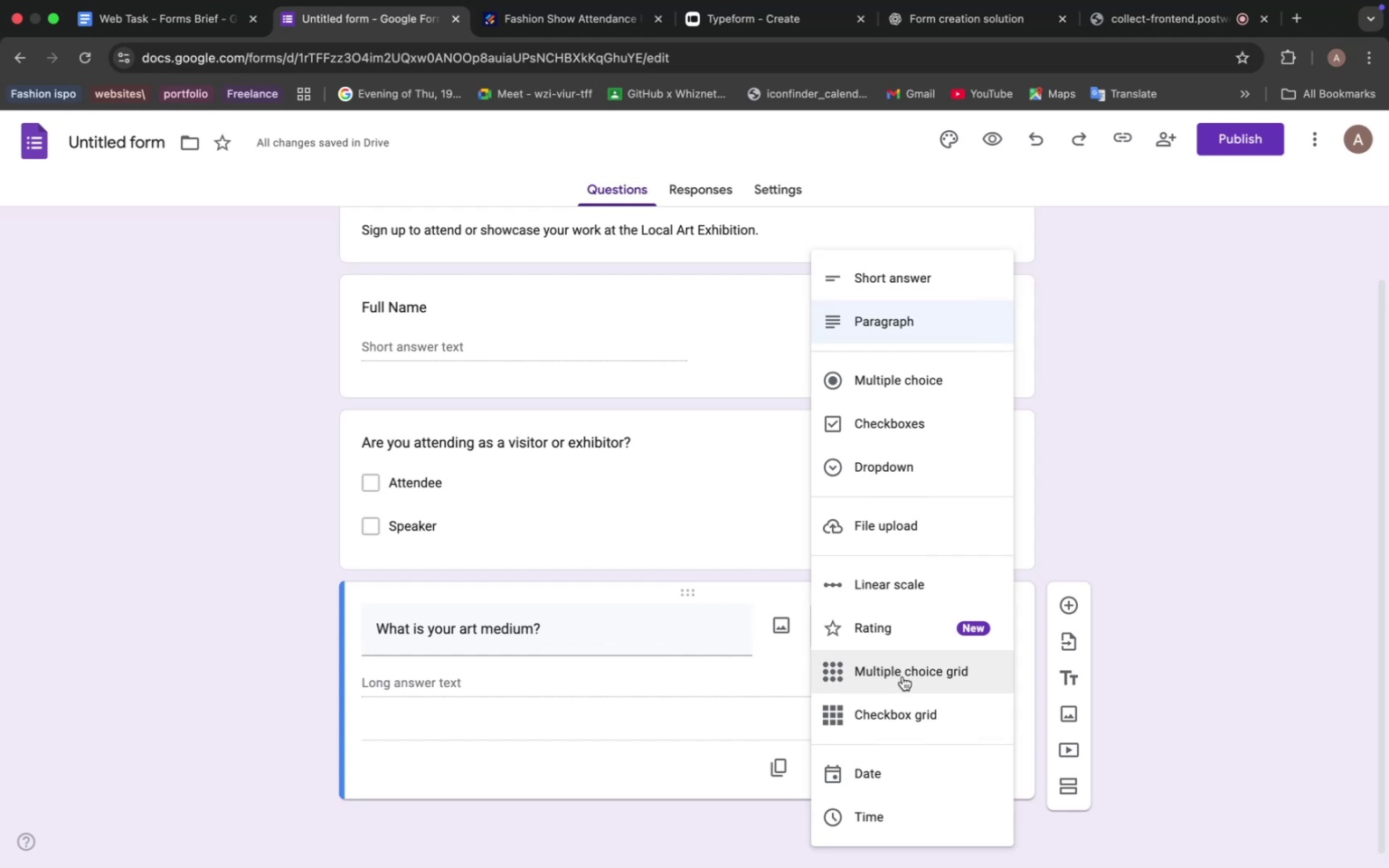 
wait(6.31)
 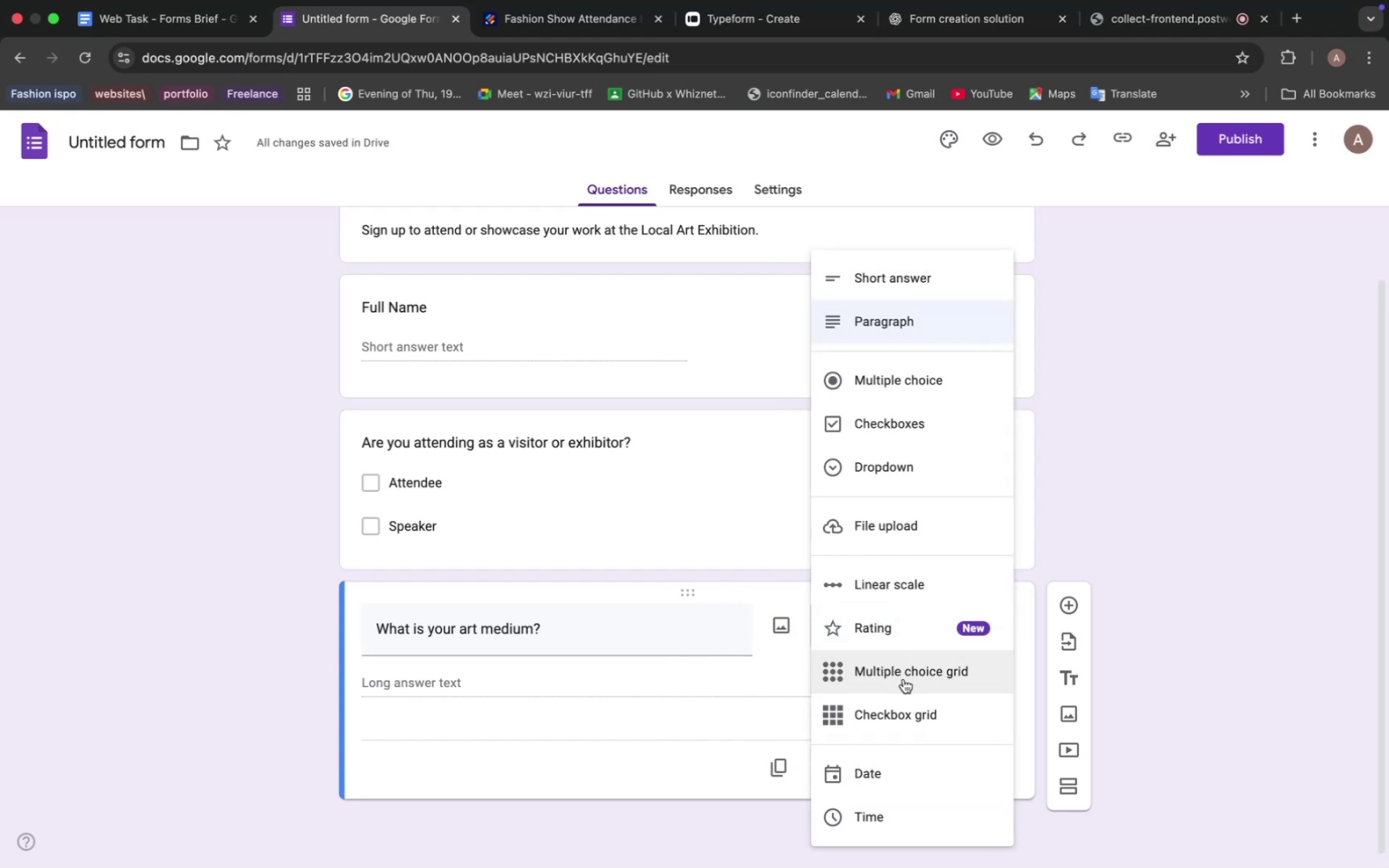 
left_click([760, 677])
 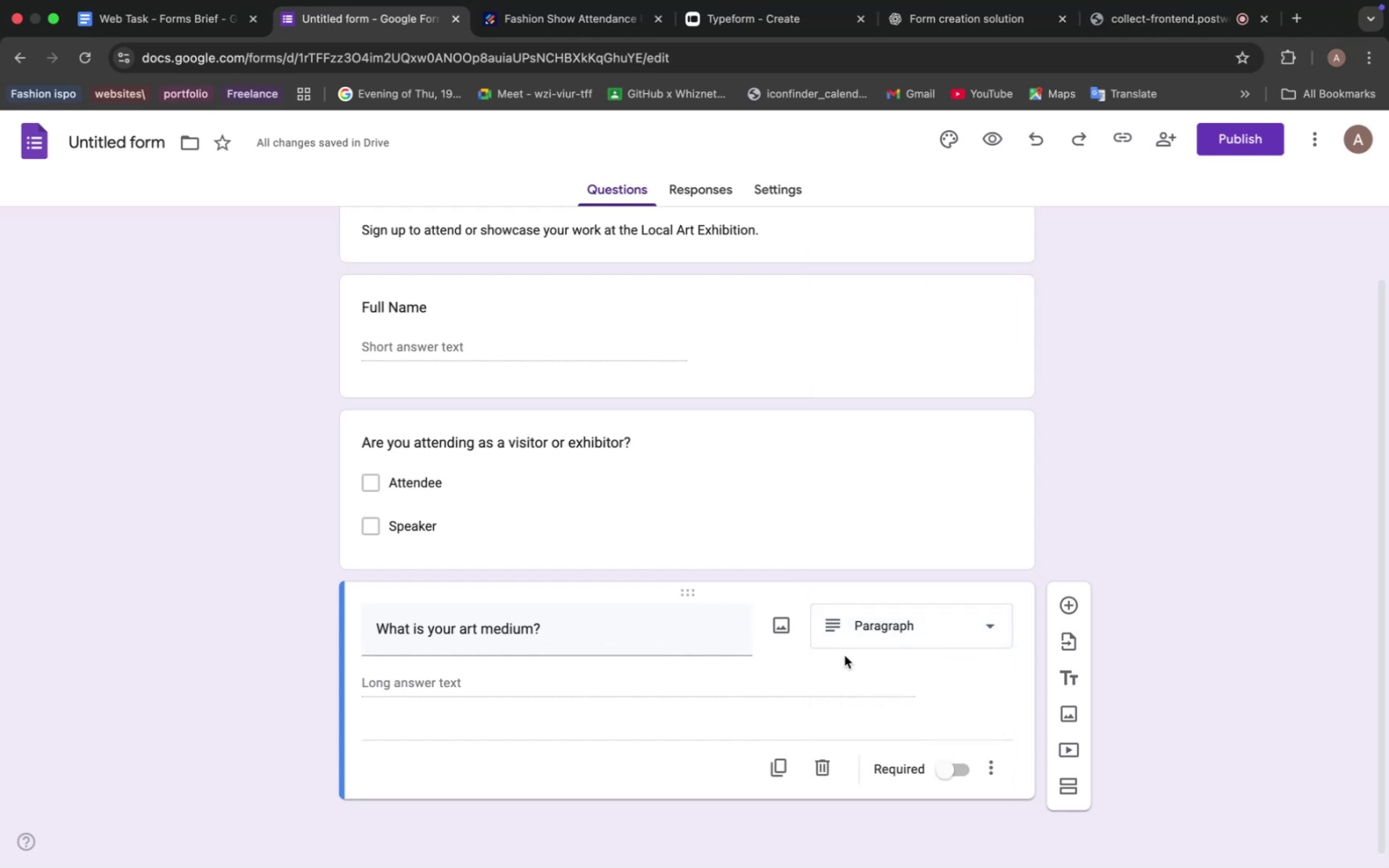 
left_click([1070, 599])
 